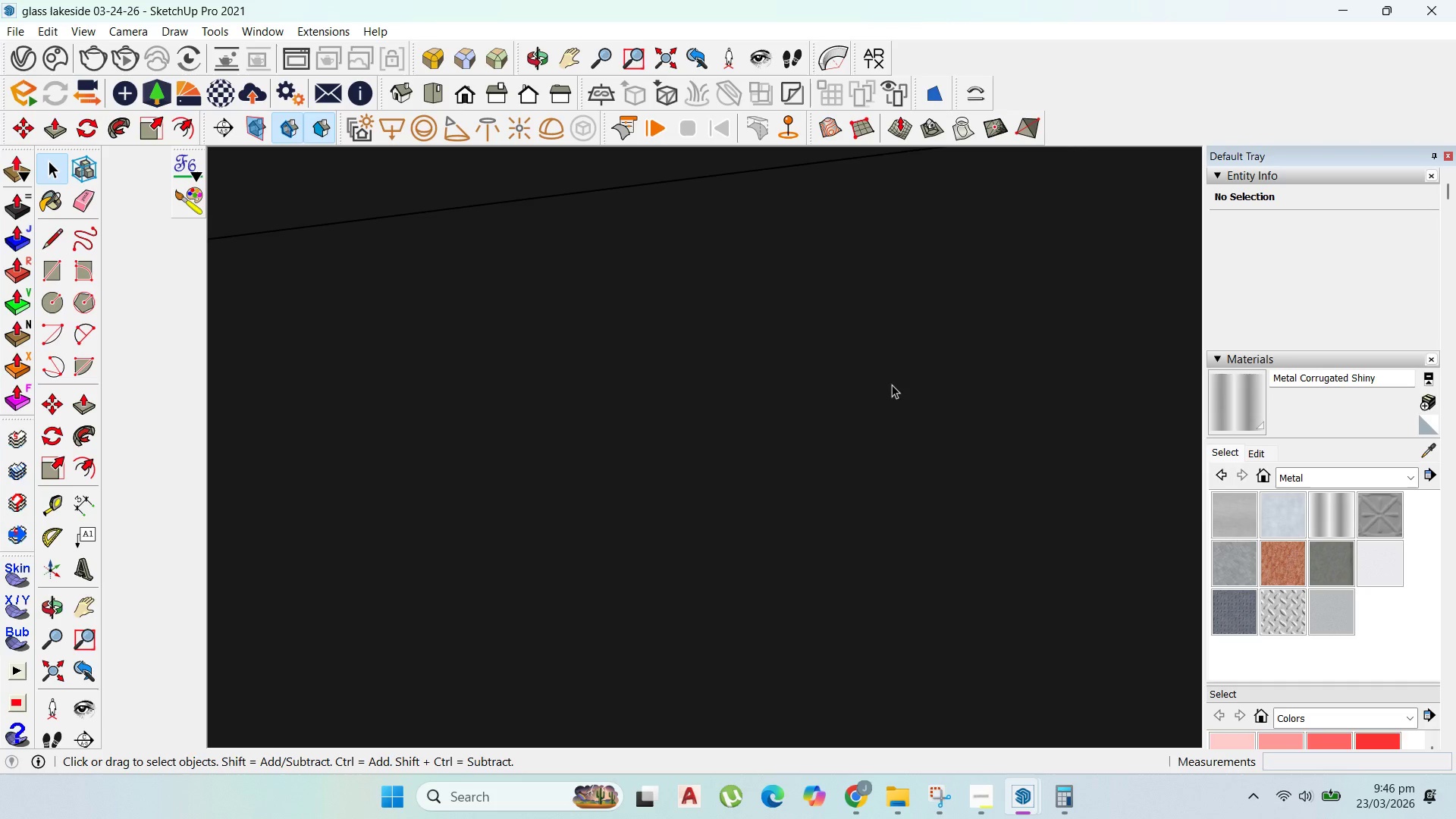 
scroll: coordinate [993, 380], scroll_direction: up, amount: 55.0
 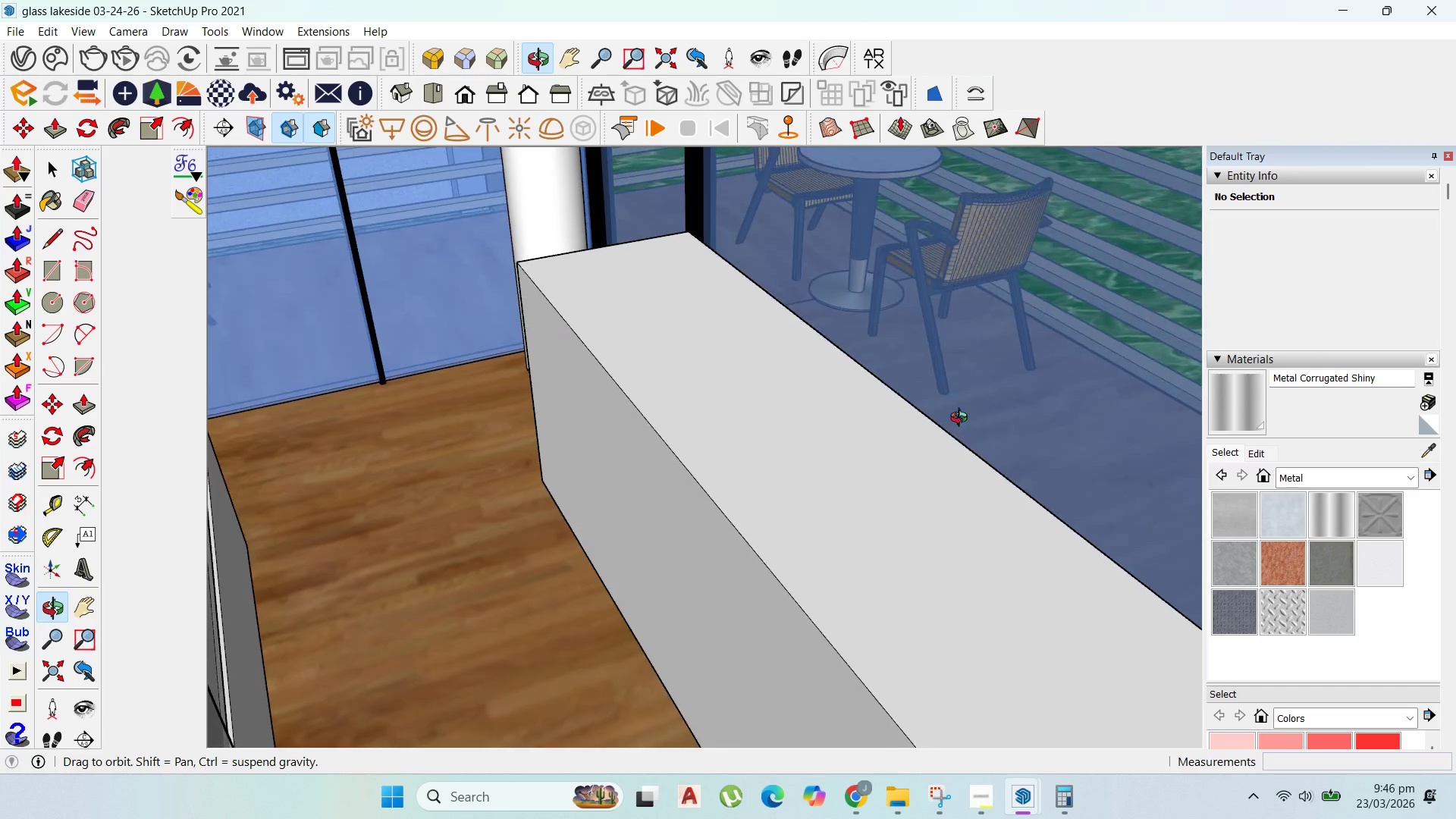 
double_click([837, 399])
 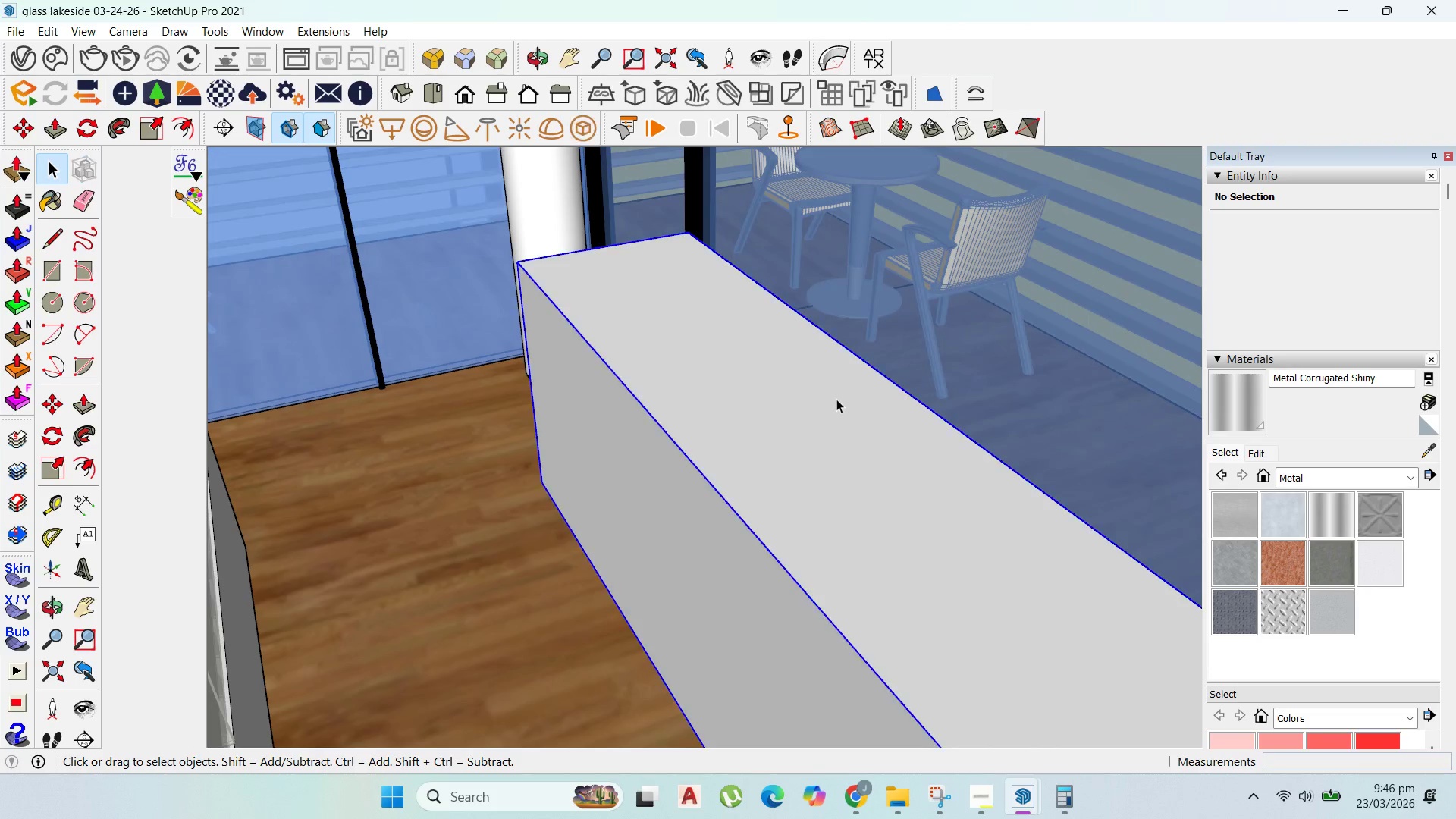 
triple_click([836, 399])
 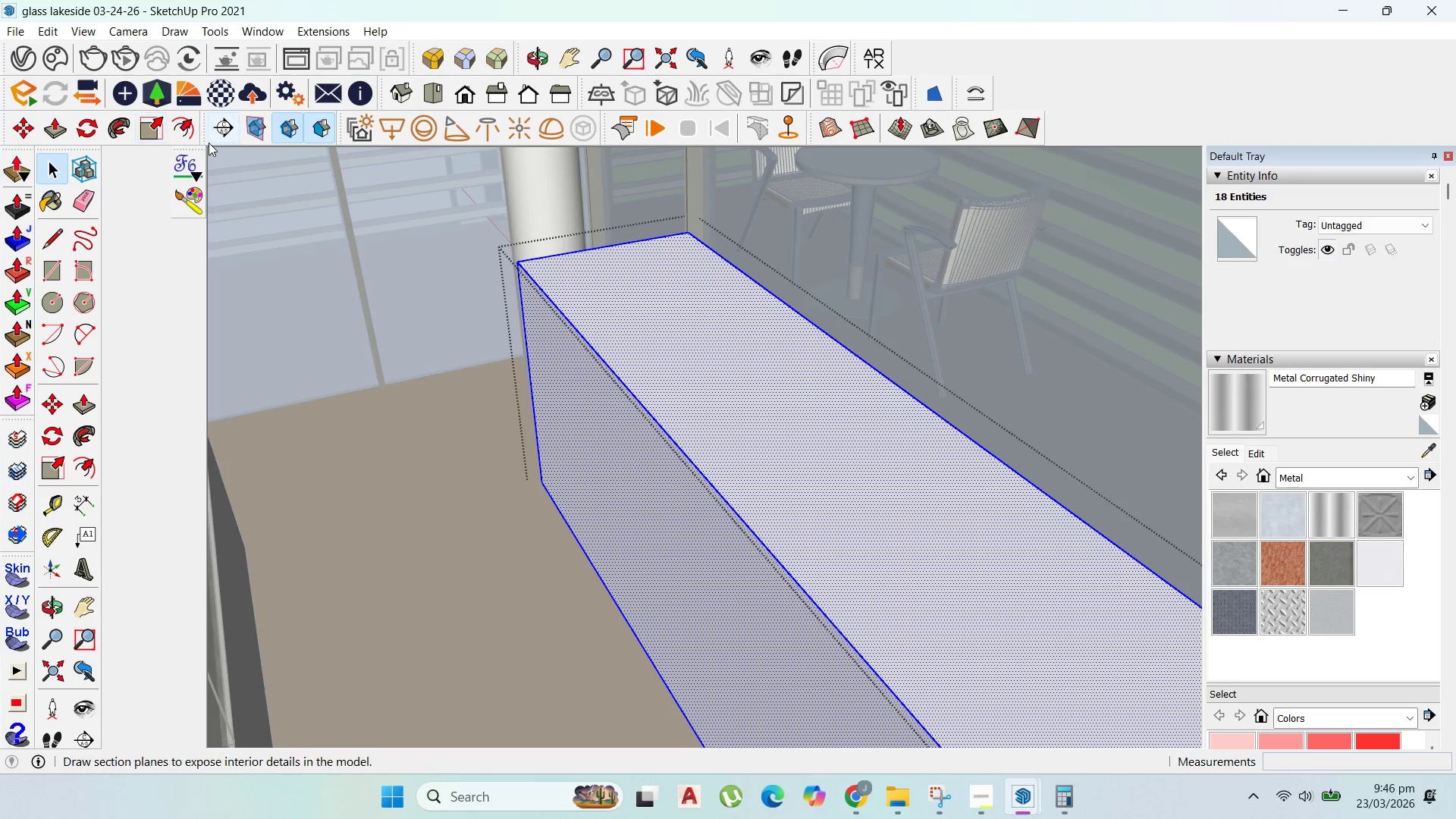 
left_click([183, 123])
 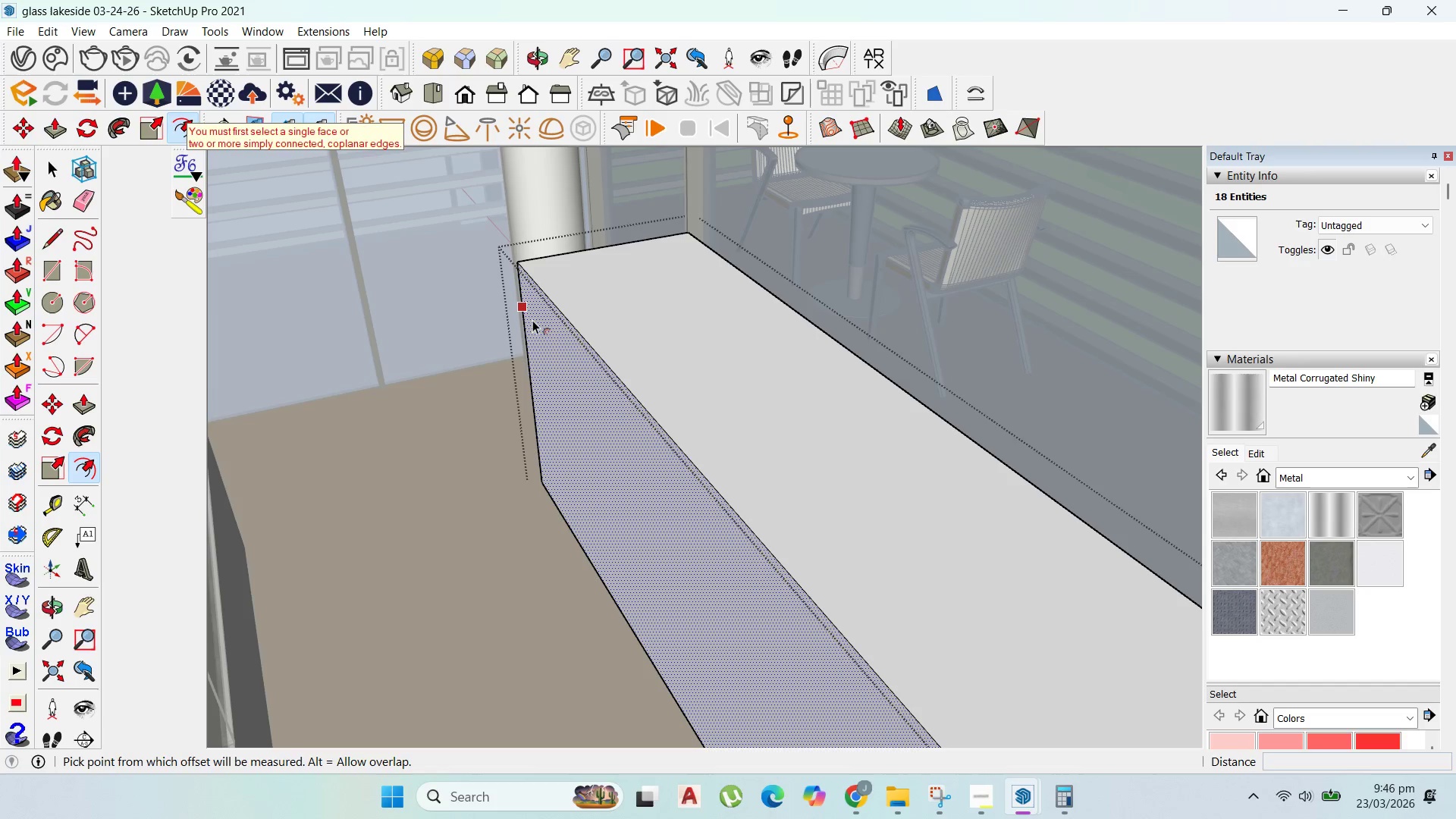 
left_click_drag(start_coordinate=[532, 320], to_coordinate=[535, 330])
 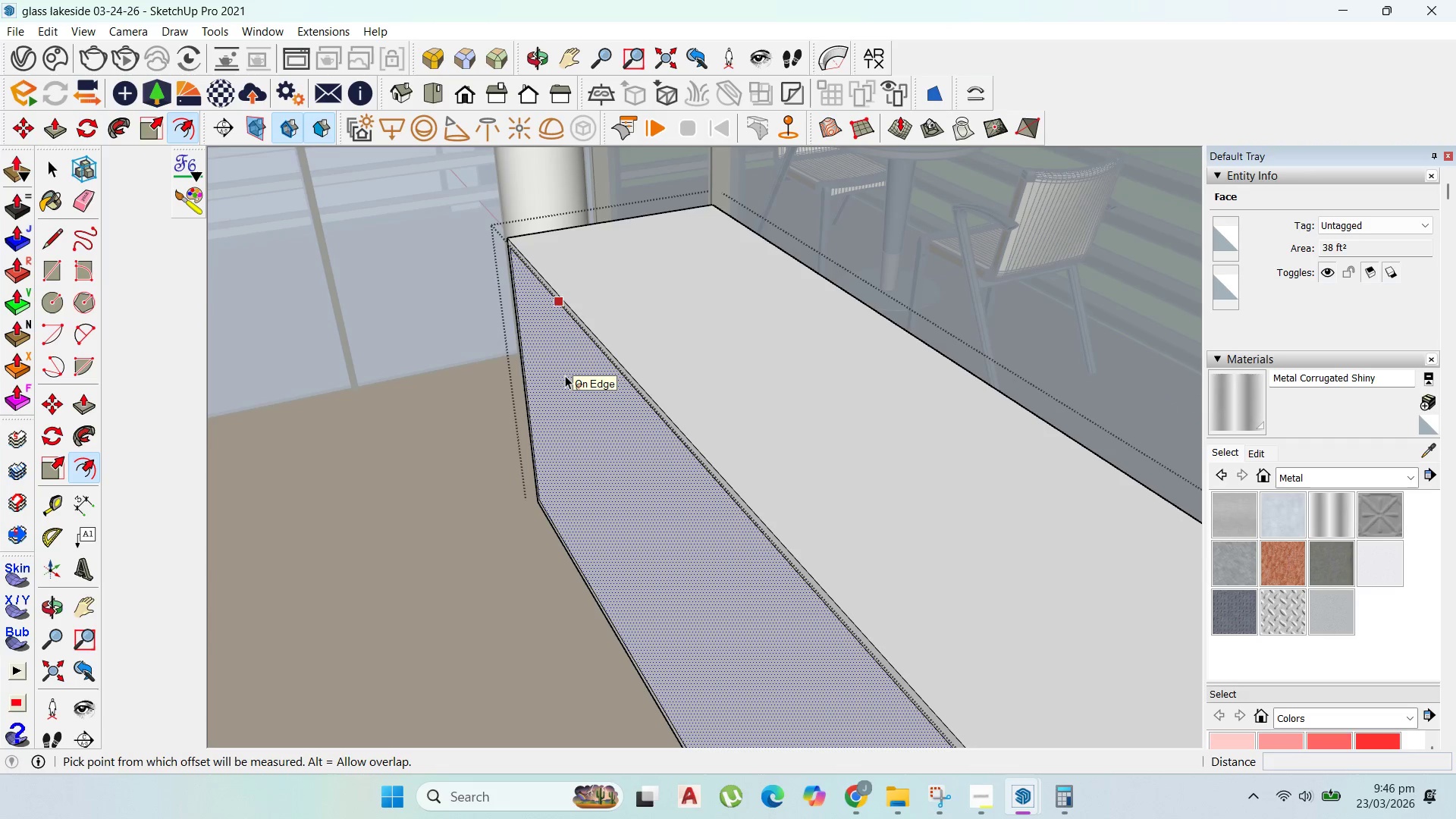 
type(20)
 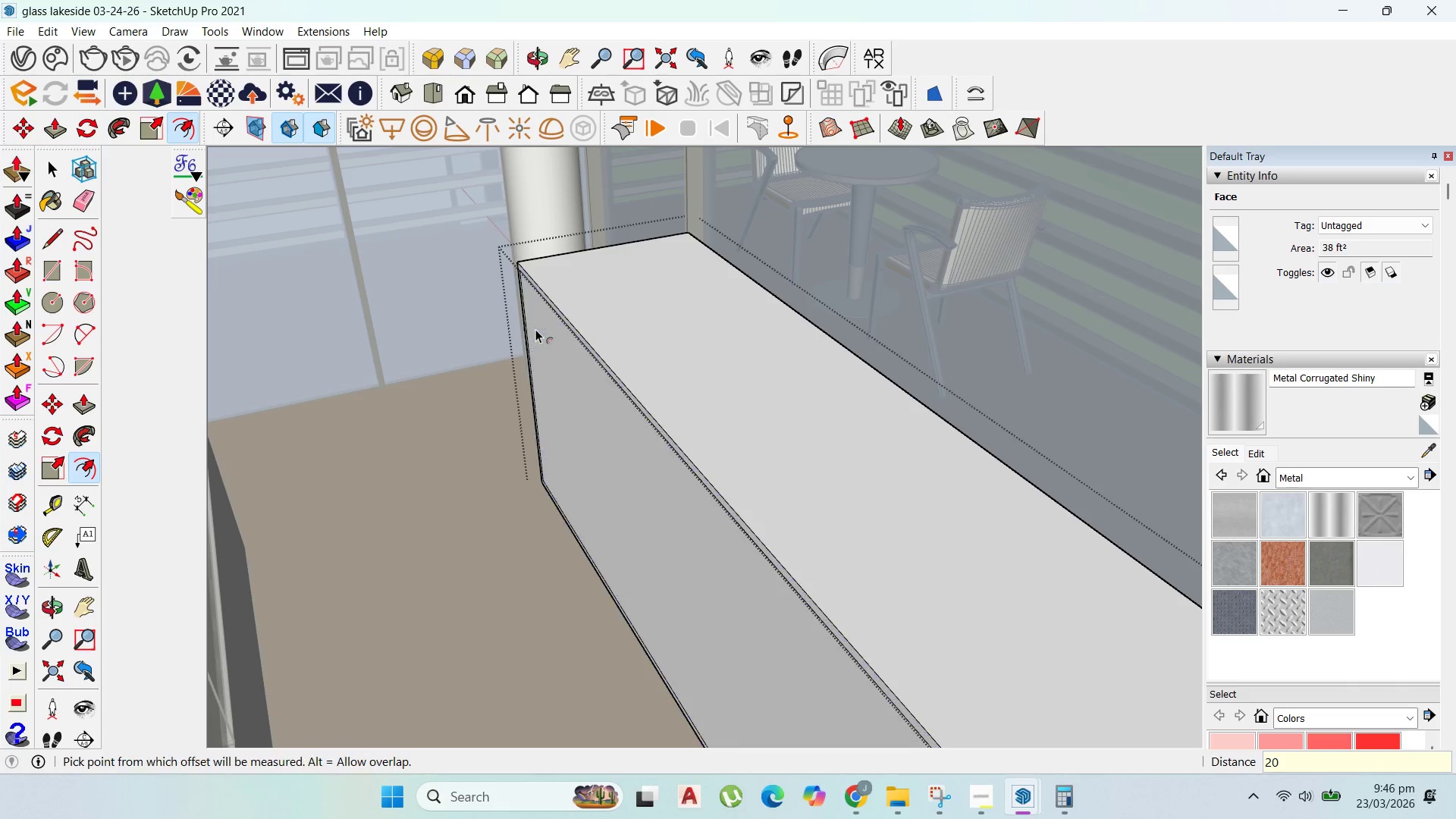 
key(Enter)
 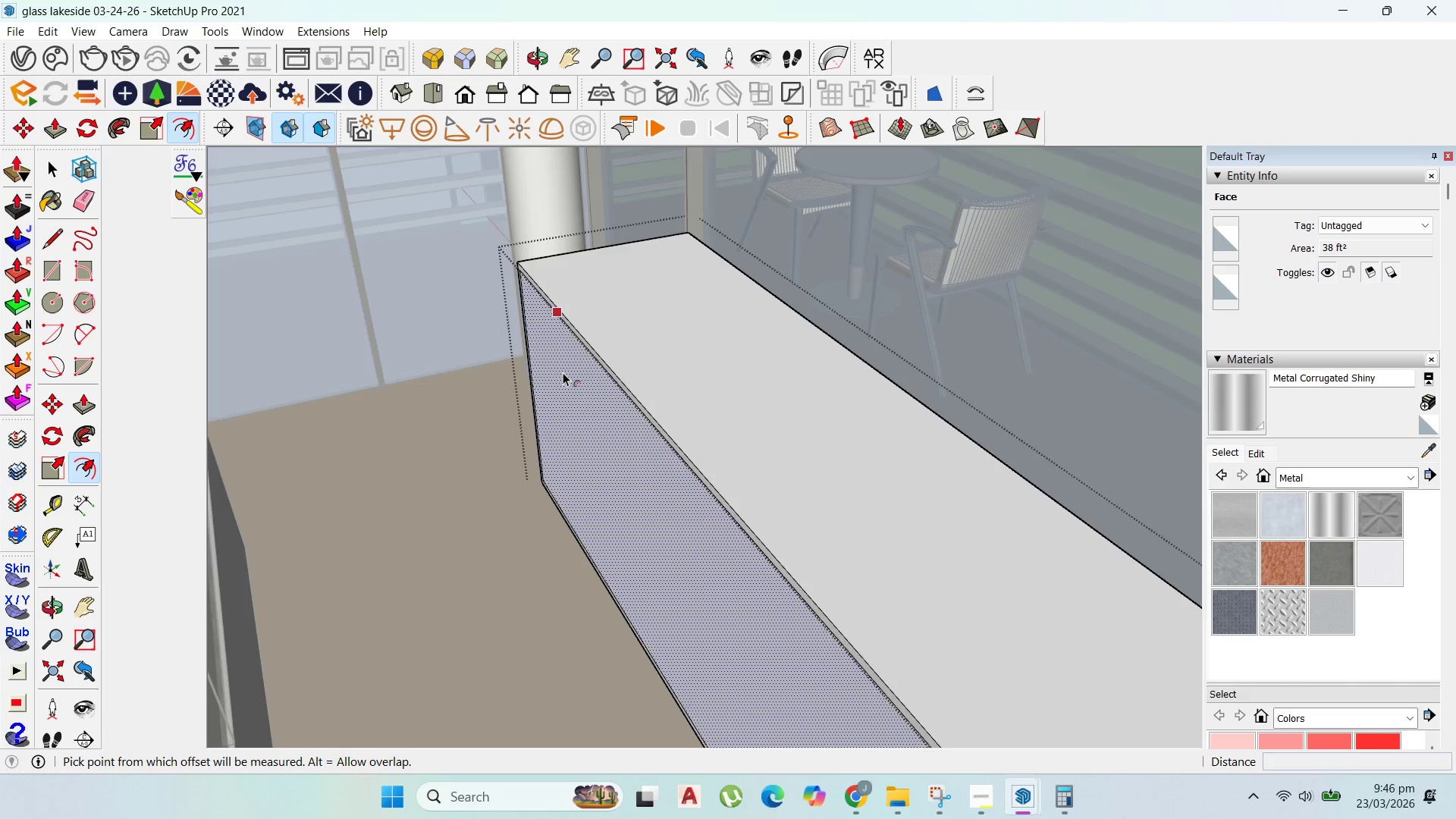 
scroll: coordinate [565, 375], scroll_direction: up, amount: 2.0
 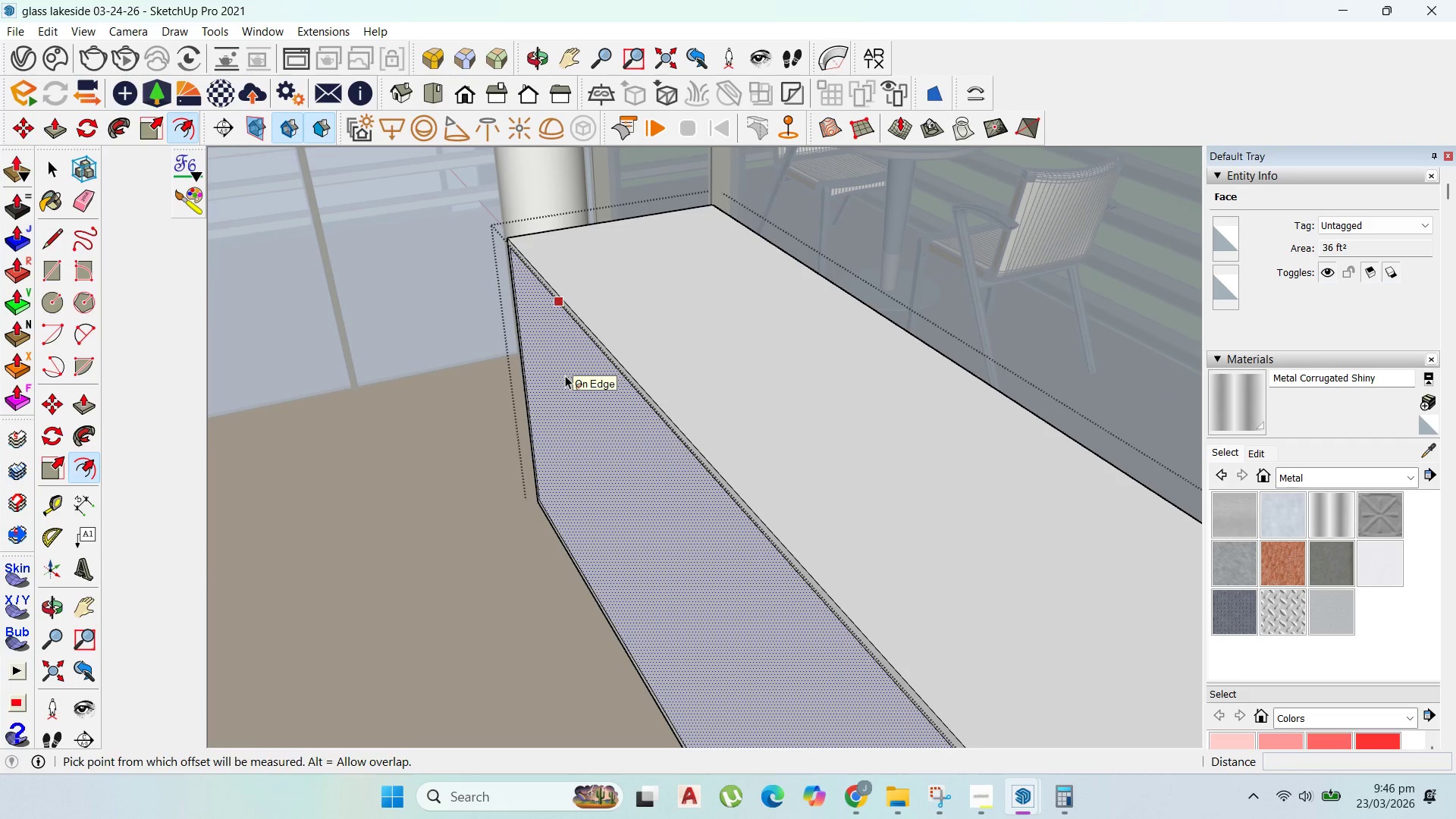 
key(P)
 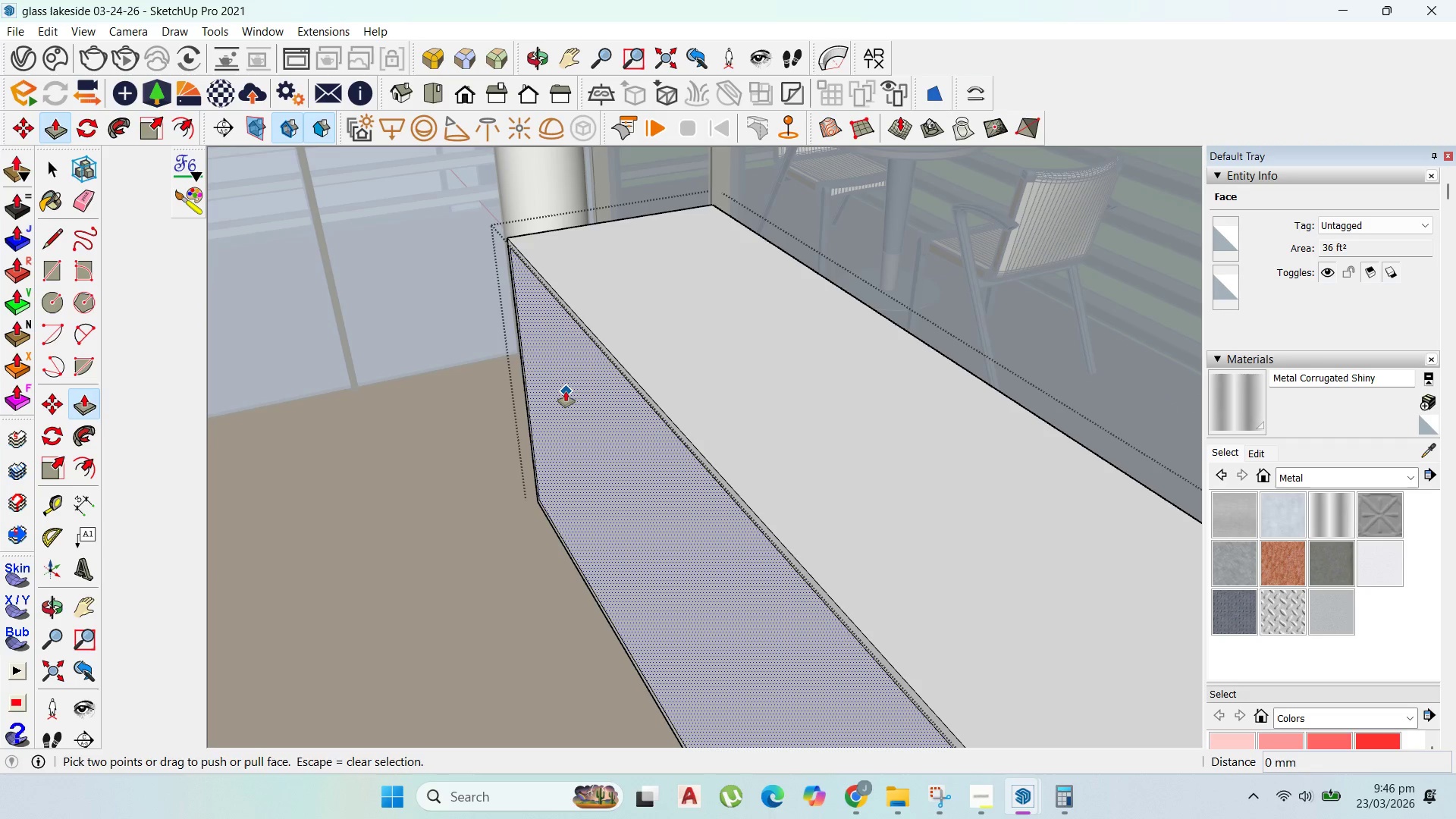 
left_click([566, 391])
 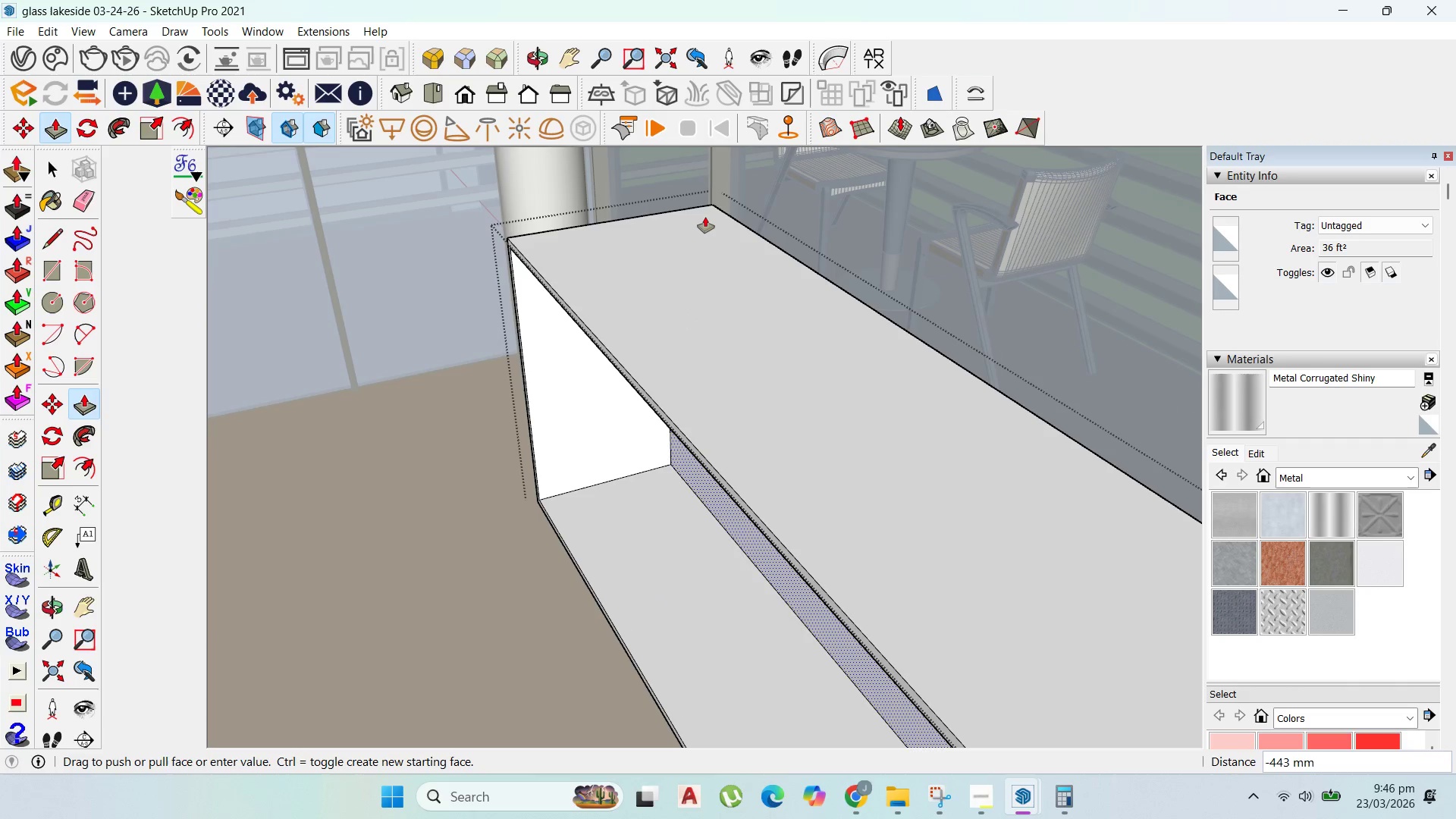 
wait(5.05)
 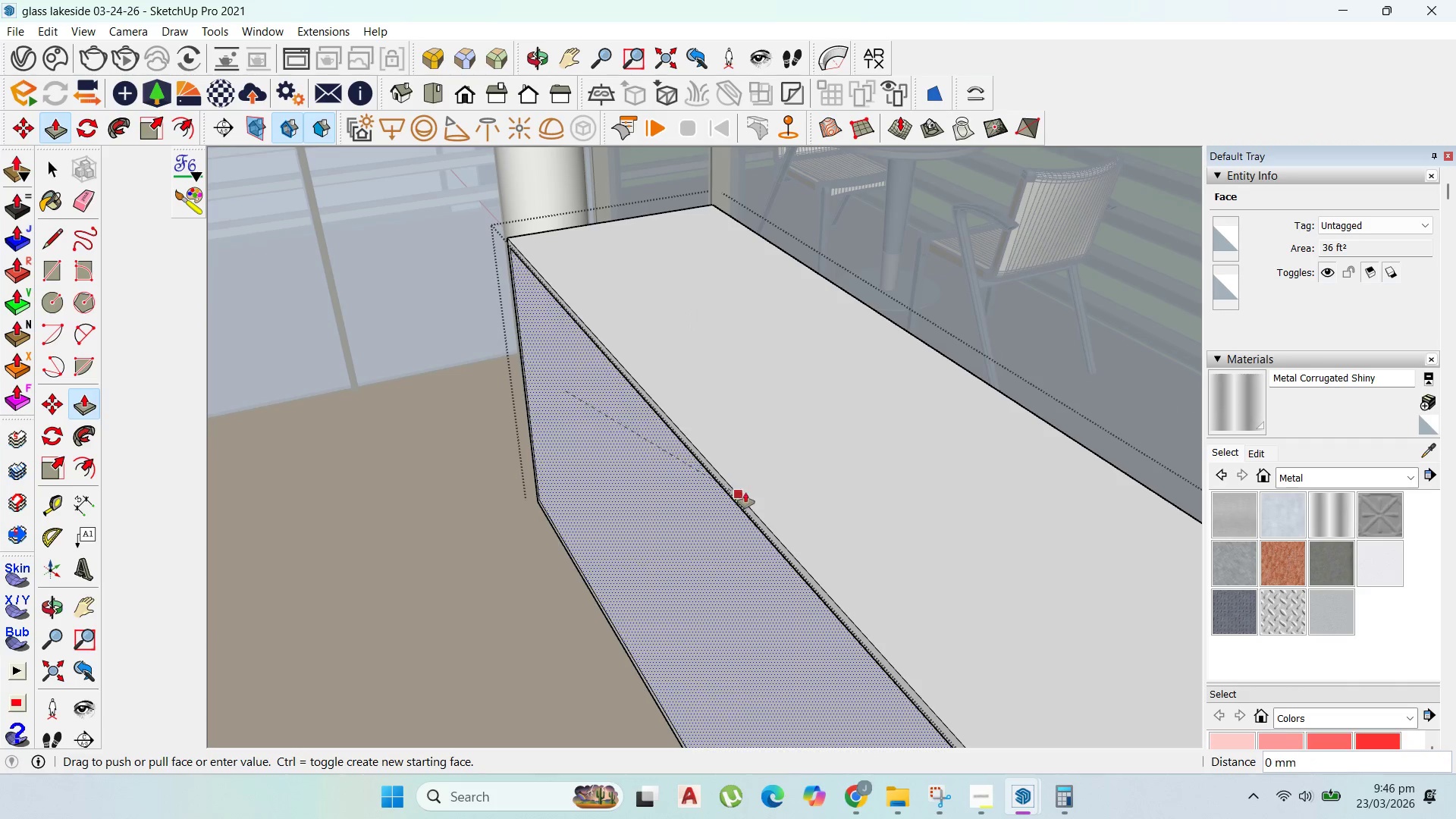 
scroll: coordinate [706, 202], scroll_direction: up, amount: 4.0
 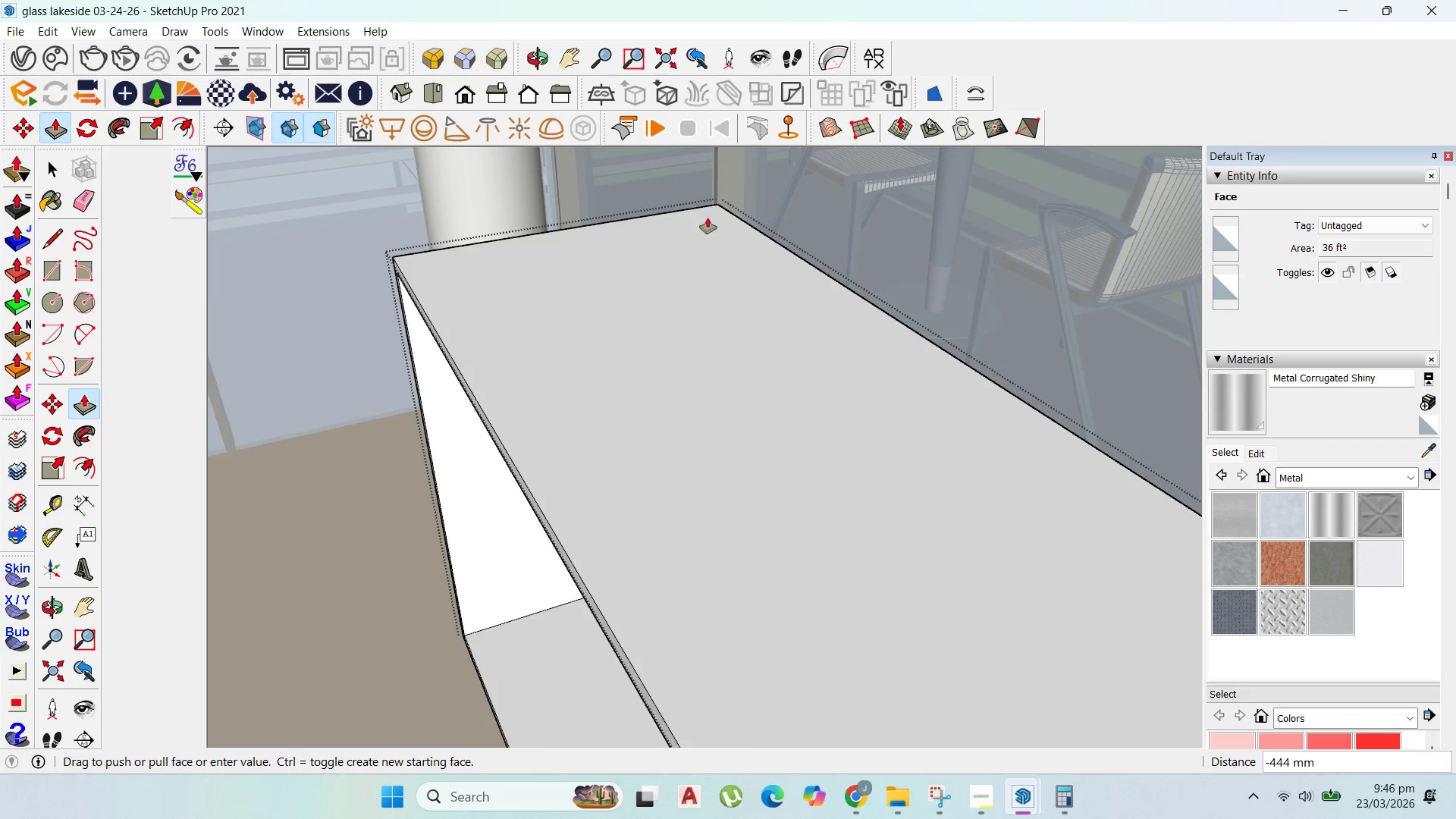 
scroll: coordinate [708, 218], scroll_direction: down, amount: 2.0
 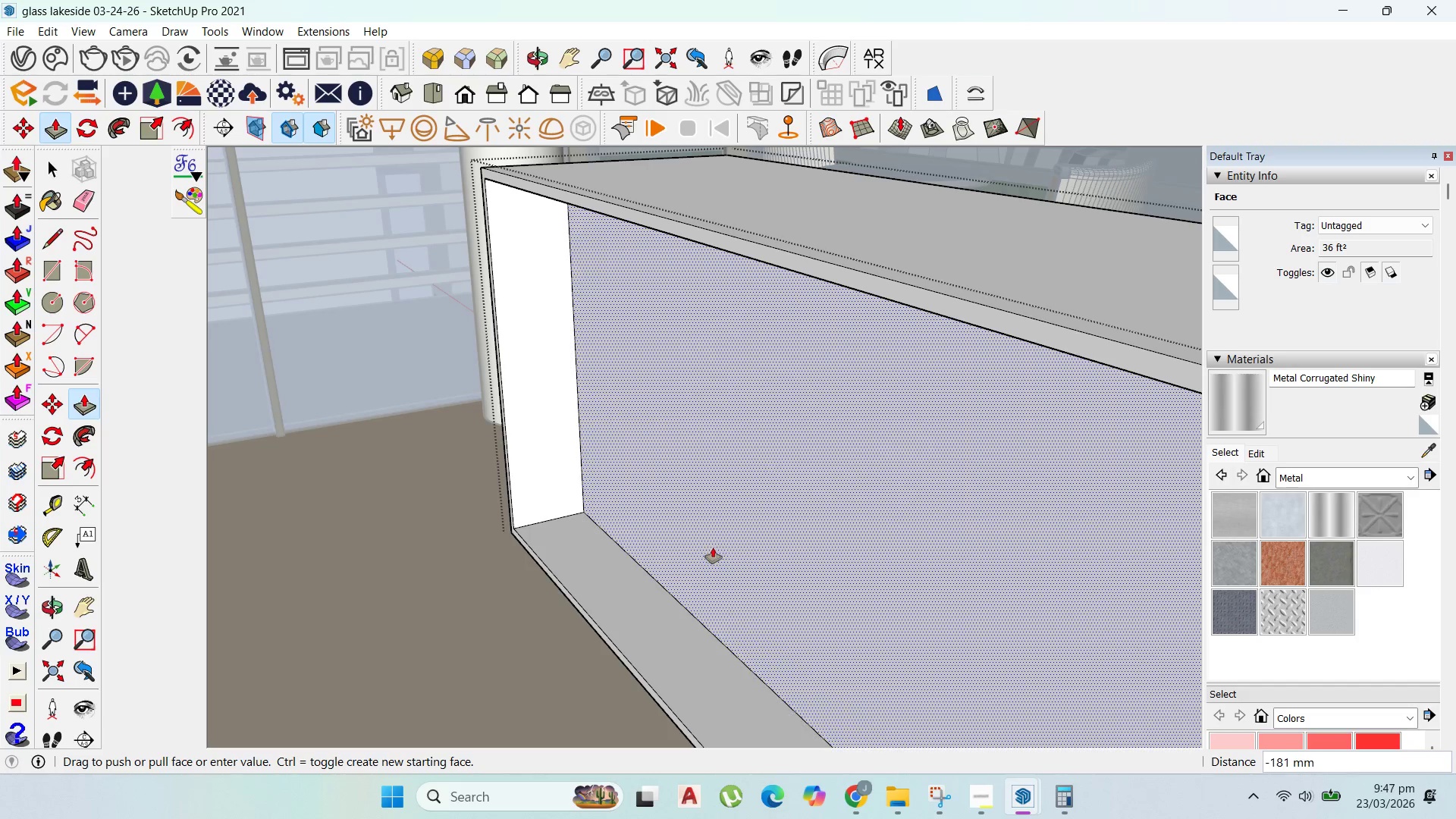 
left_click([821, 479])
 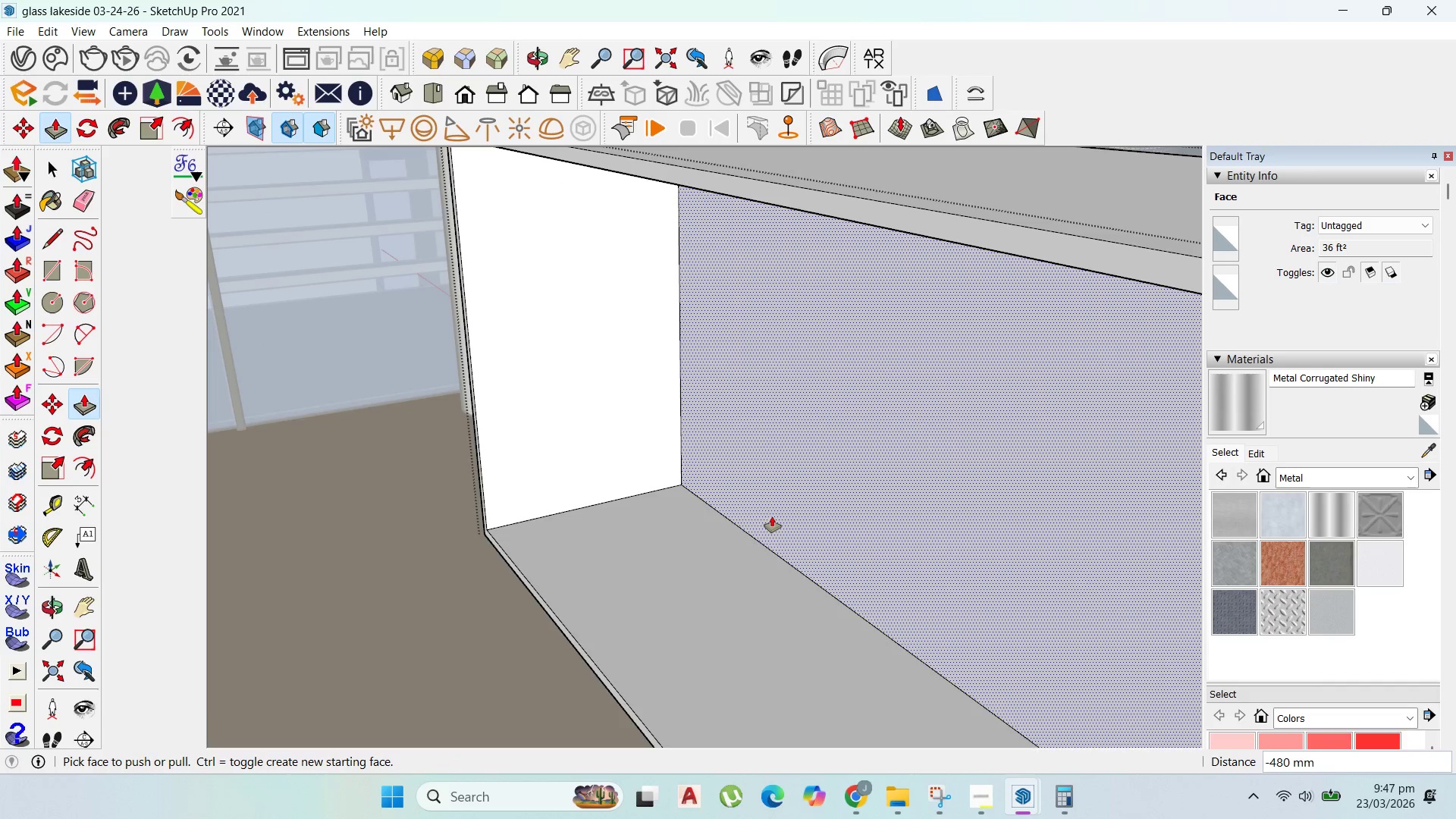 
scroll: coordinate [772, 516], scroll_direction: up, amount: 1.0
 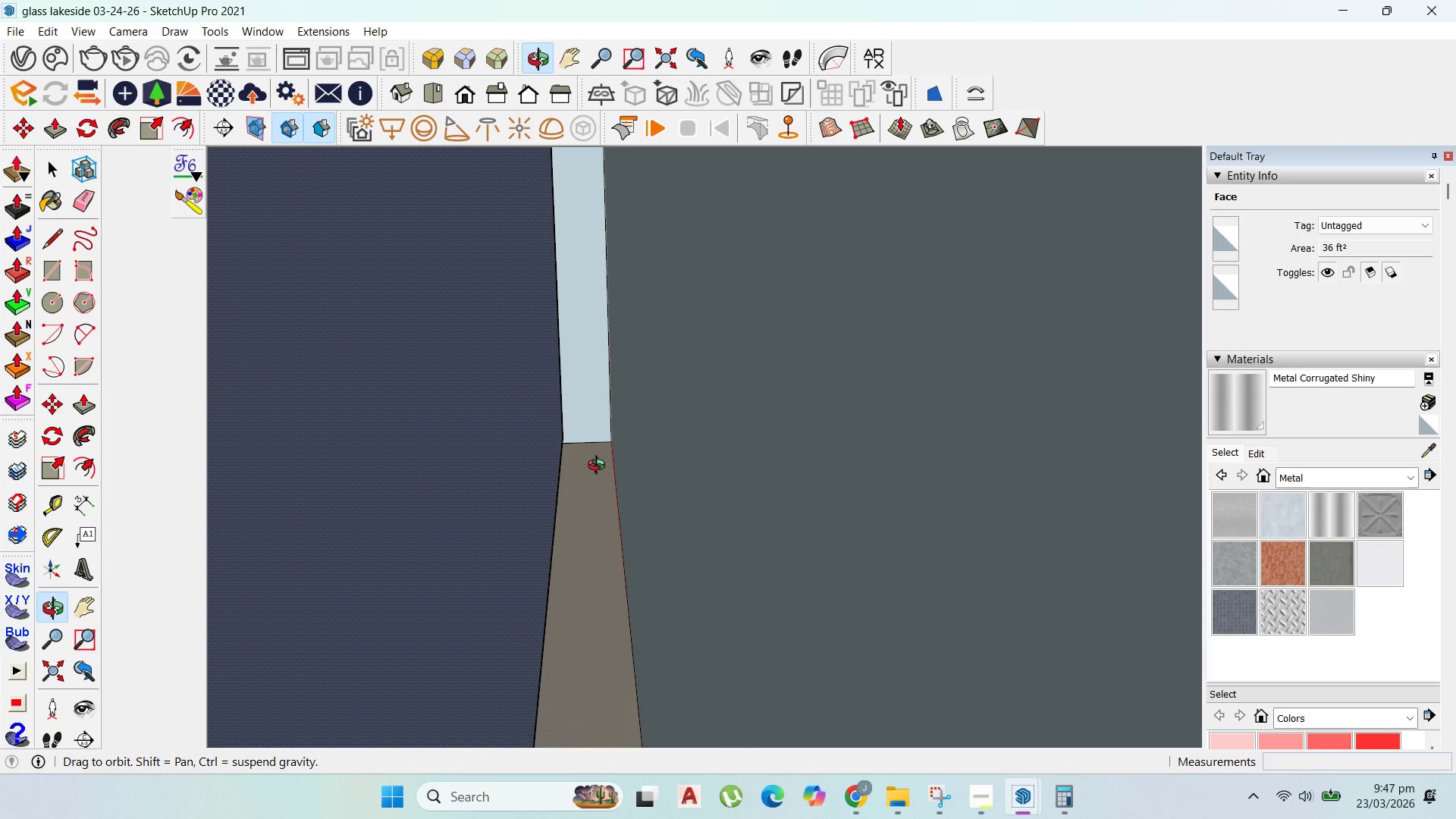 
left_click_drag(start_coordinate=[543, 475], to_coordinate=[594, 485])
 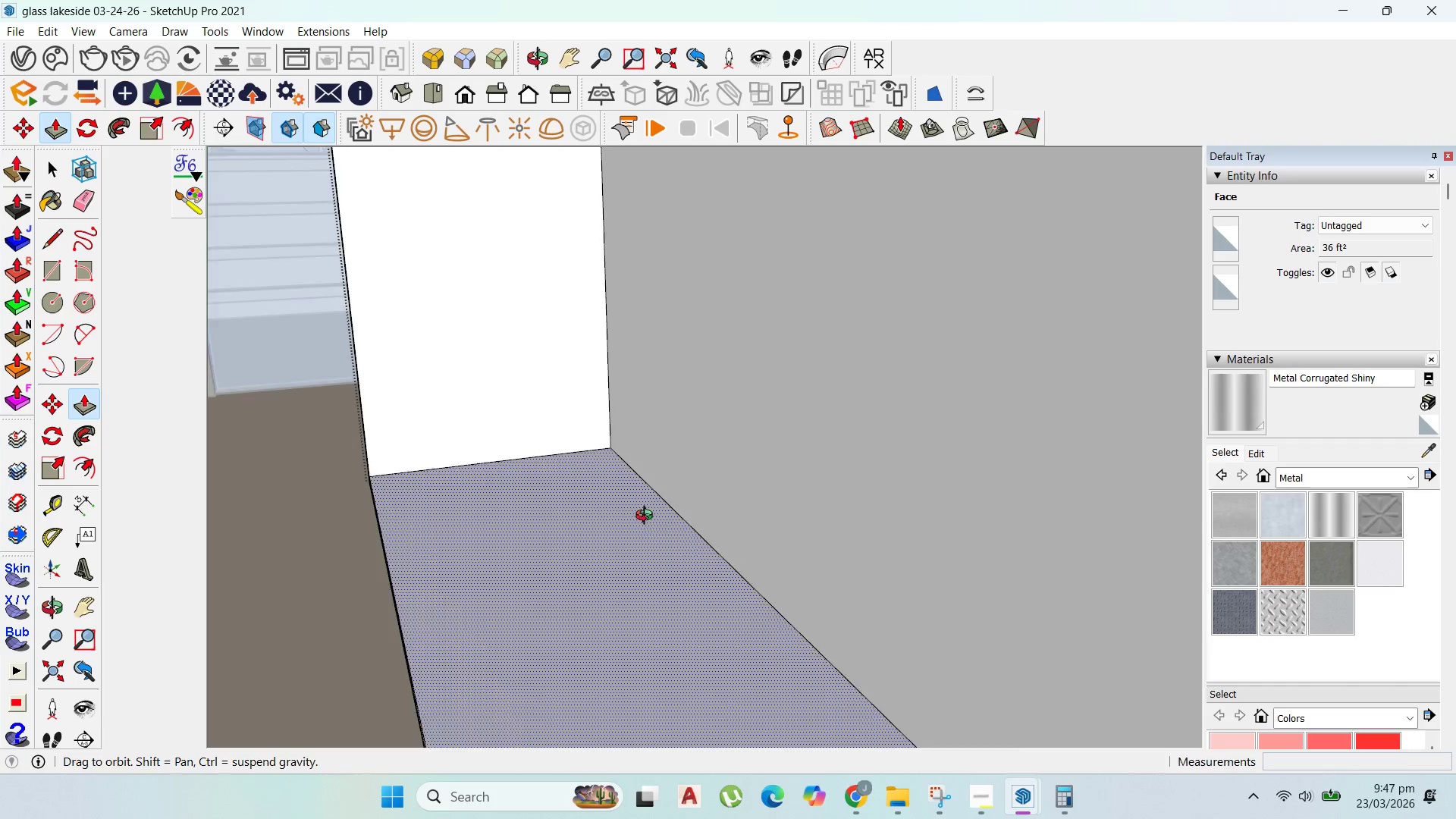 
scroll: coordinate [570, 576], scroll_direction: down, amount: 8.0
 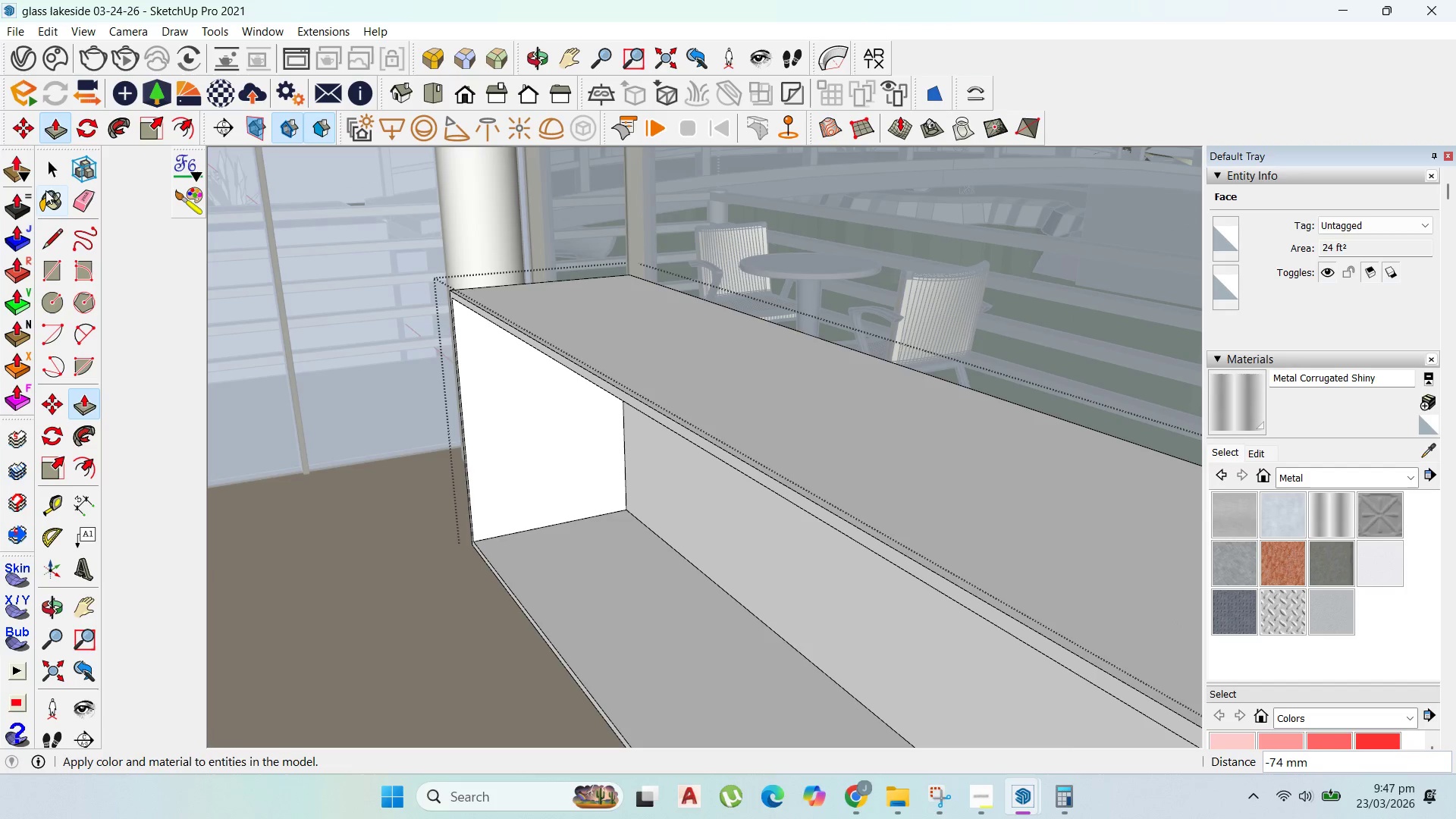 
left_click([52, 168])
 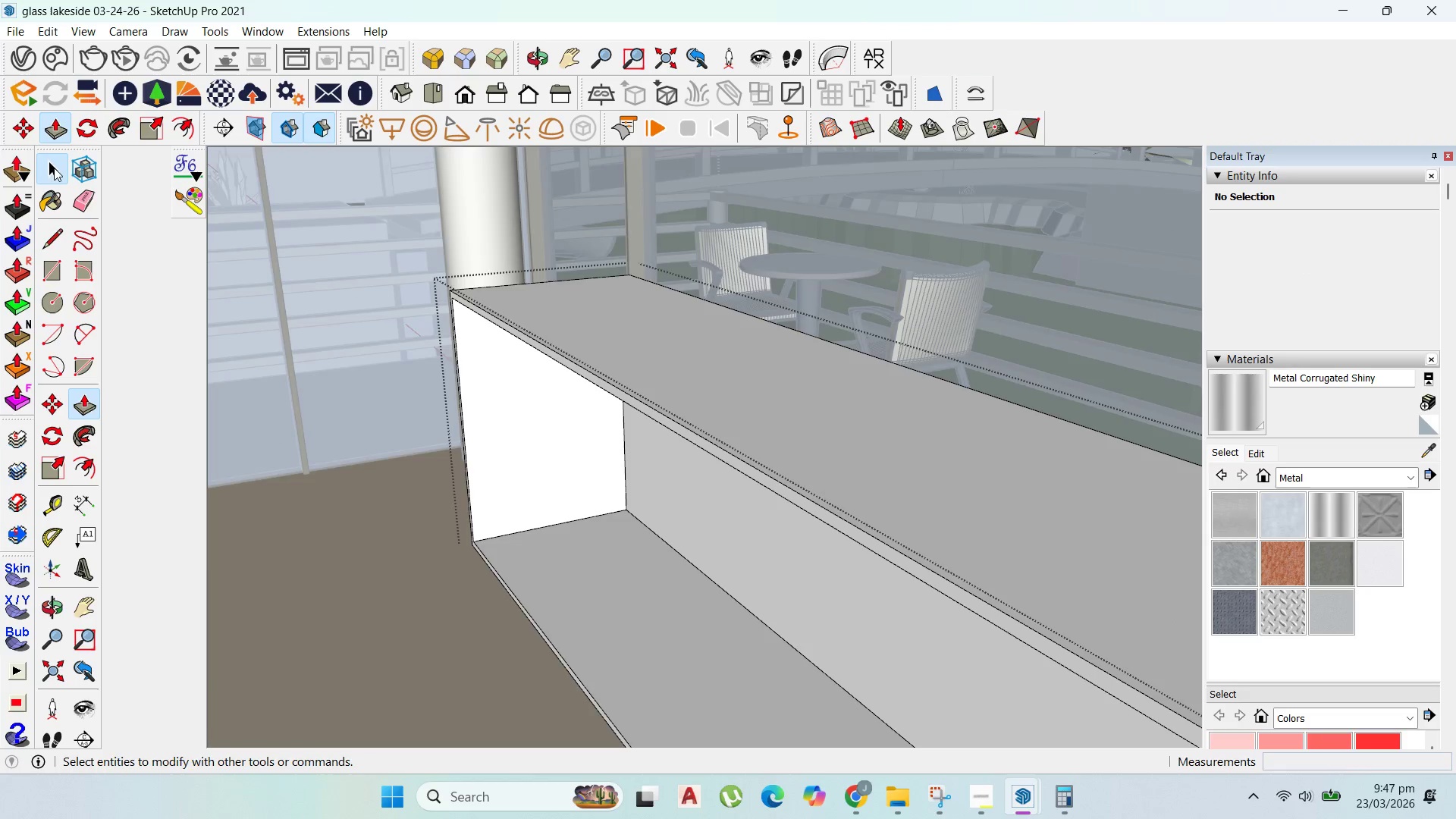 
key(Escape)
 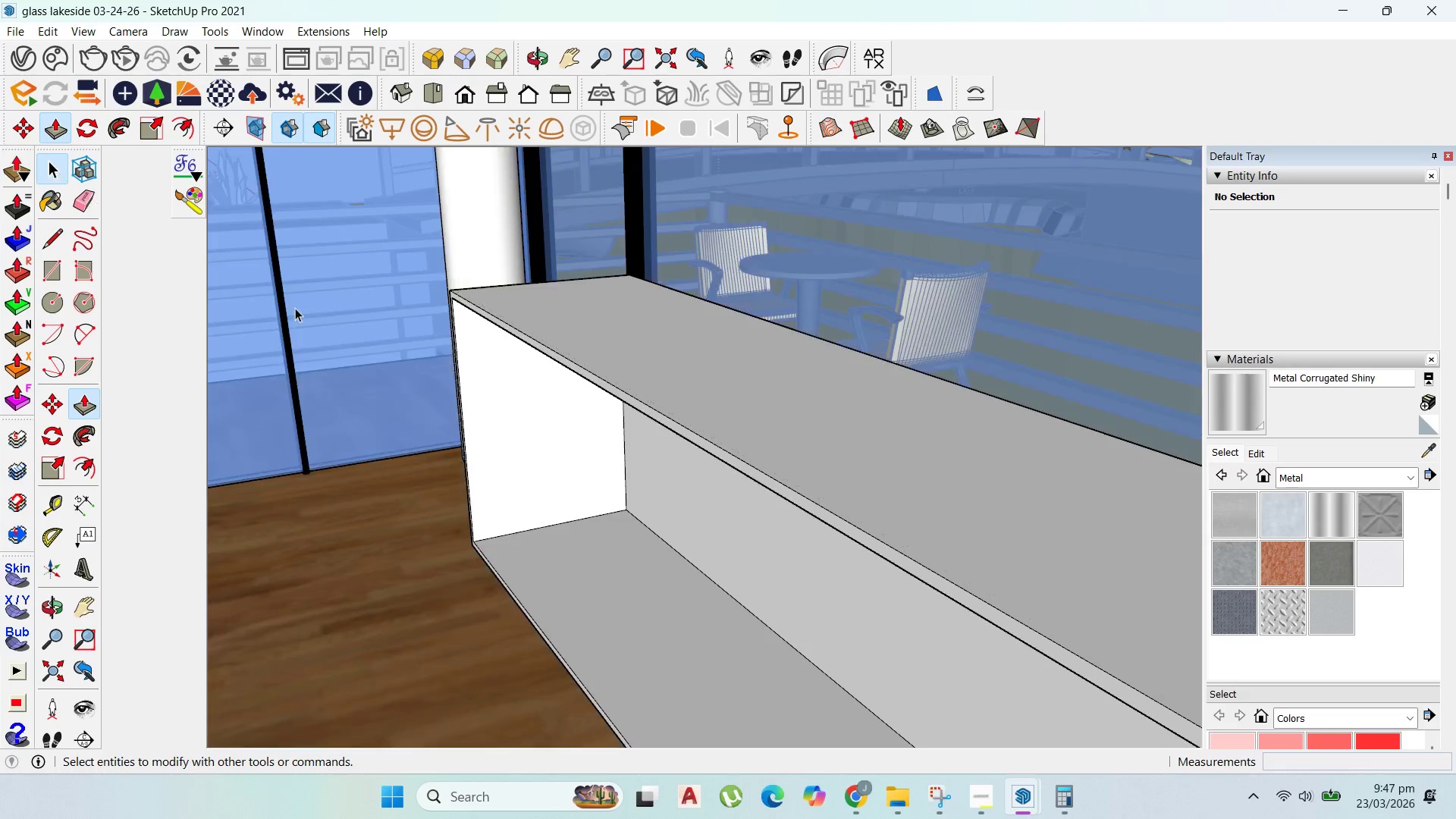 
key(Escape)
 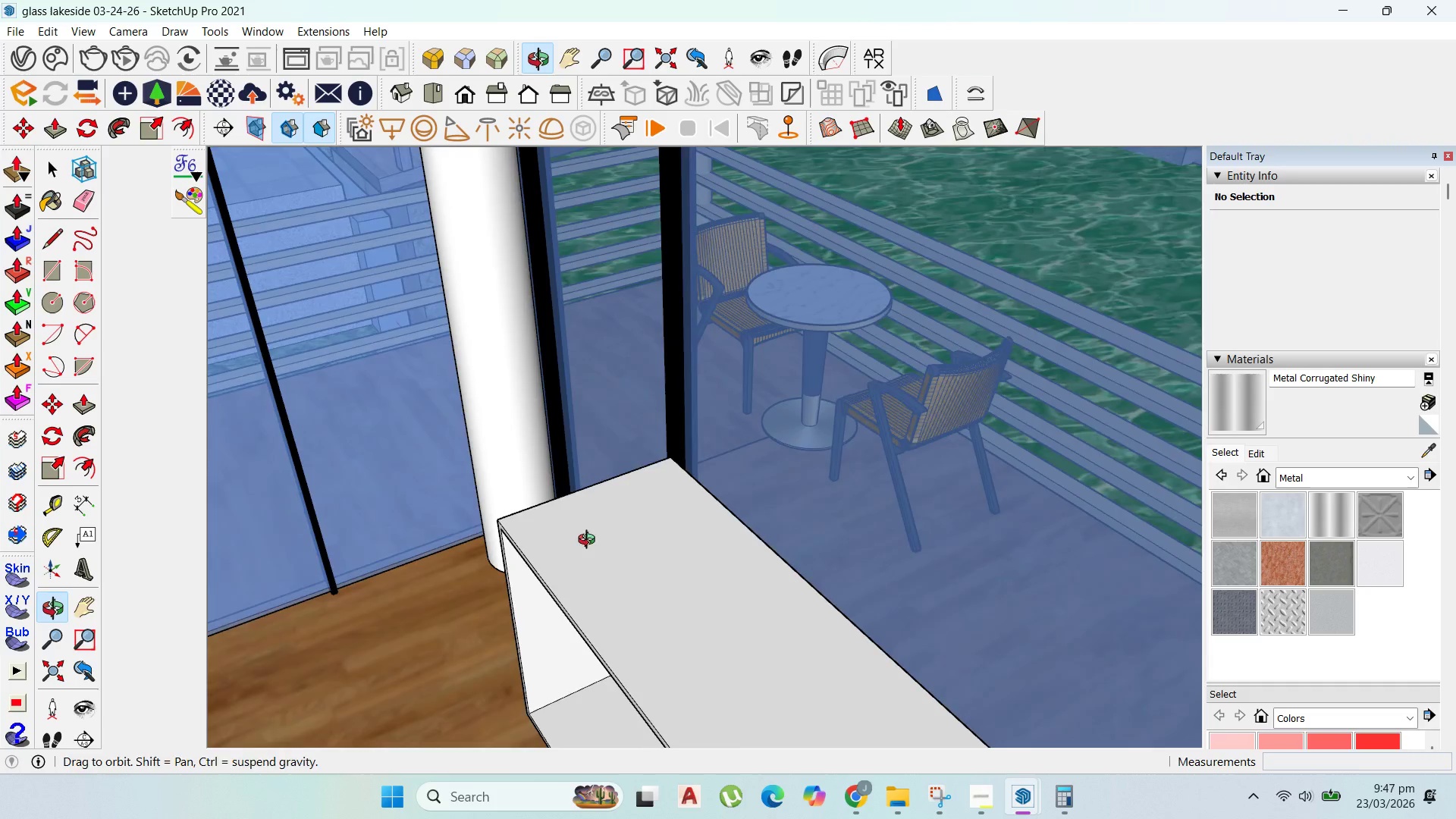 
scroll: coordinate [541, 447], scroll_direction: down, amount: 5.0
 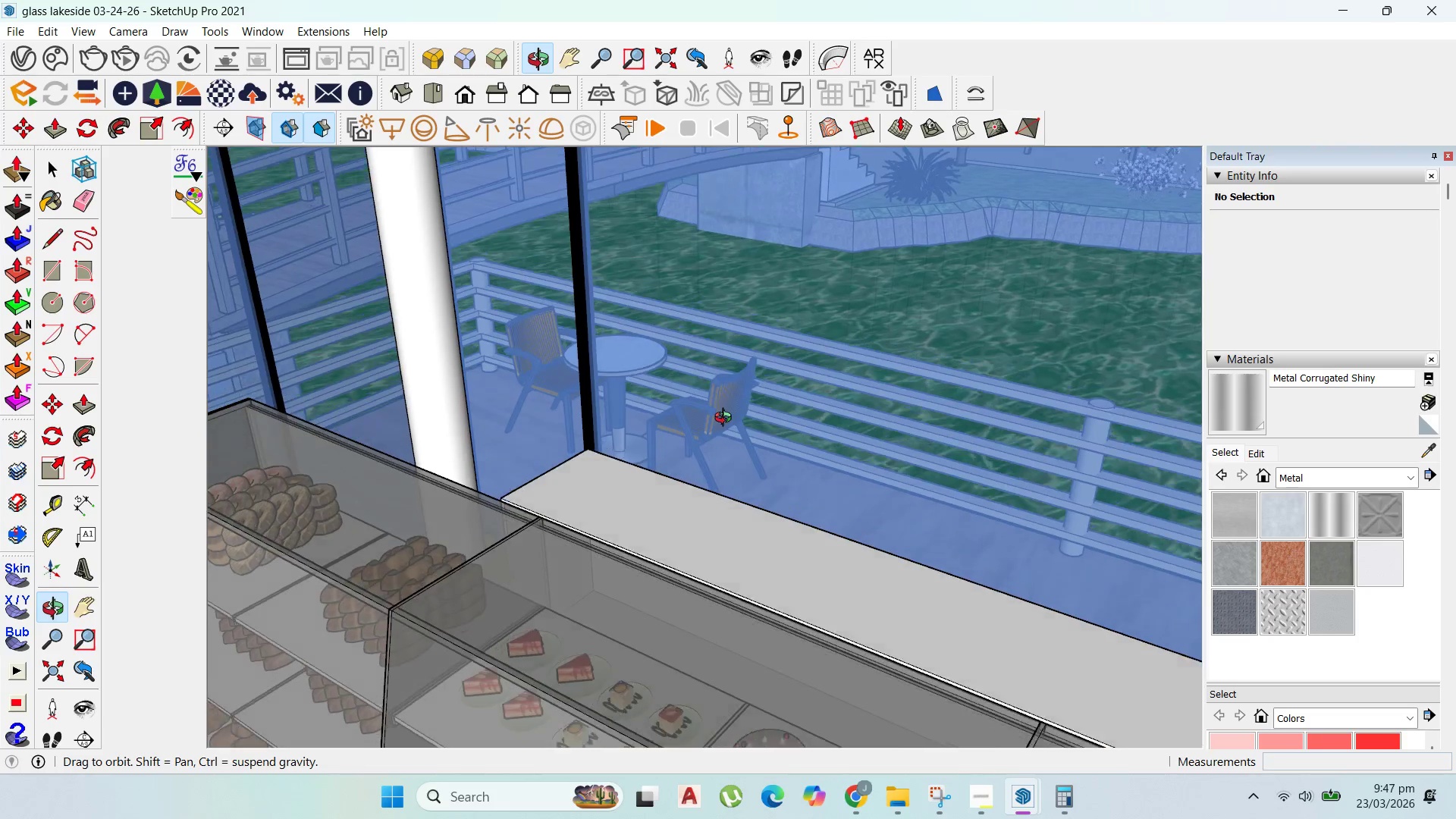 
scroll: coordinate [551, 443], scroll_direction: none, amount: 0.0
 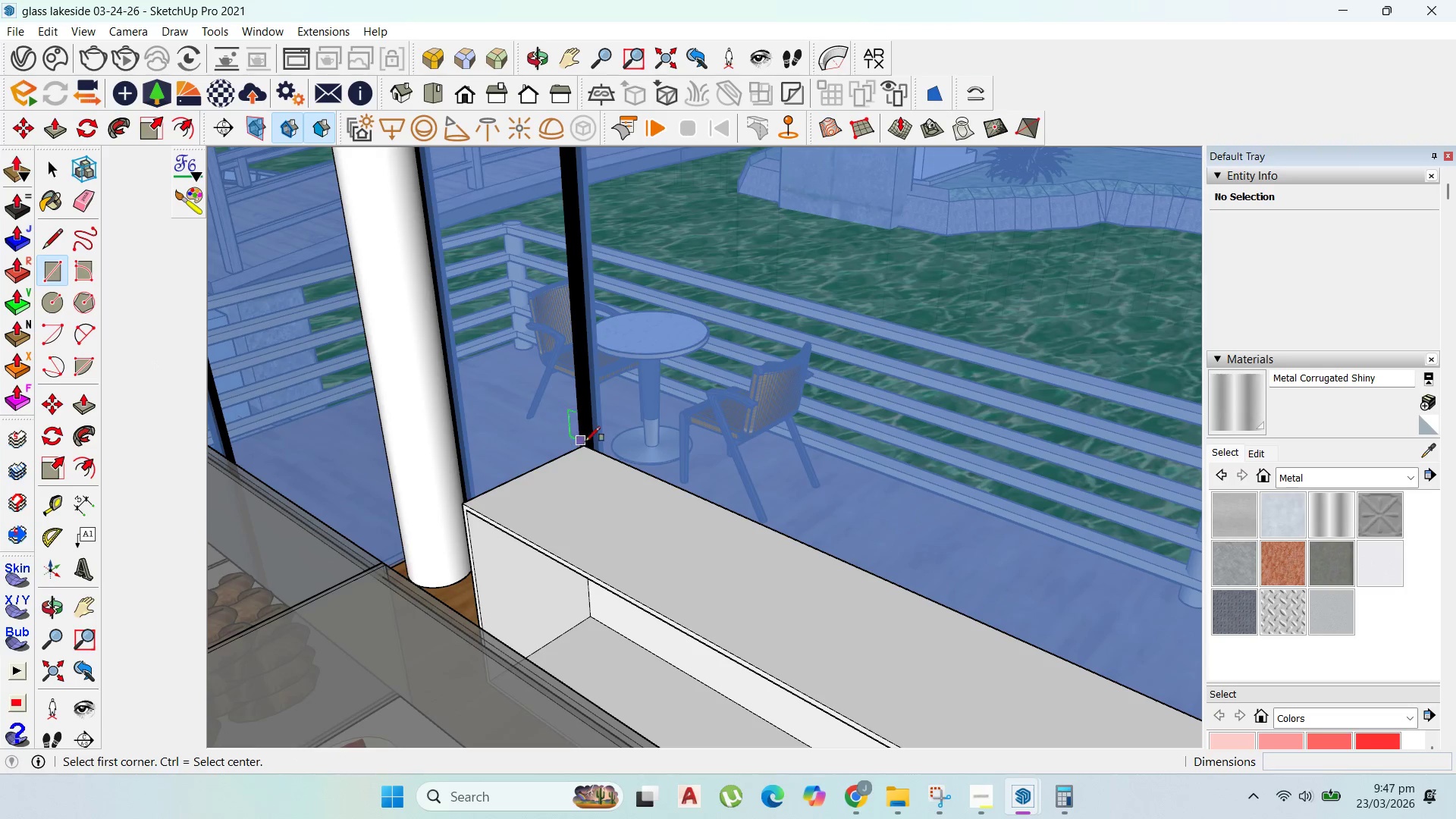 
left_click([583, 441])
 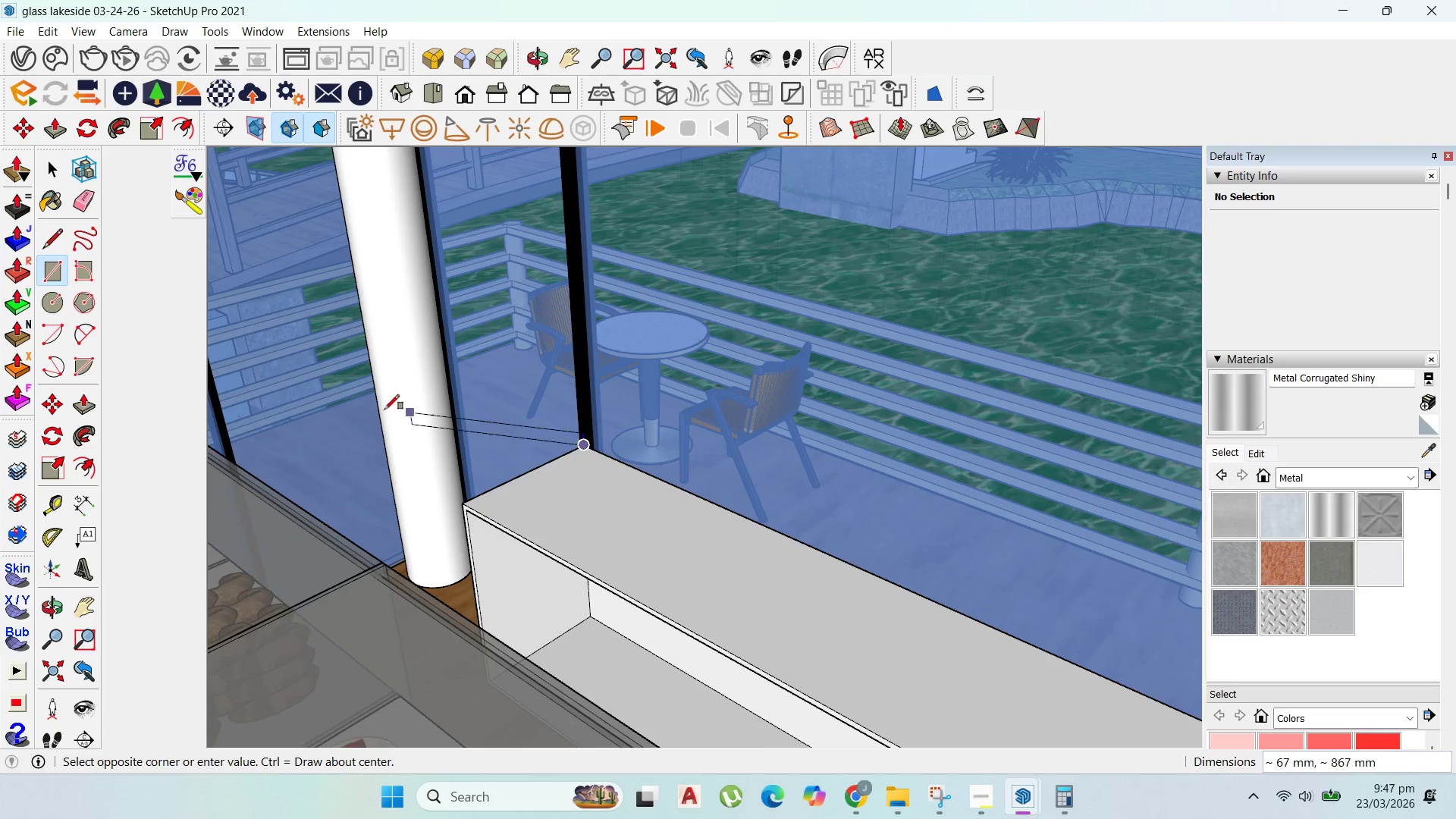 
scroll: coordinate [373, 403], scroll_direction: down, amount: 5.0
 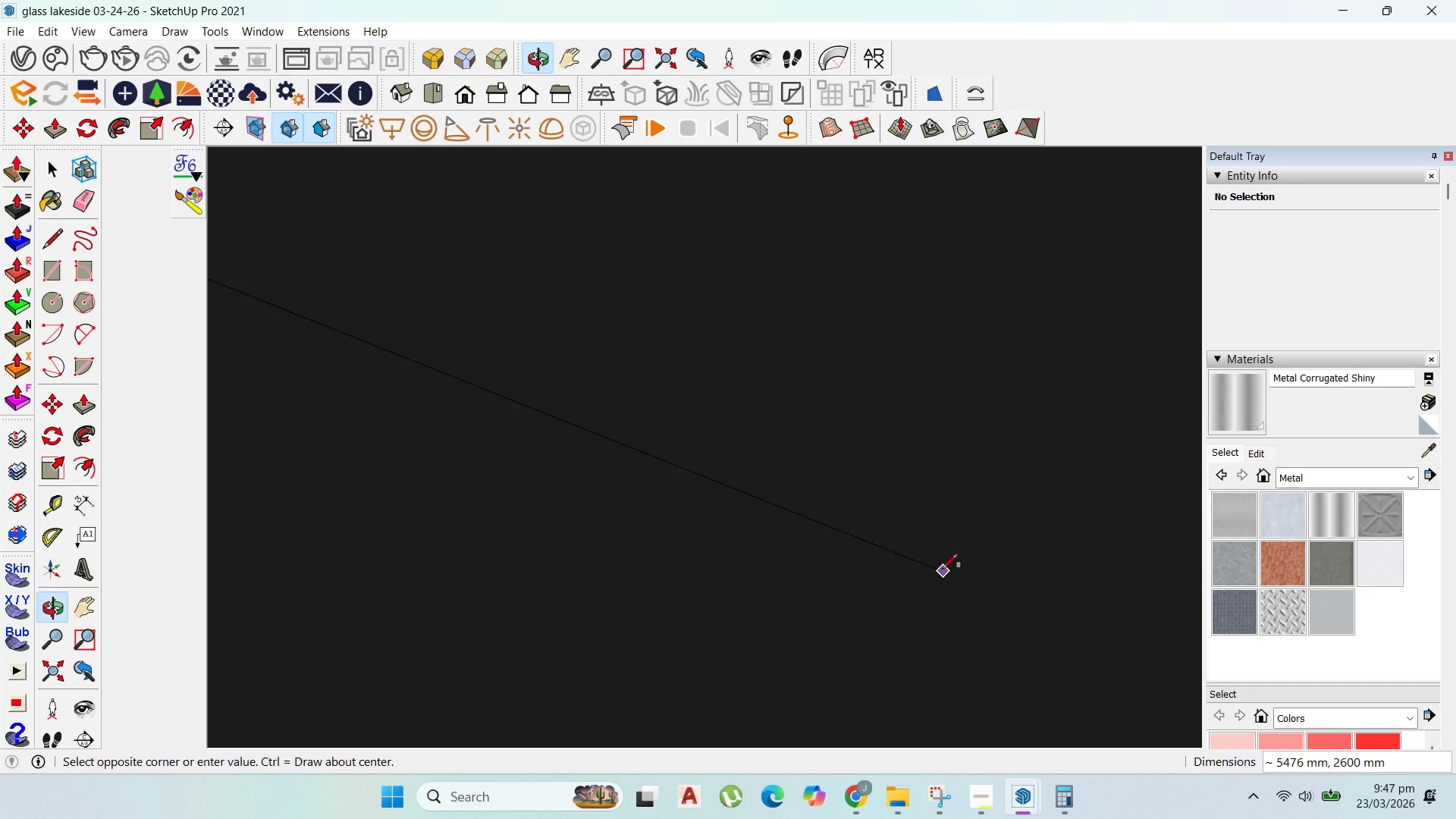 
scroll: coordinate [386, 521], scroll_direction: up, amount: 29.0
 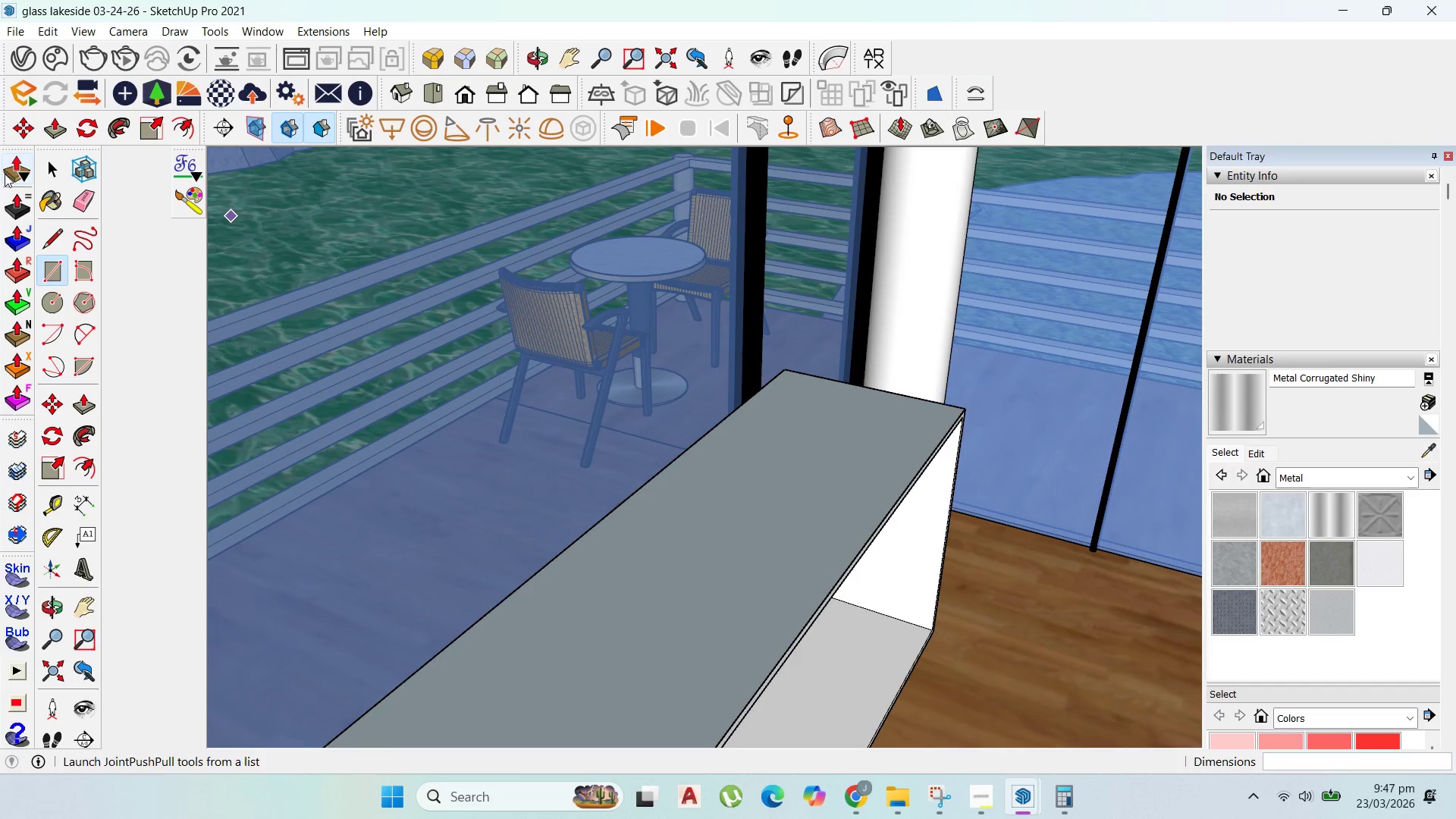 
left_click_drag(start_coordinate=[49, 163], to_coordinate=[54, 162])
 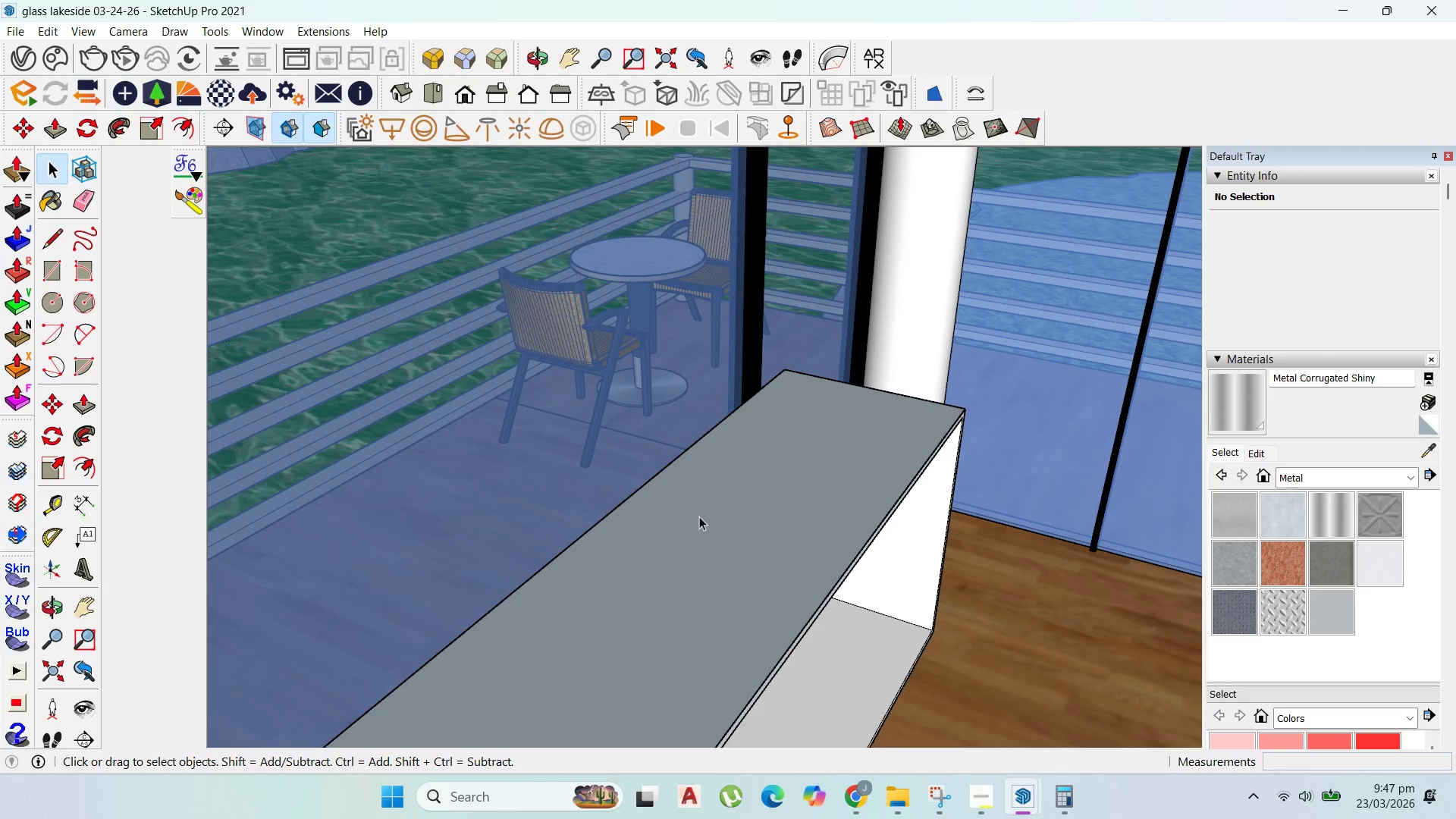 
double_click([699, 516])
 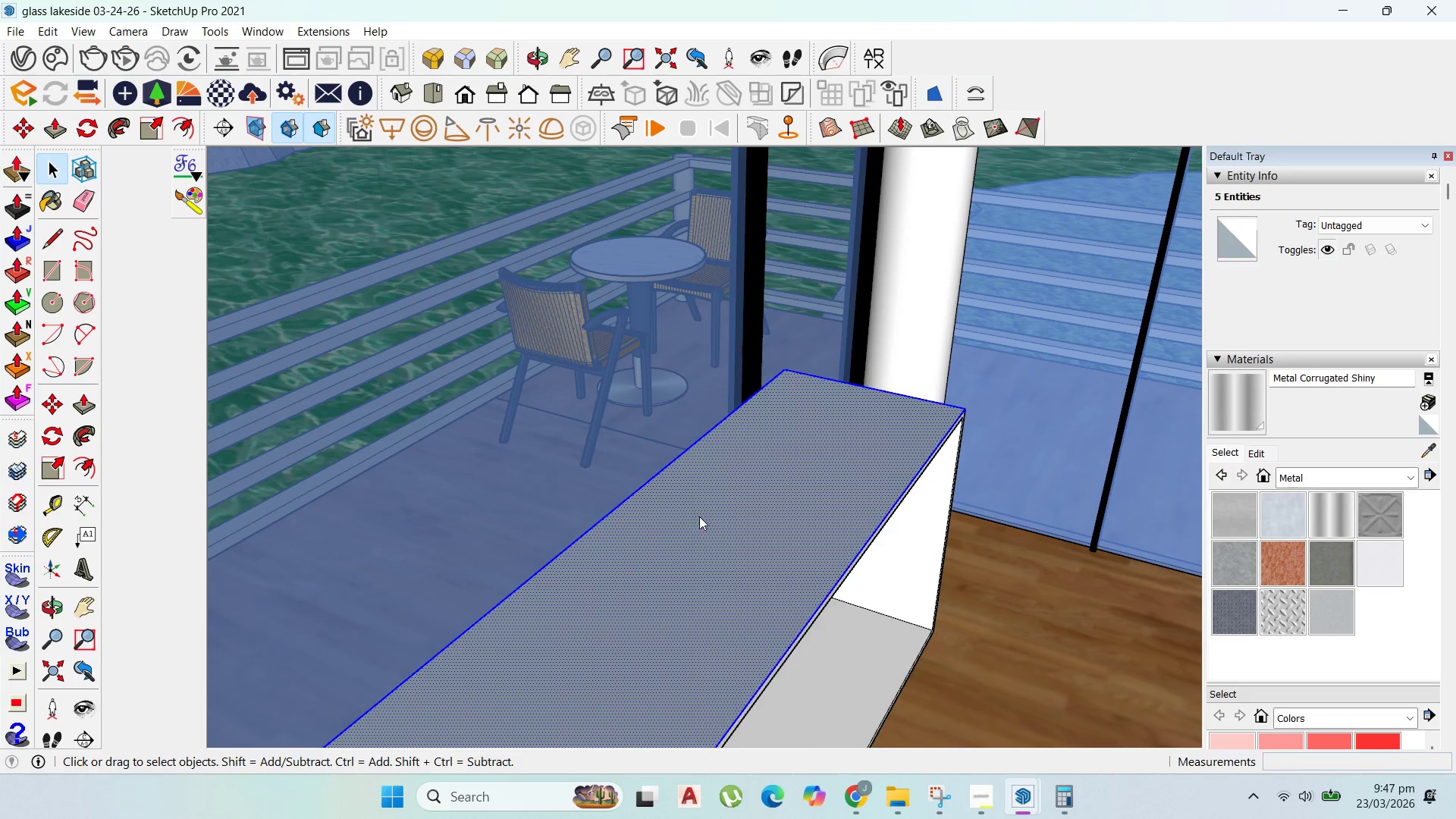 
right_click([699, 516])
 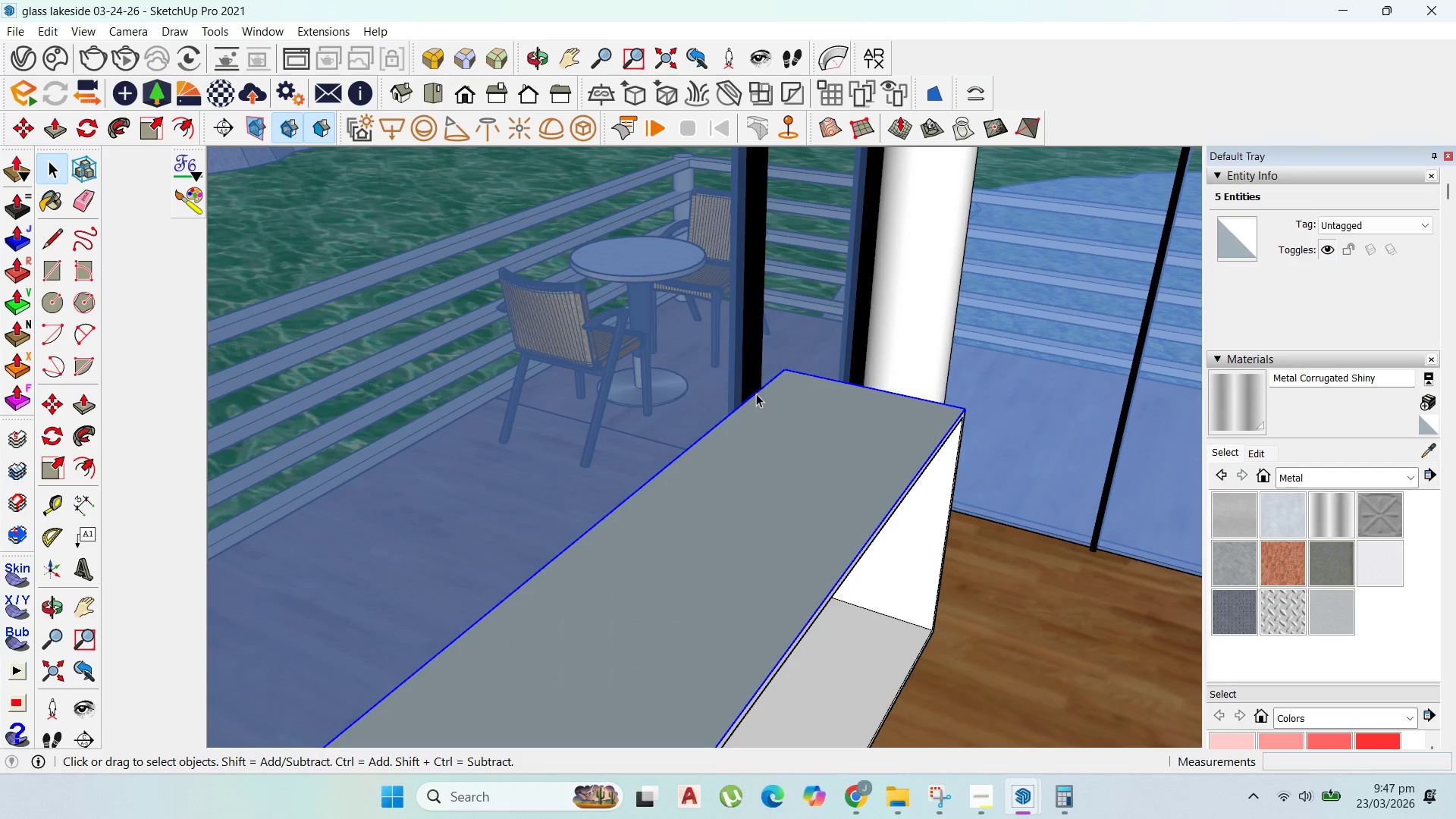 
double_click([764, 507])
 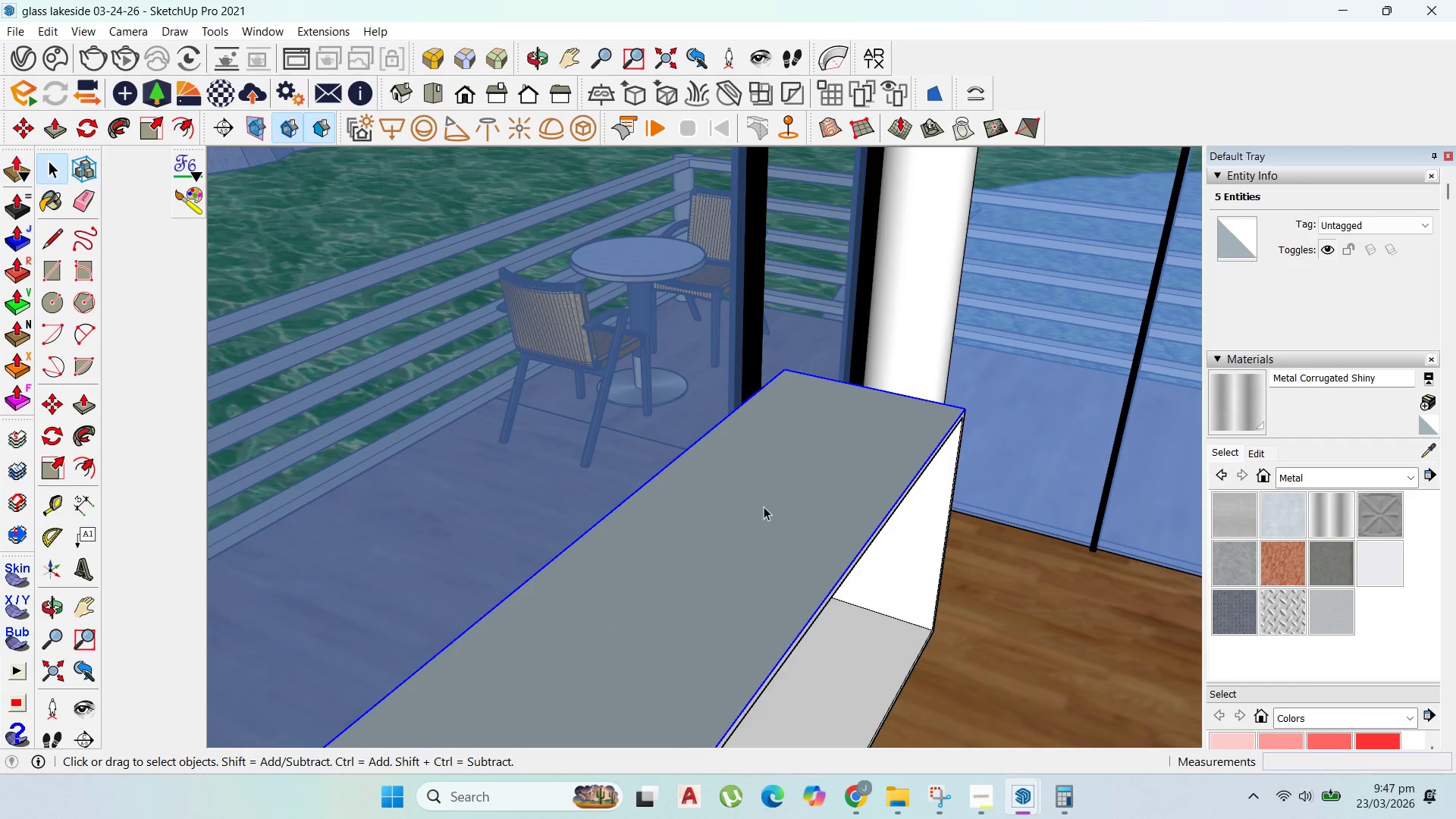 
triple_click([764, 507])
 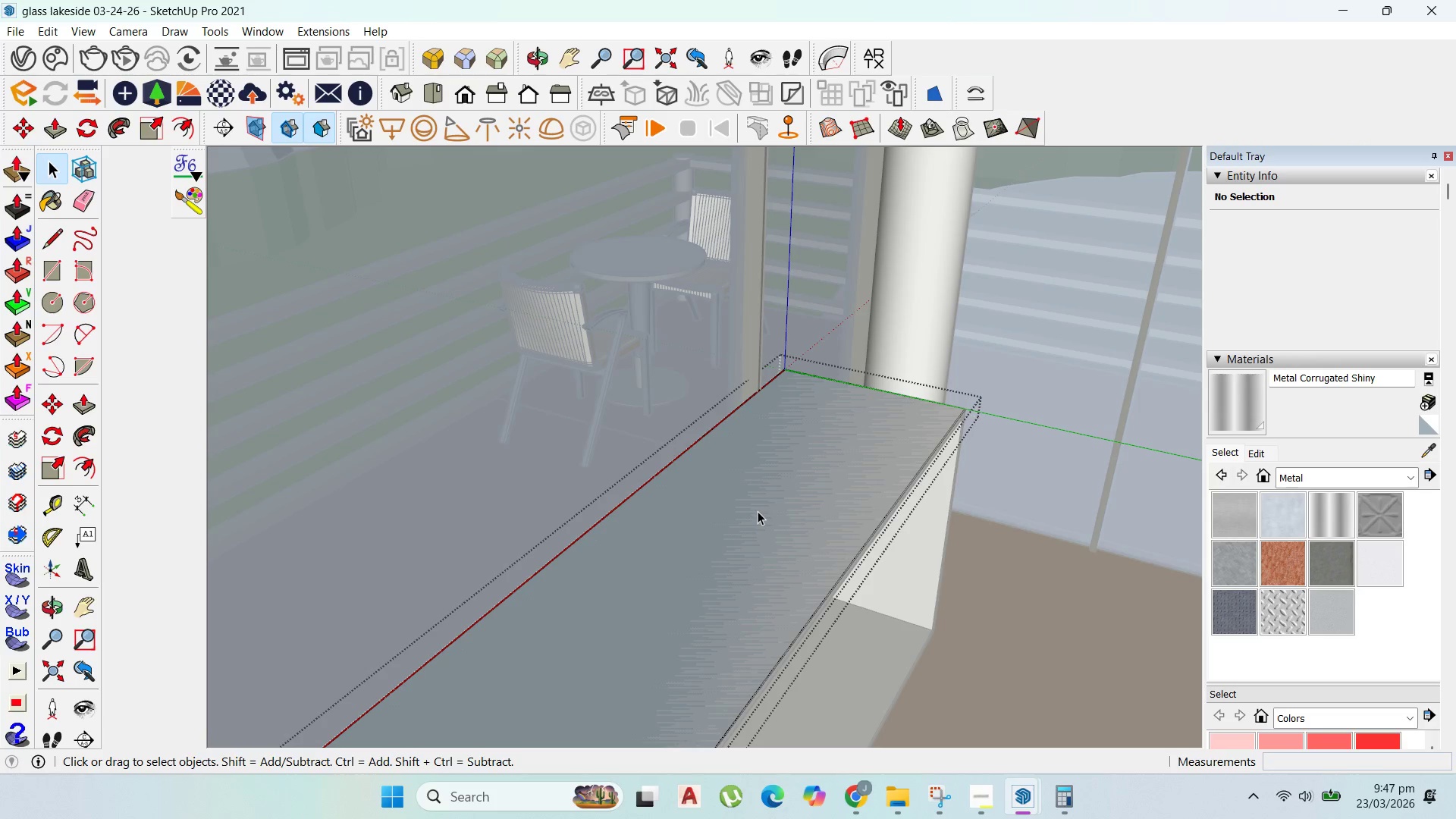 
type(p50)
 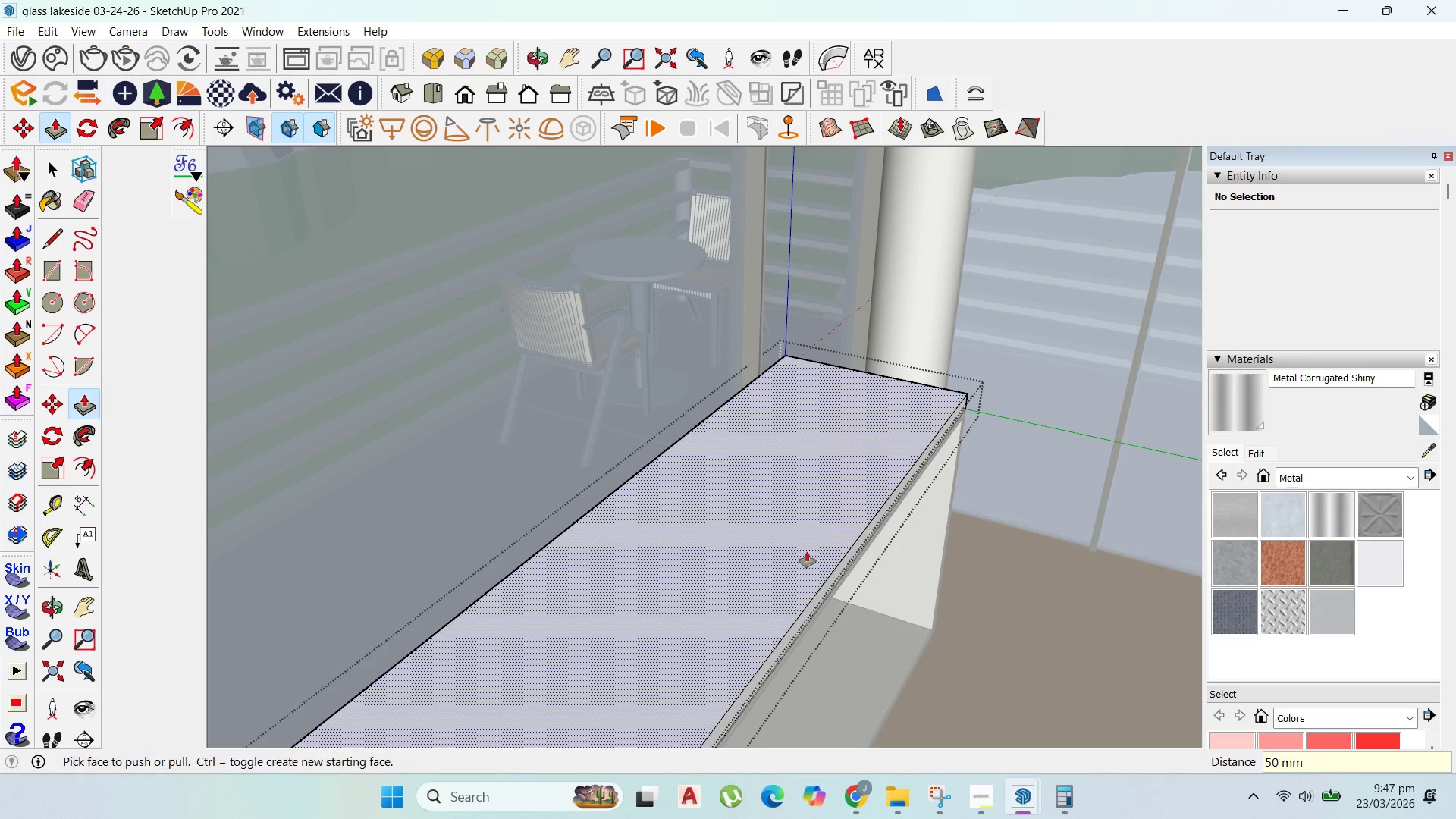 
left_click_drag(start_coordinate=[758, 511], to_coordinate=[763, 489])
 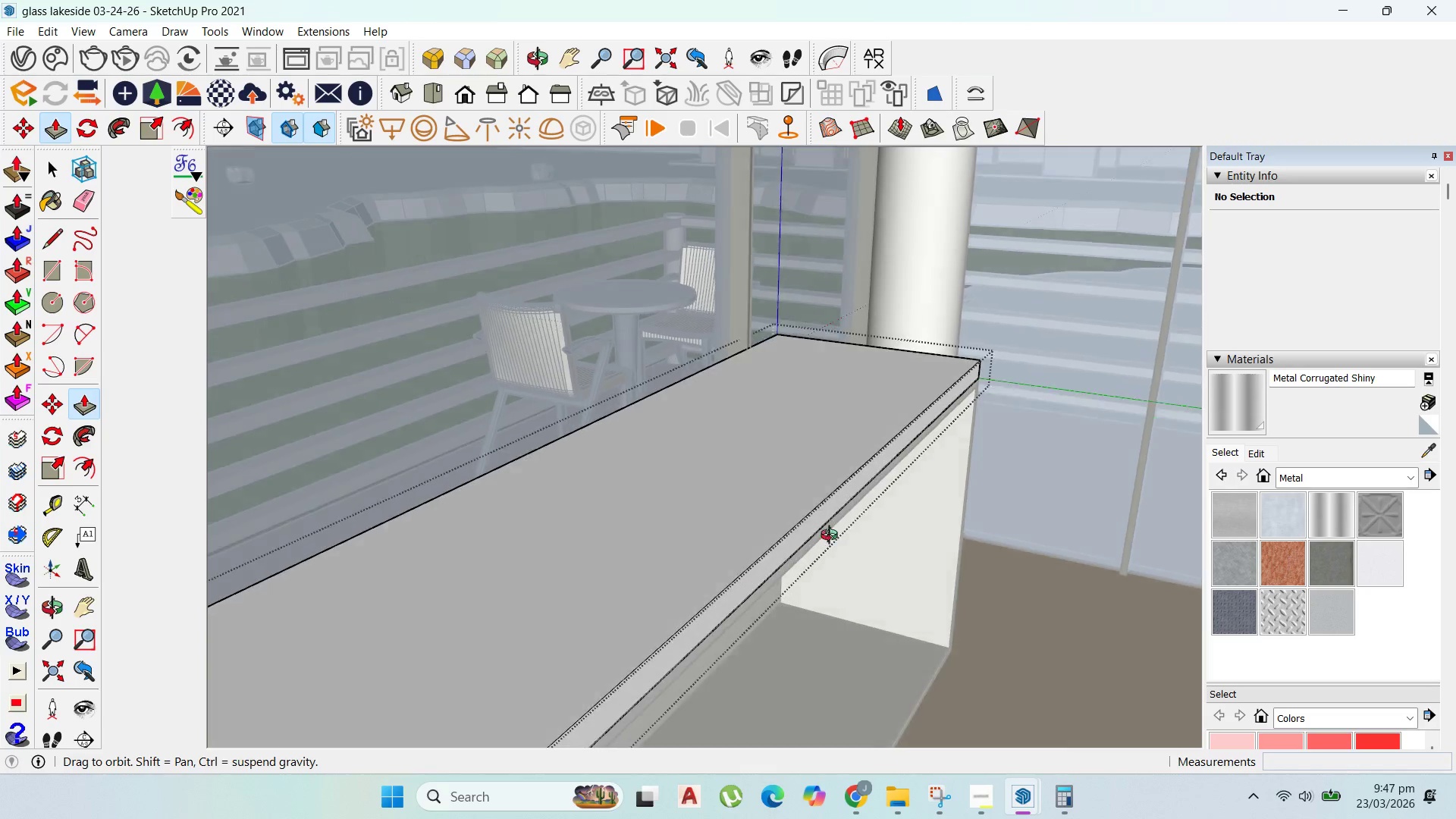 
key(Enter)
 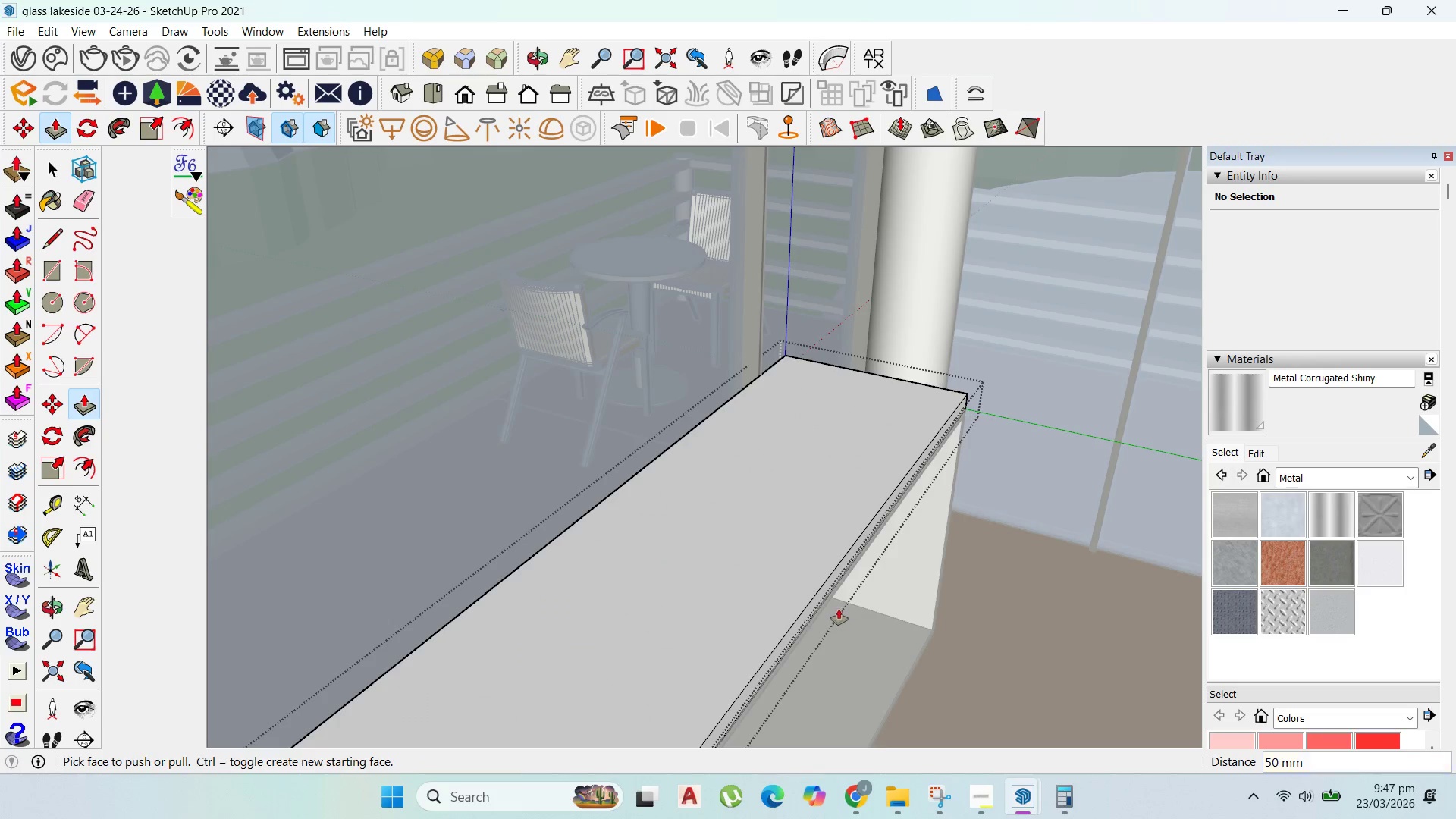 
scroll: coordinate [841, 609], scroll_direction: up, amount: 1.0
 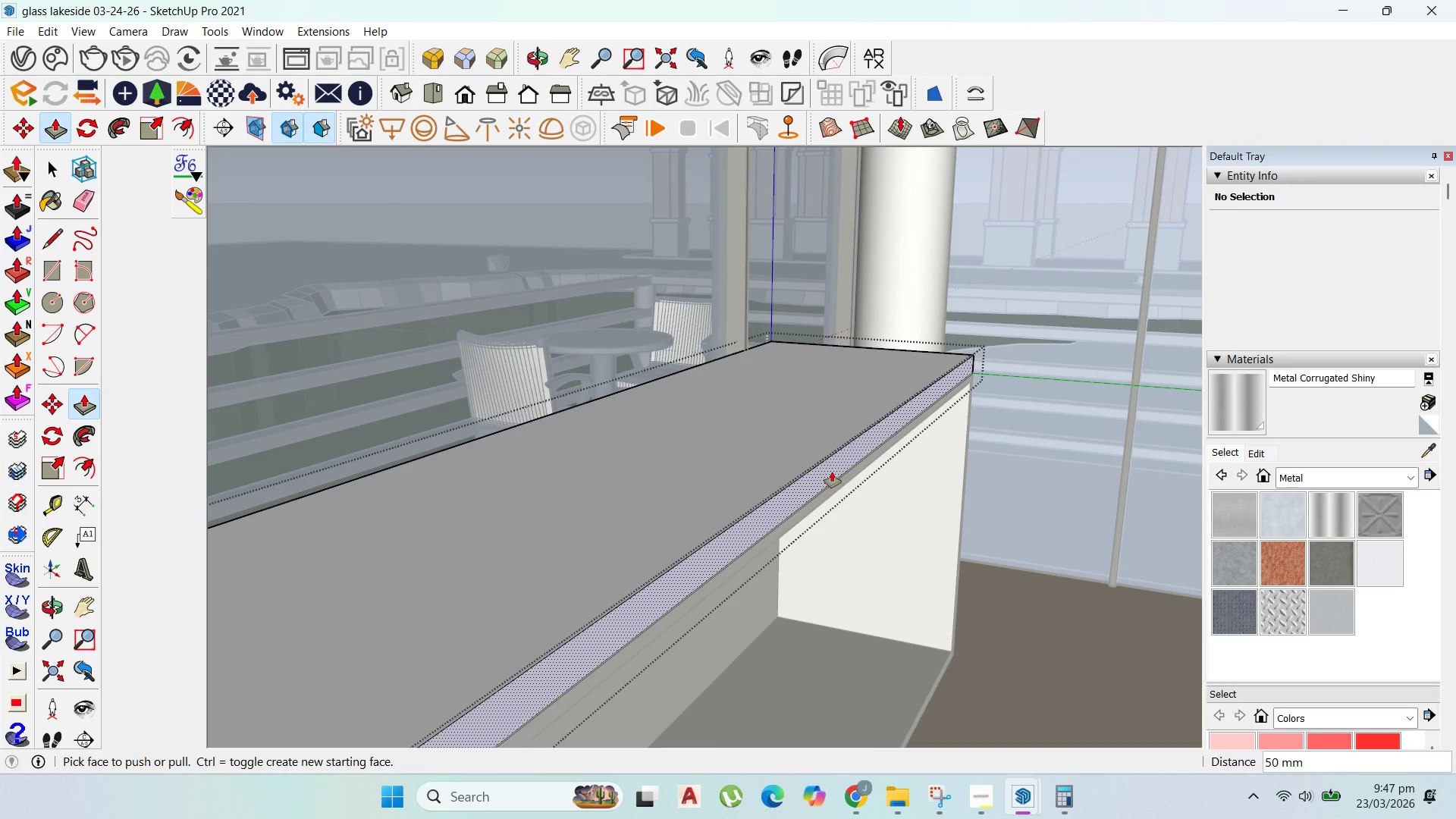 
left_click([832, 472])
 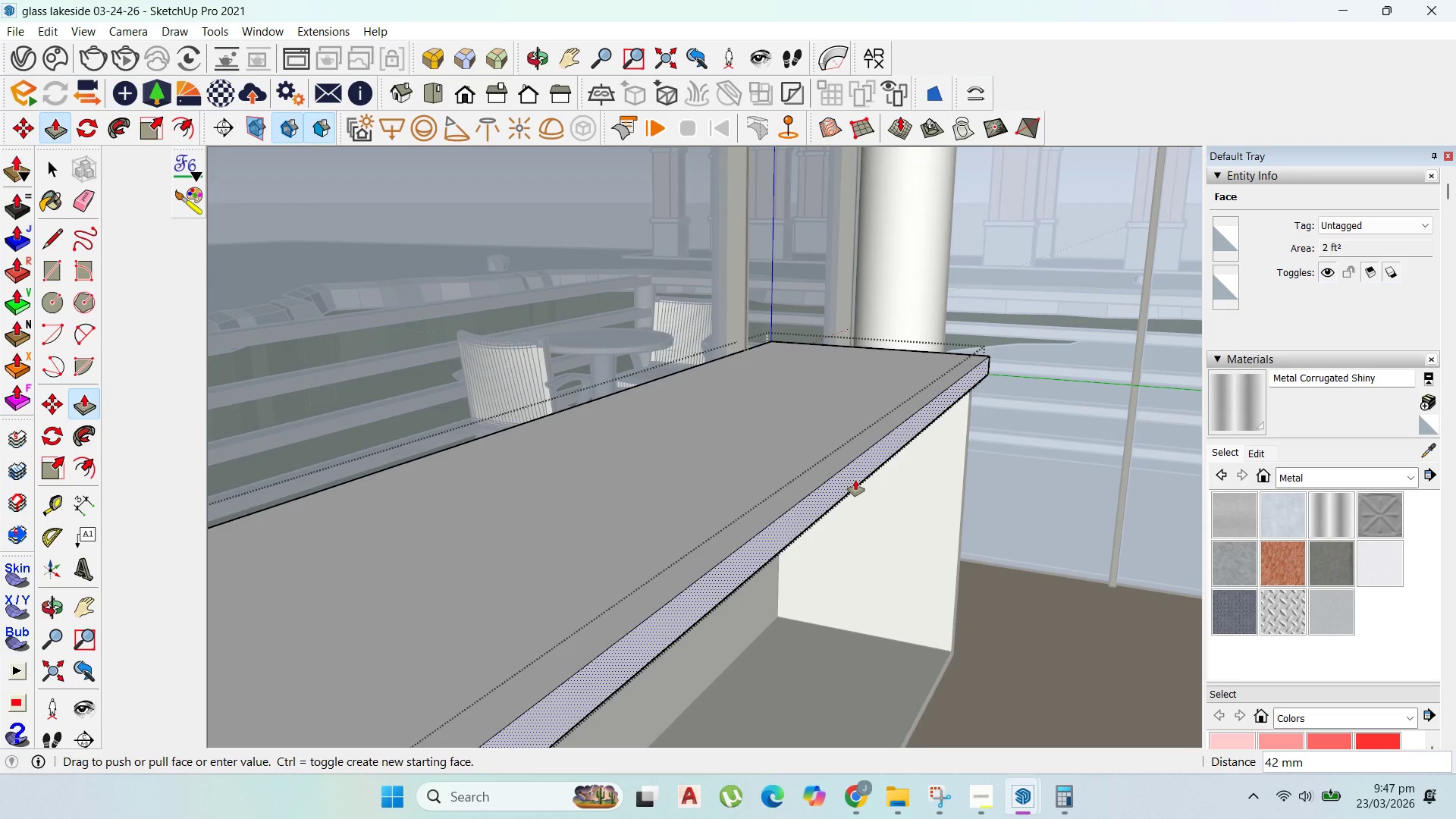 
type(20)
 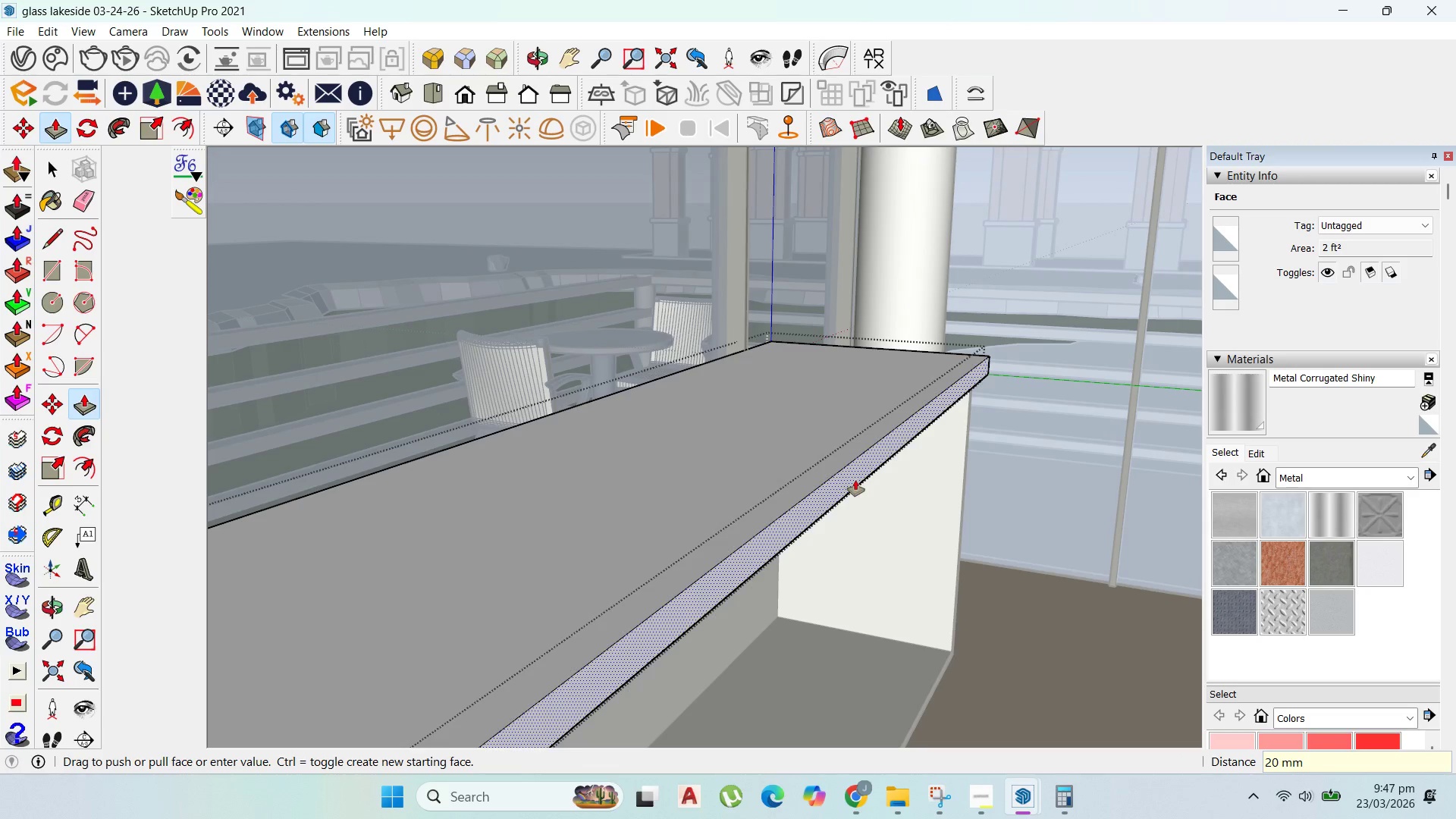 
key(Enter)
 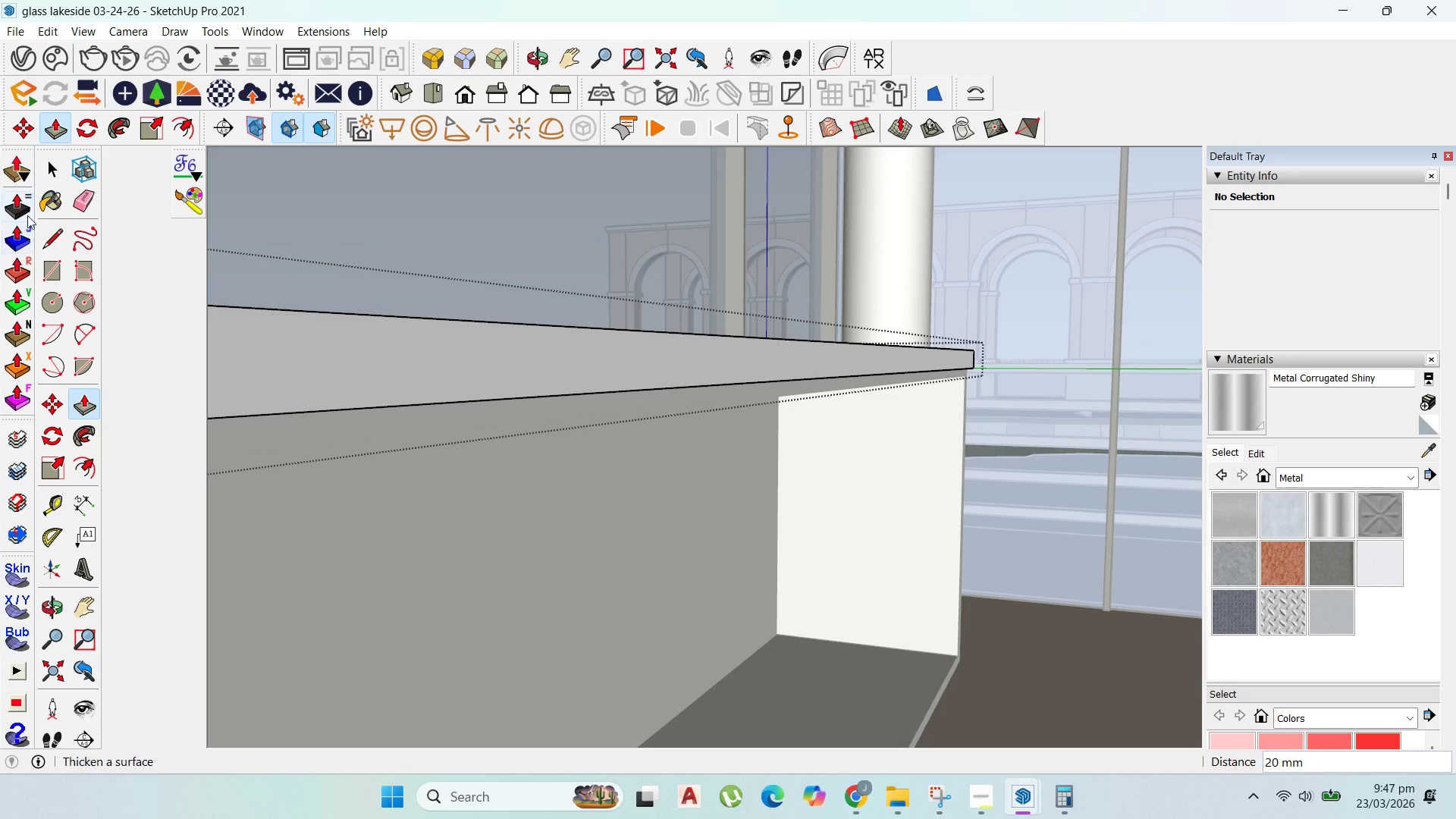 
left_click([42, 170])
 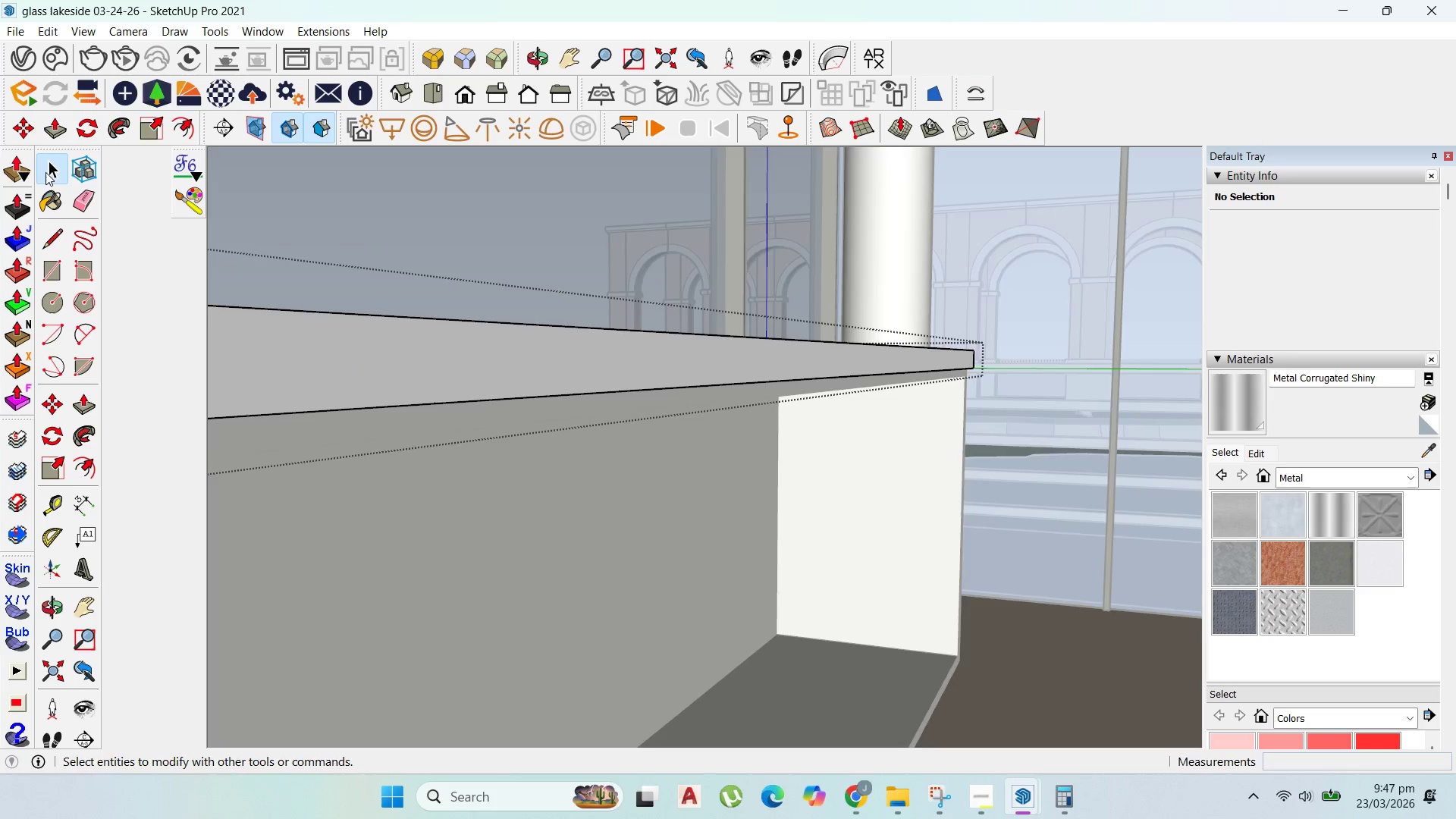 
key(Escape)
 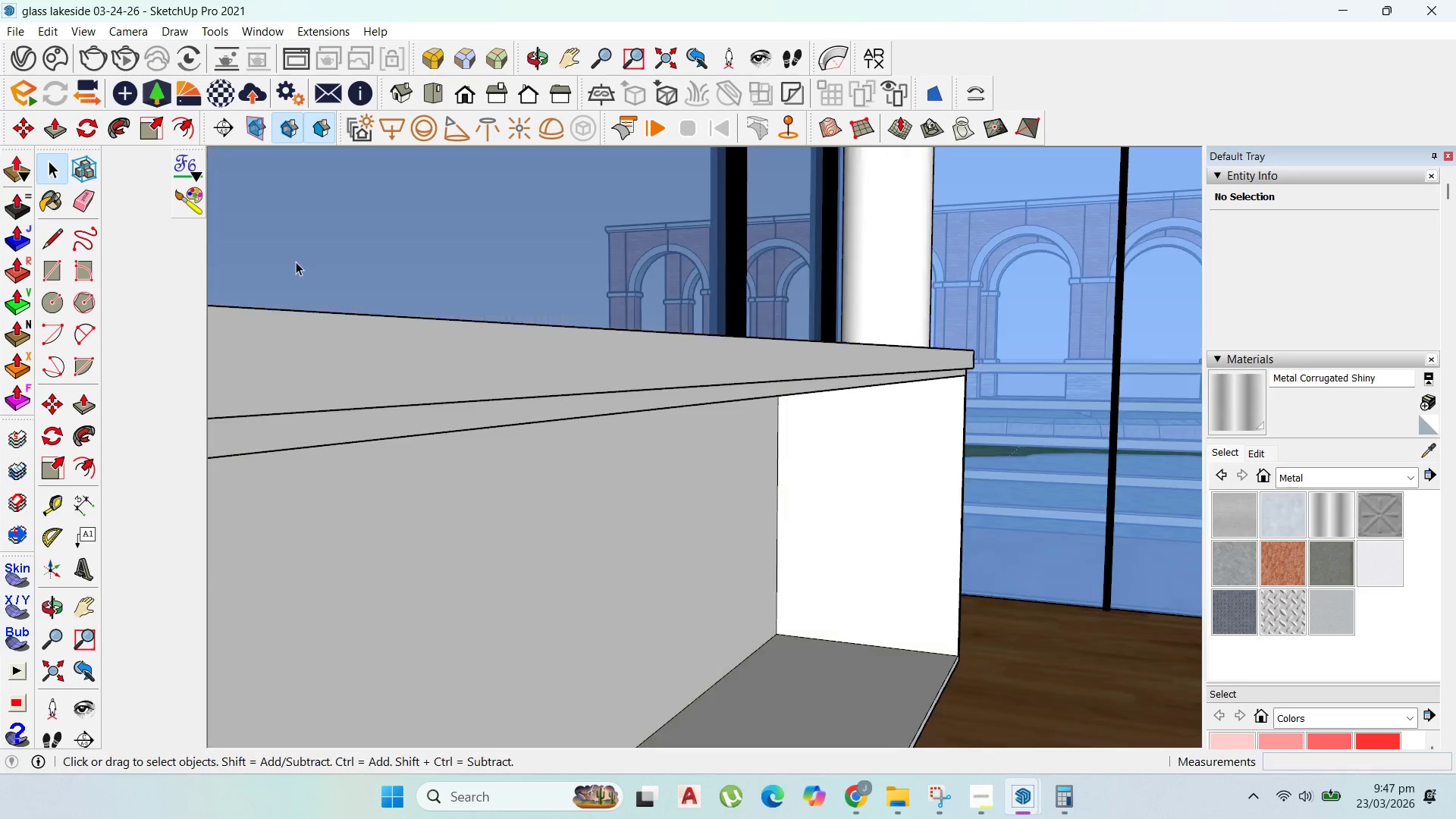 
key(Escape)
 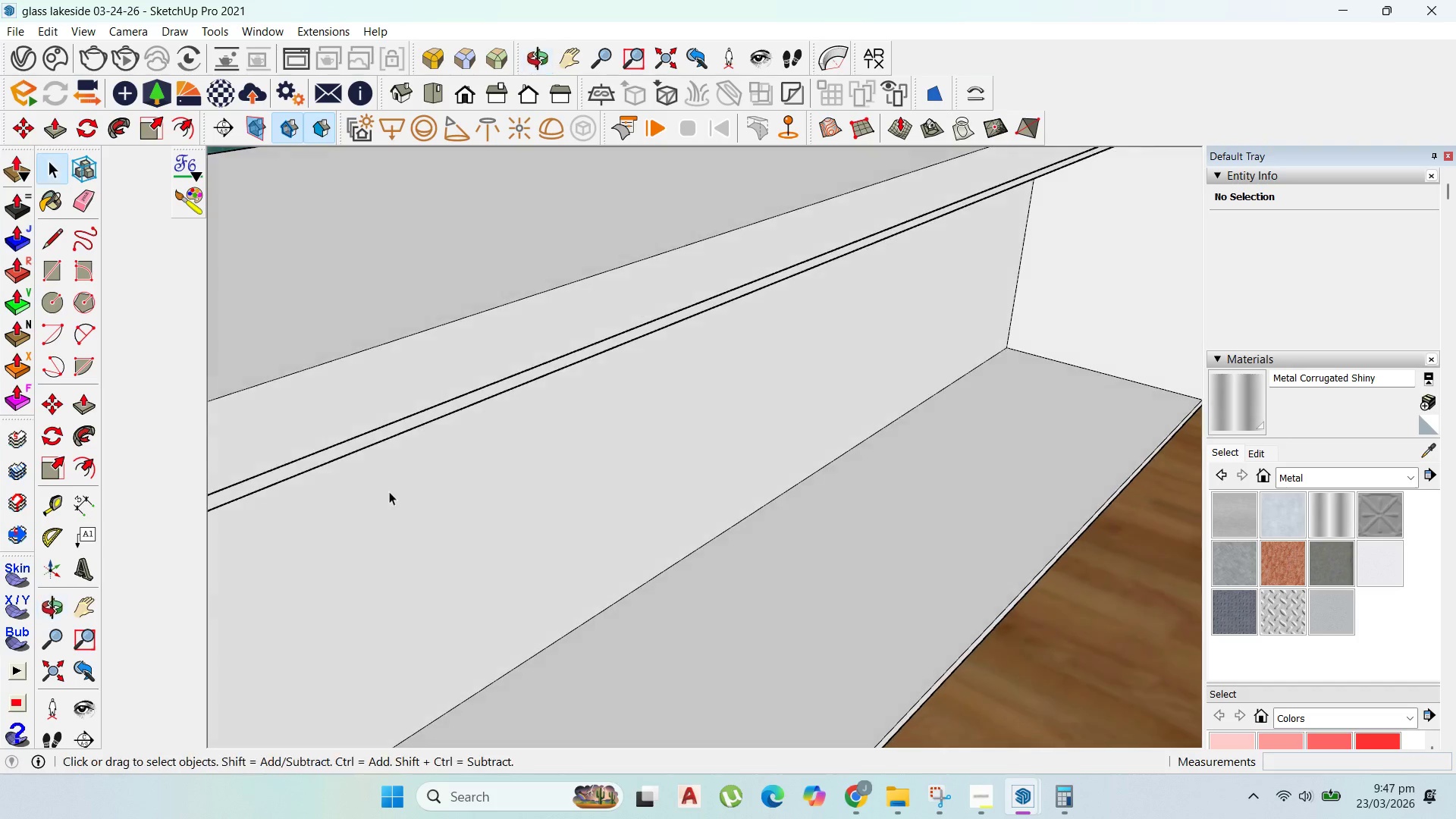 
scroll: coordinate [735, 366], scroll_direction: down, amount: 6.0
 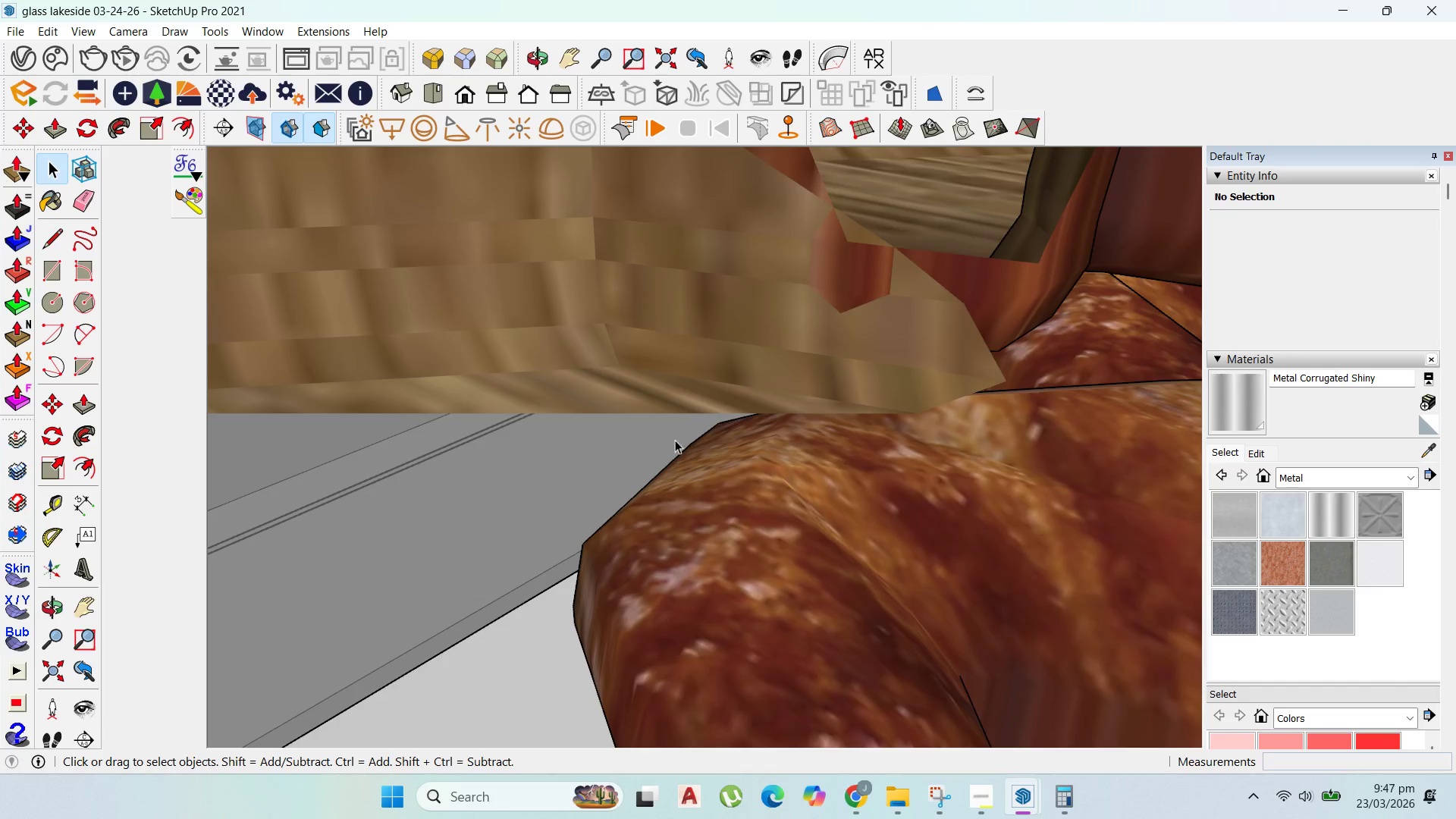 
scroll: coordinate [605, 282], scroll_direction: up, amount: 20.0
 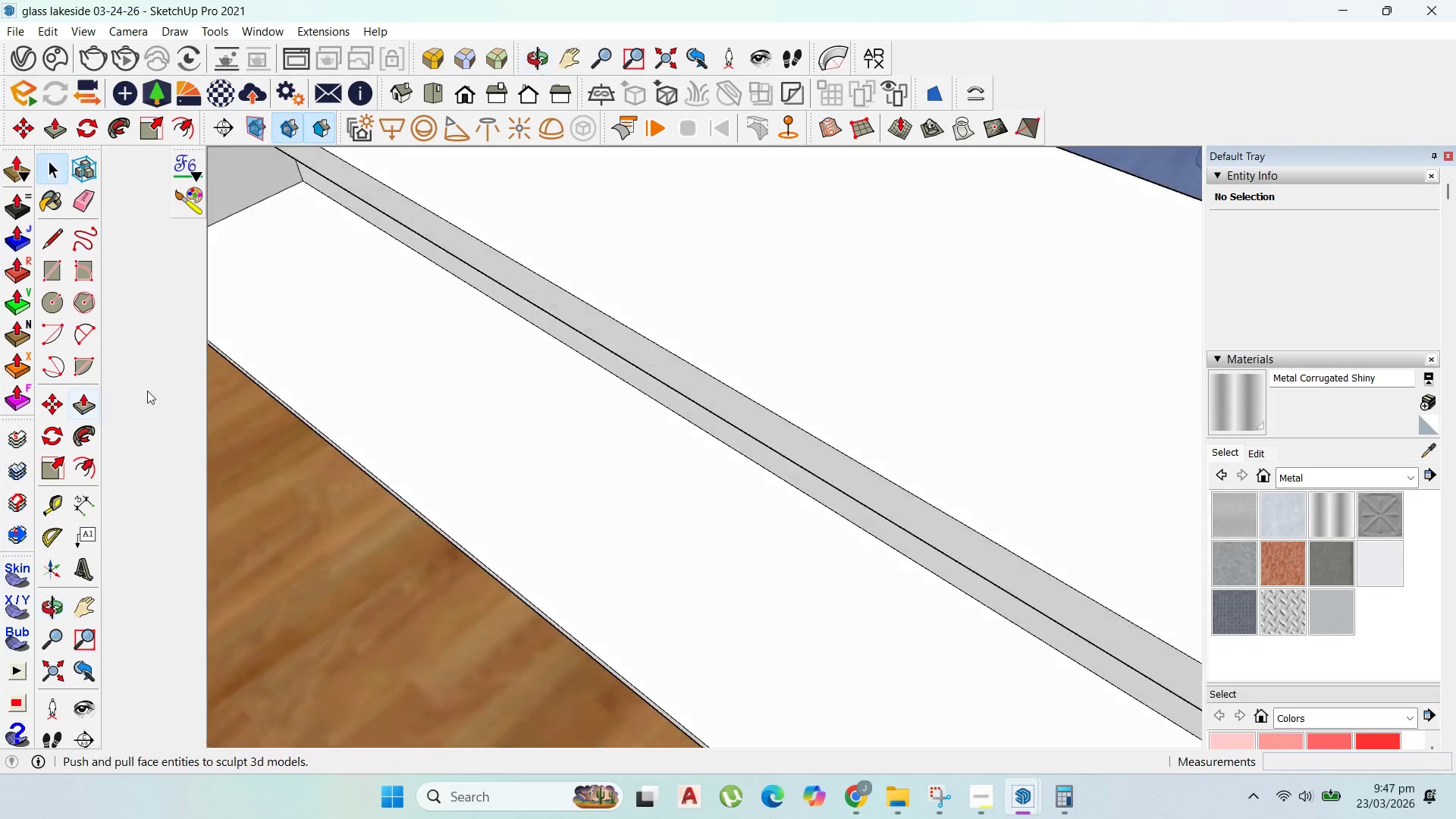 
scroll: coordinate [450, 353], scroll_direction: down, amount: 7.0
 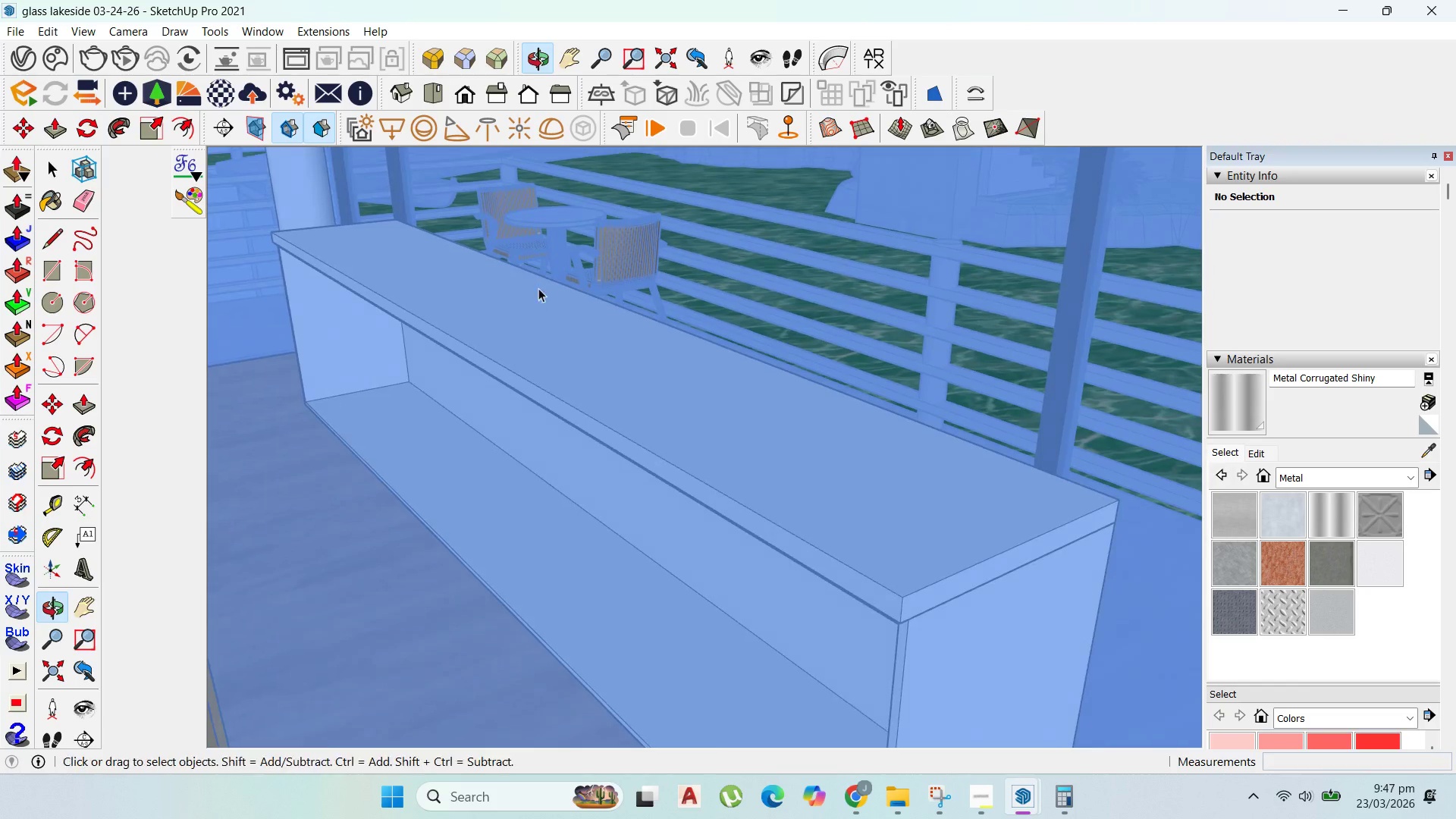 
scroll: coordinate [388, 325], scroll_direction: up, amount: 10.0
 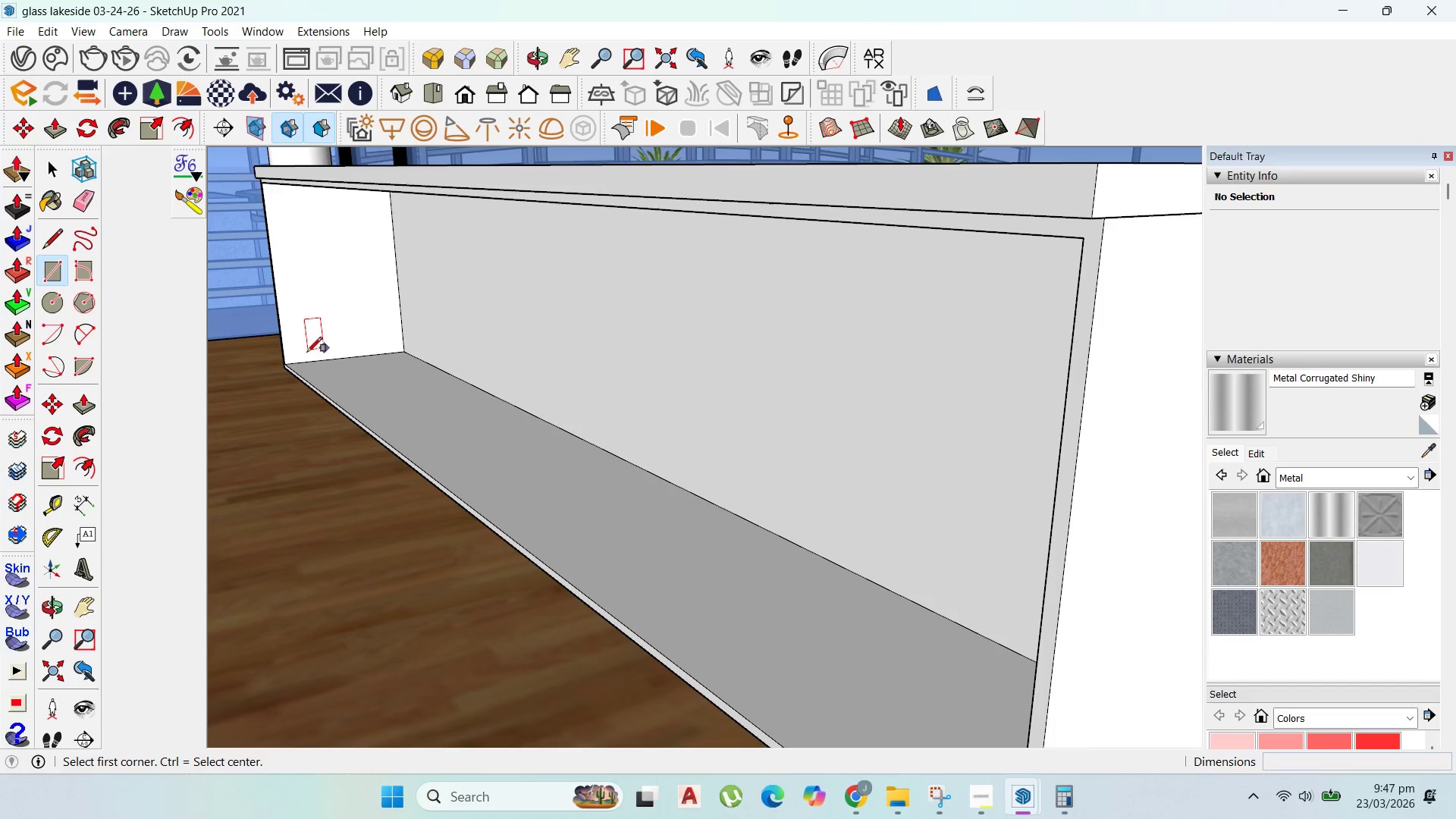 
left_click([290, 365])
 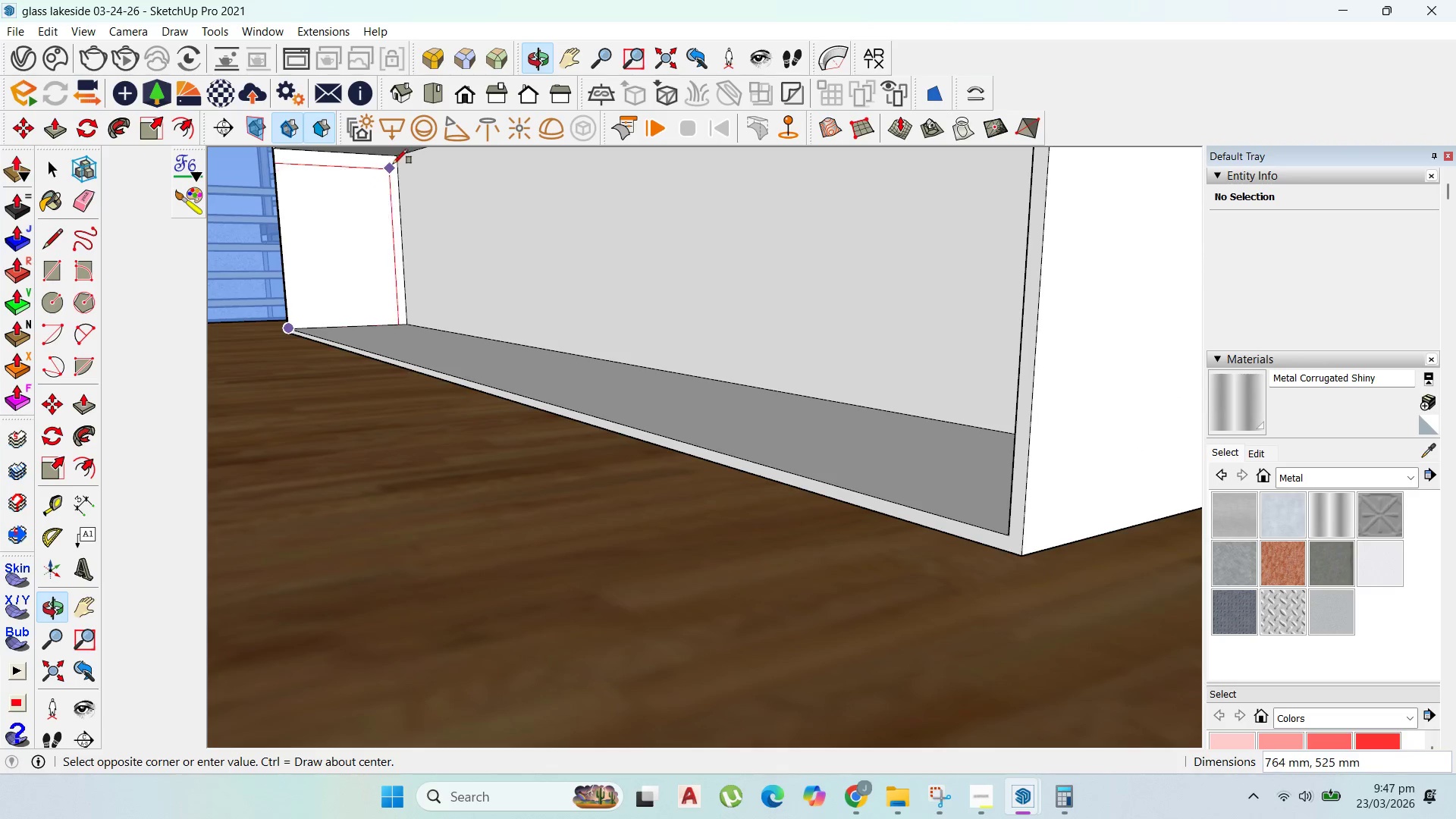 
left_click([394, 160])
 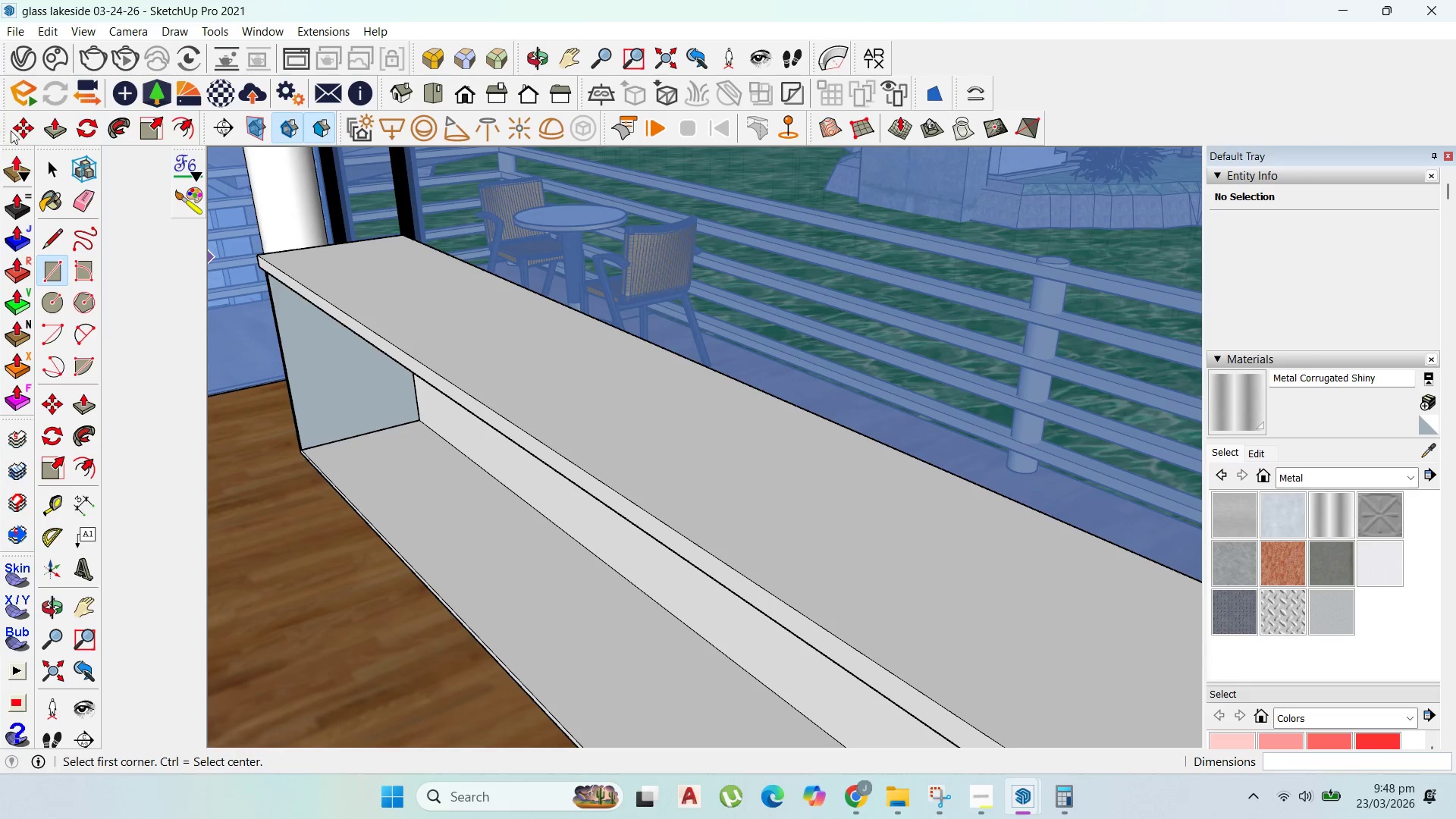 
left_click([51, 161])
 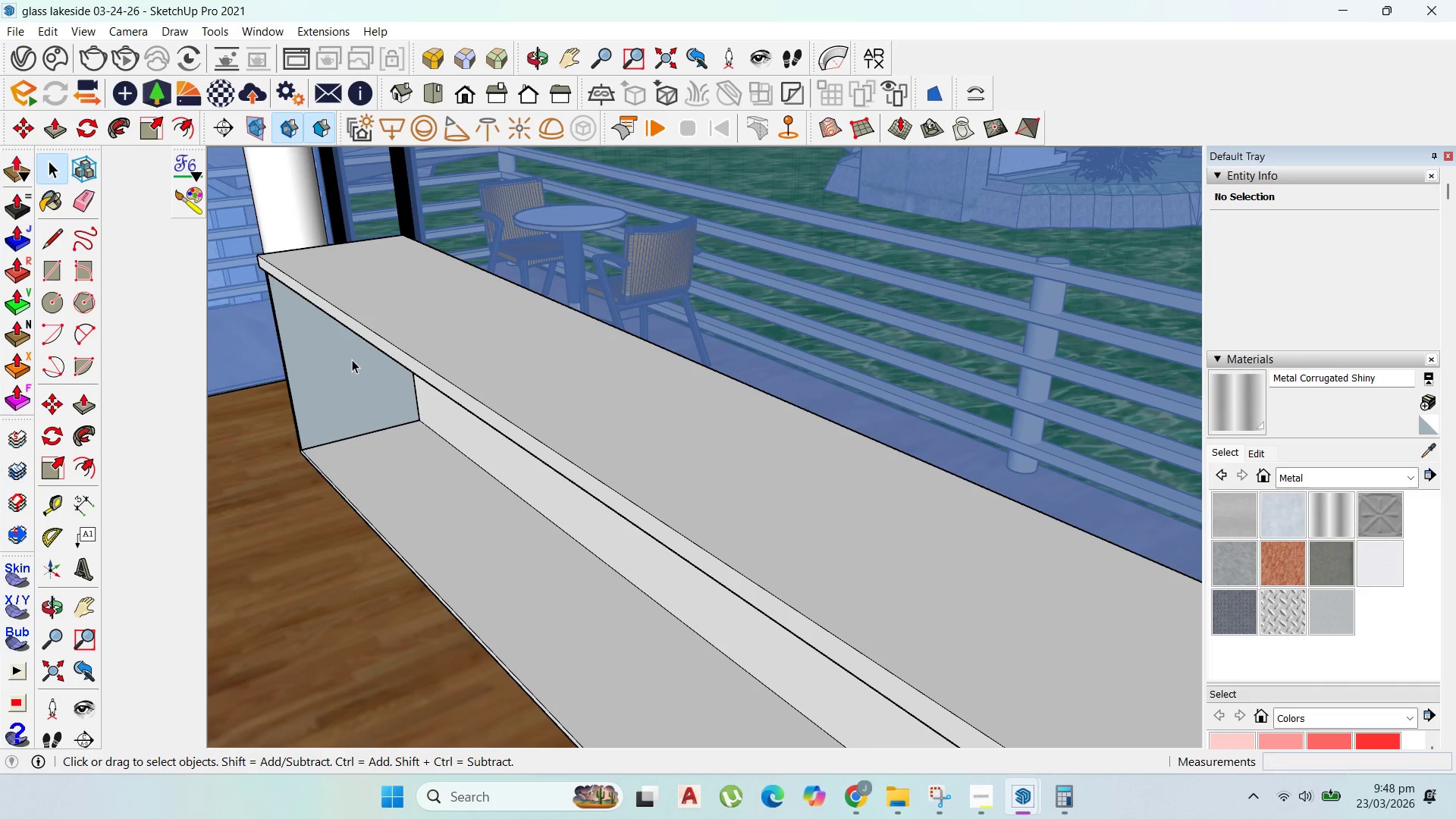 
double_click([352, 359])
 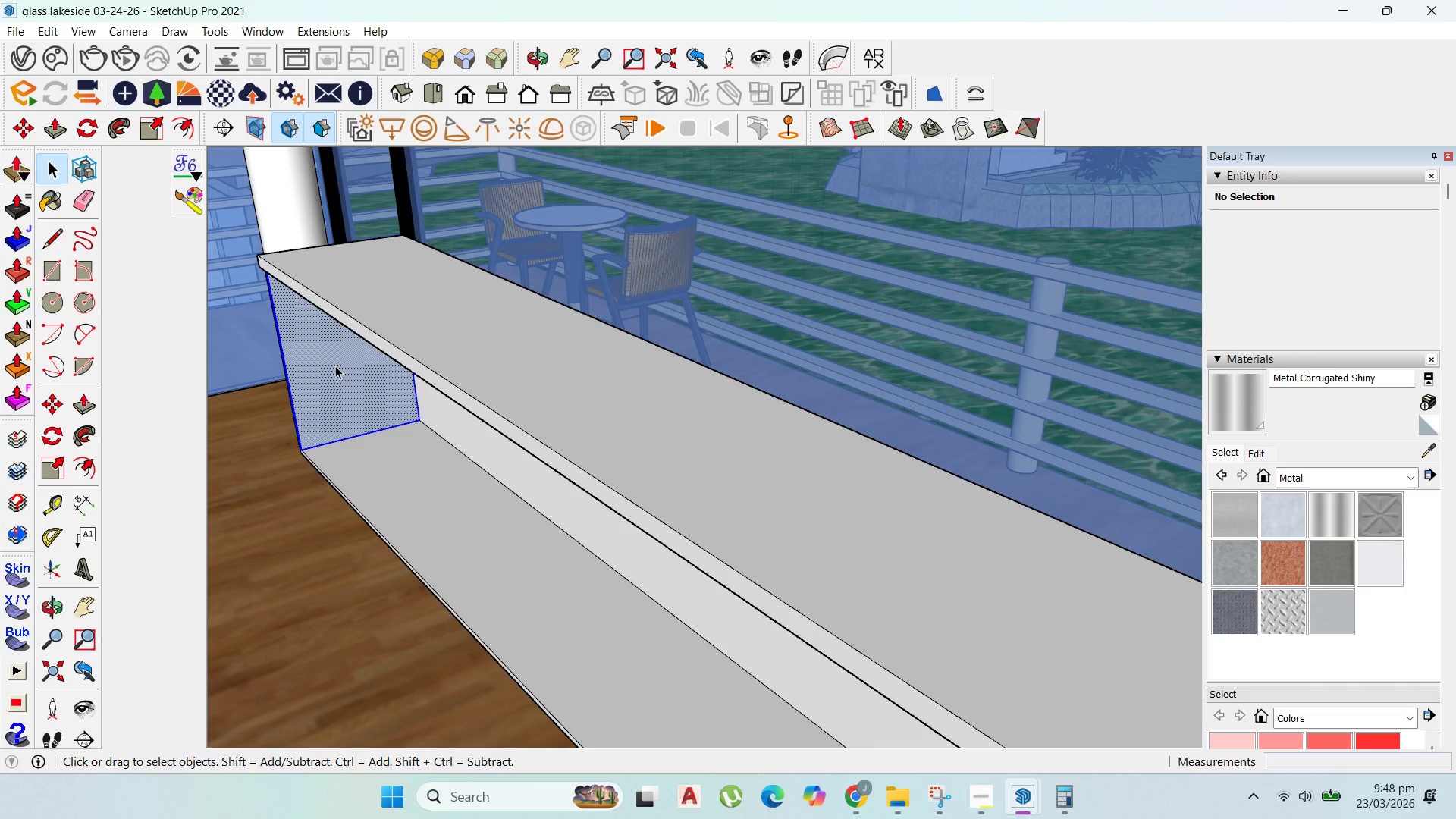 
right_click([335, 366])
 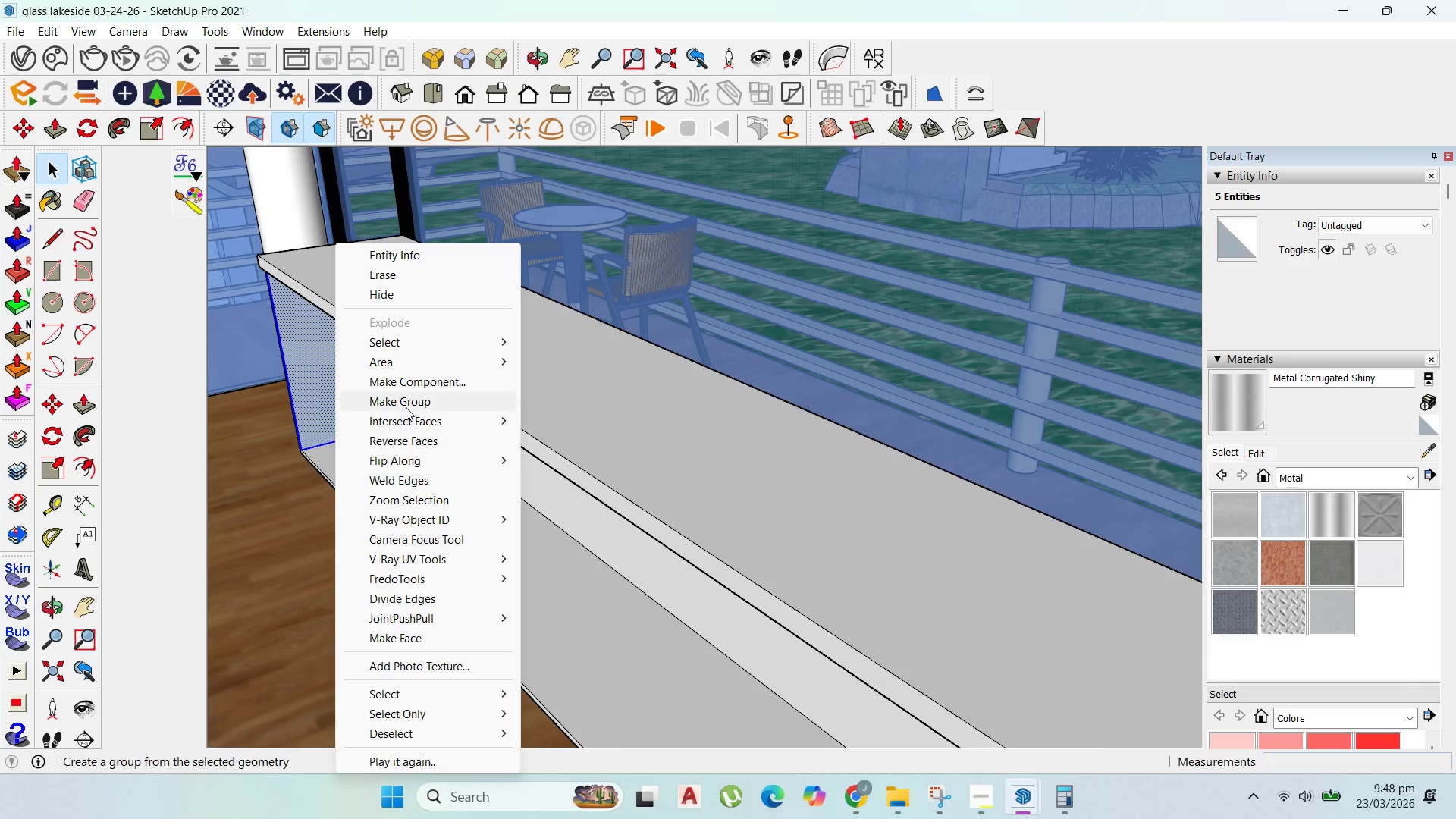 
left_click([404, 400])
 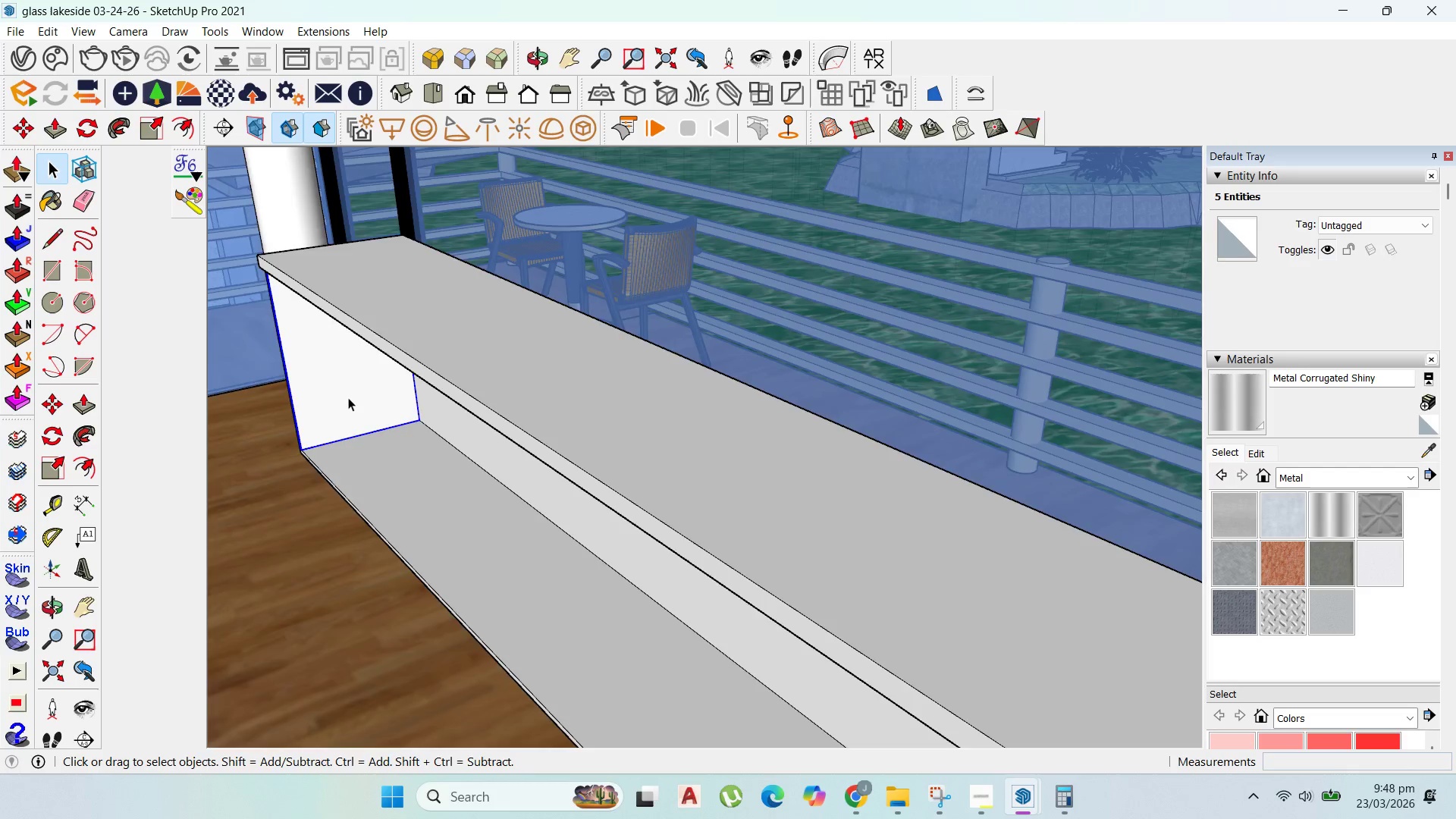 
triple_click([348, 397])
 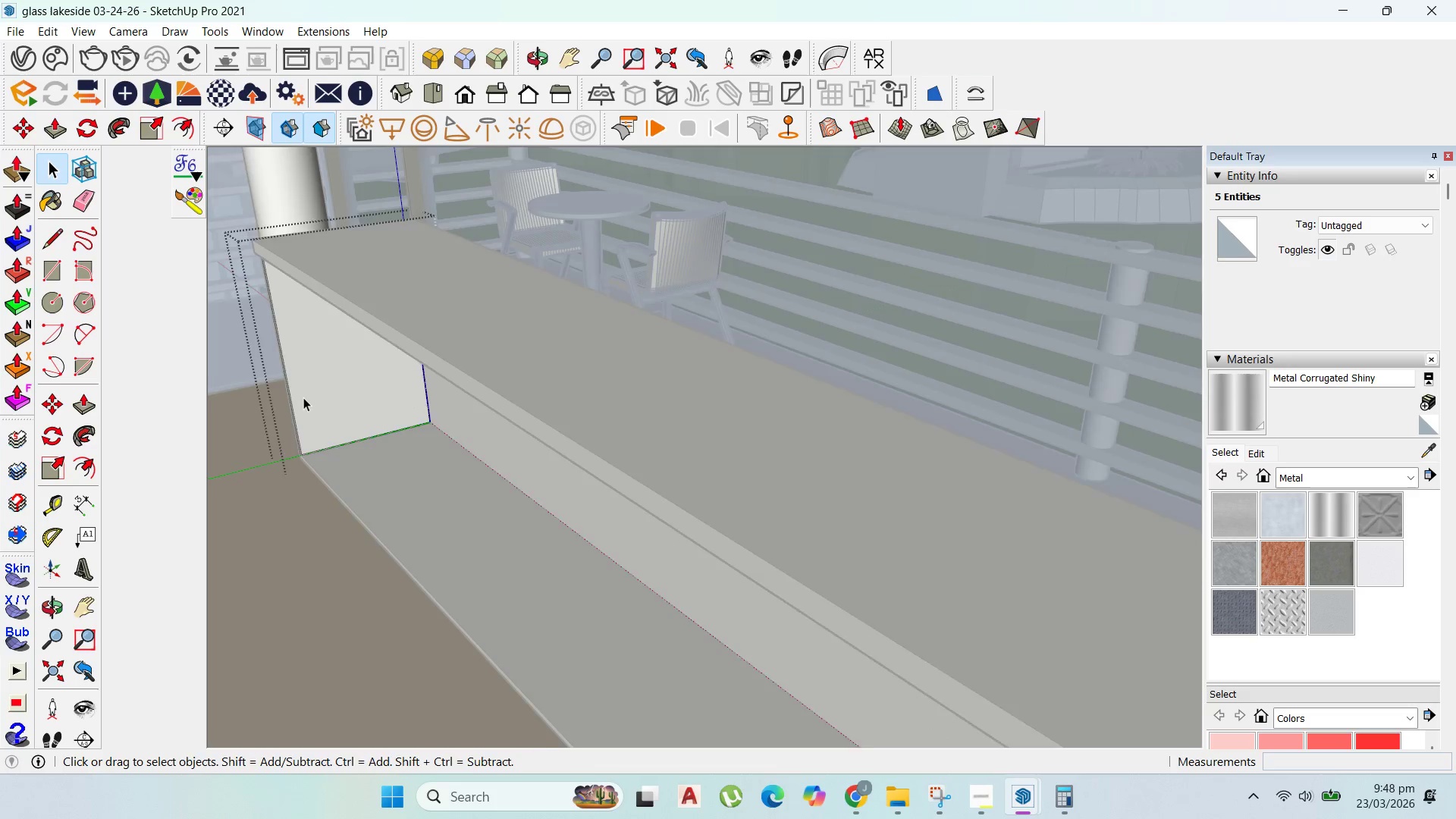 
scroll: coordinate [303, 397], scroll_direction: up, amount: 3.0
 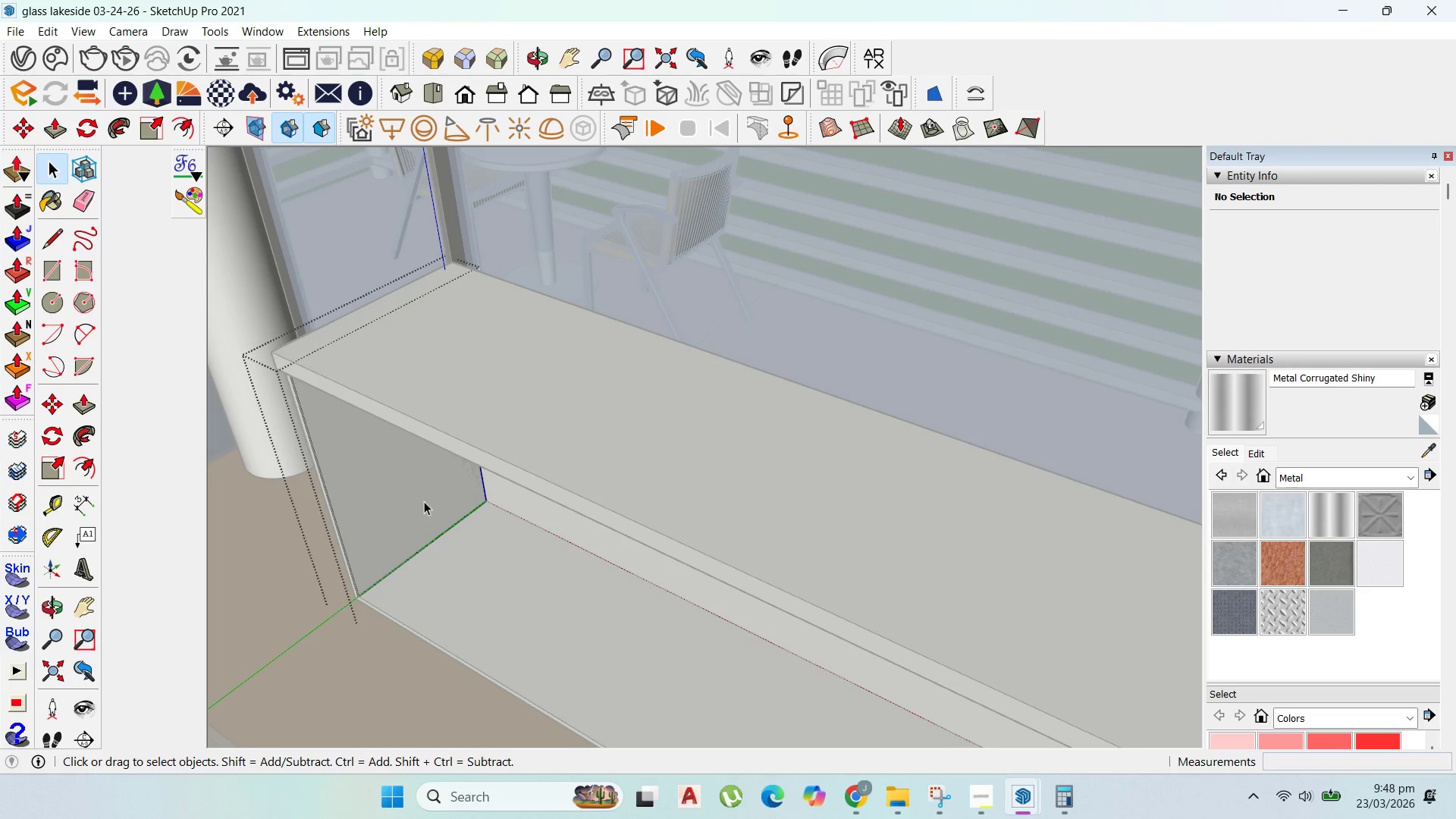 
key(P)
 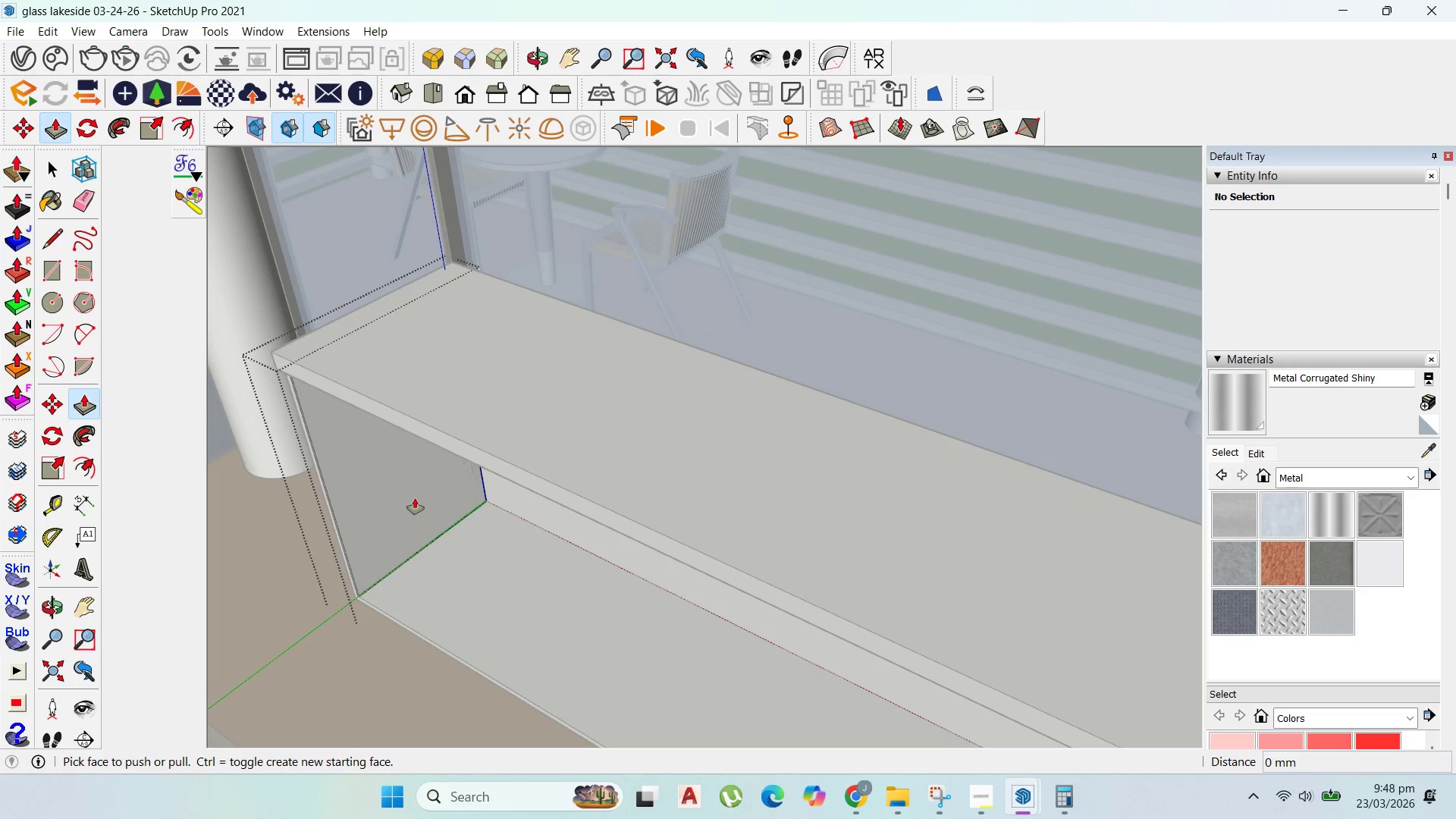 
left_click_drag(start_coordinate=[415, 499], to_coordinate=[424, 517])
 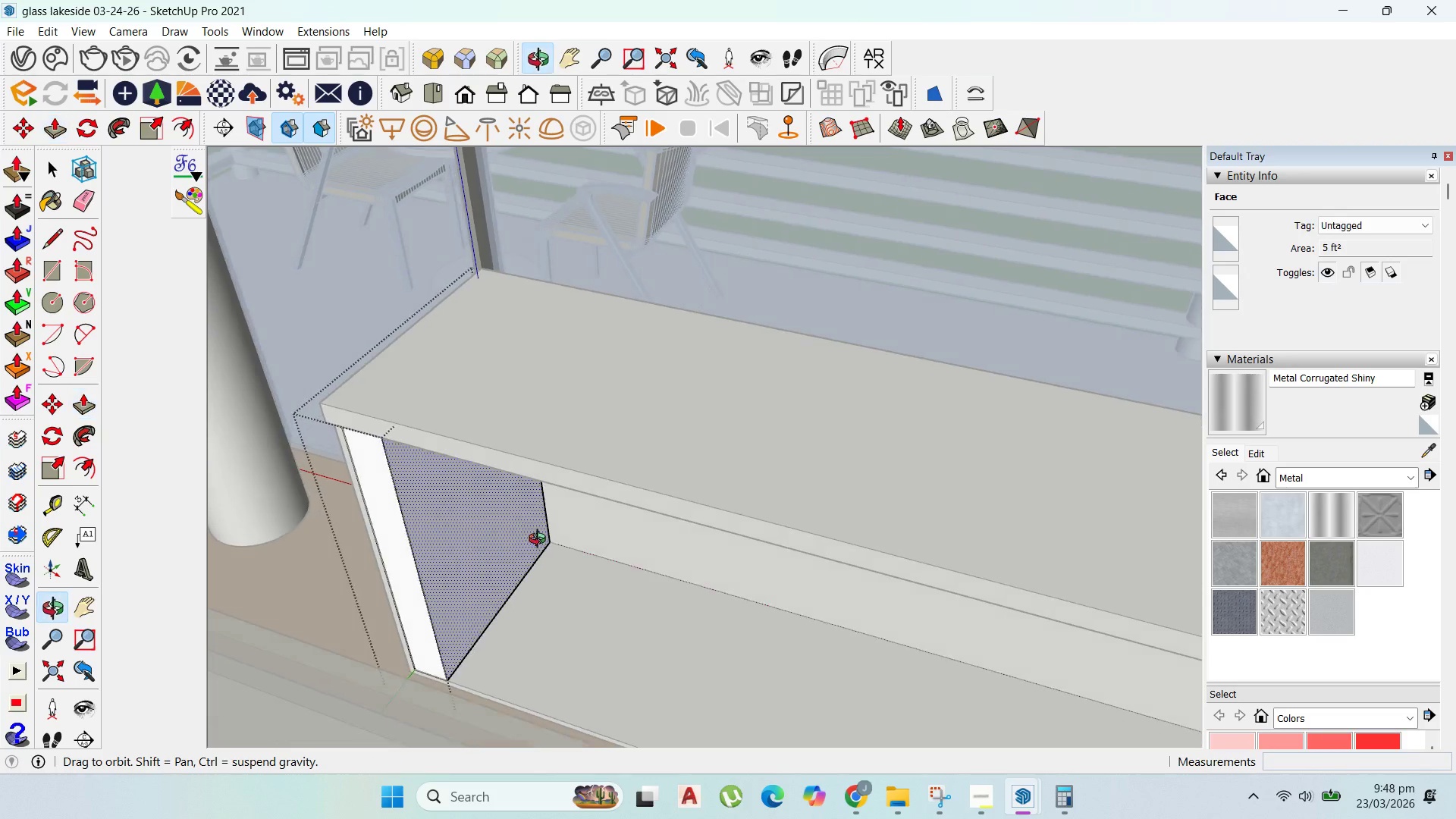 
type(100)
 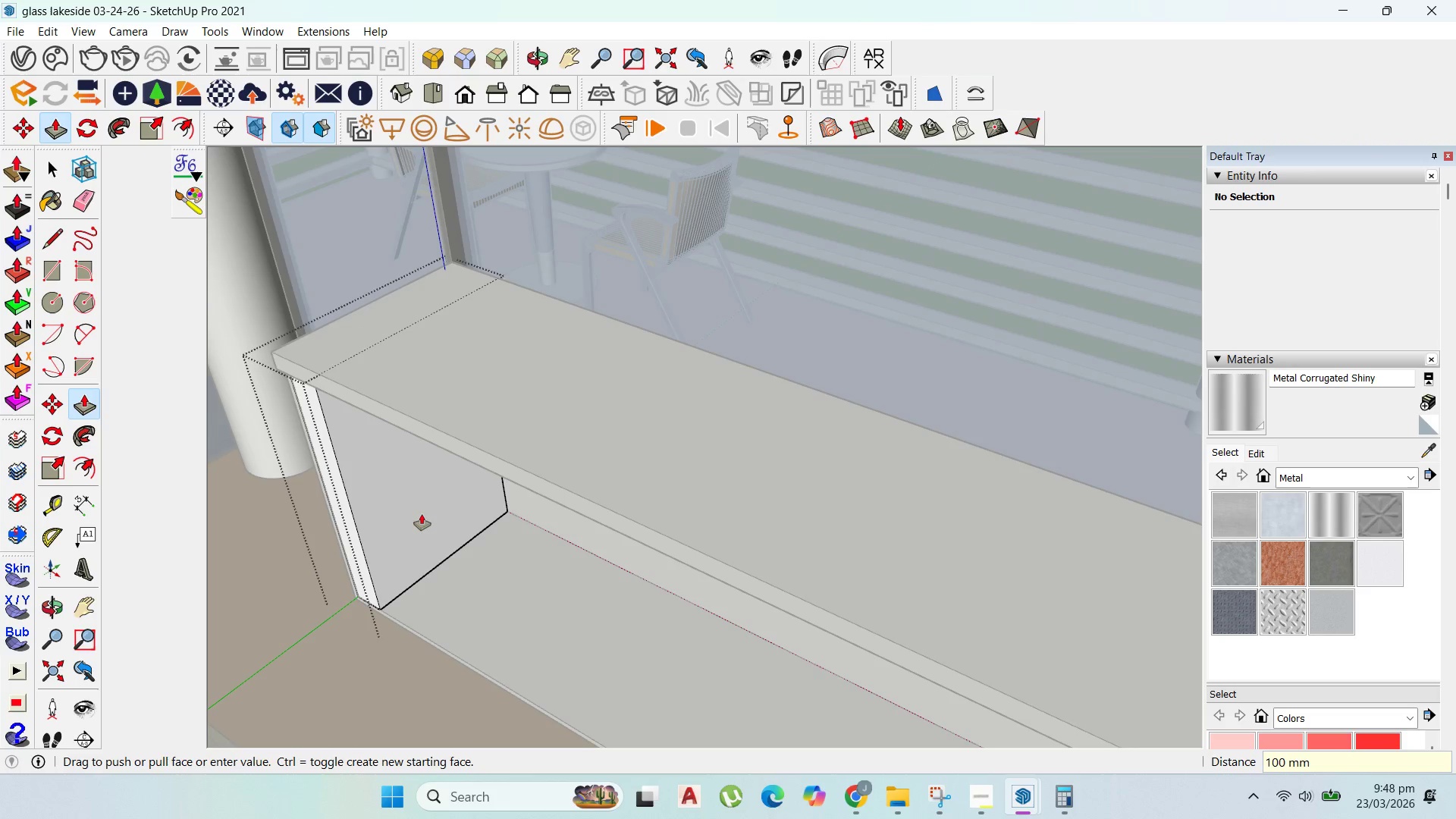 
key(Enter)
 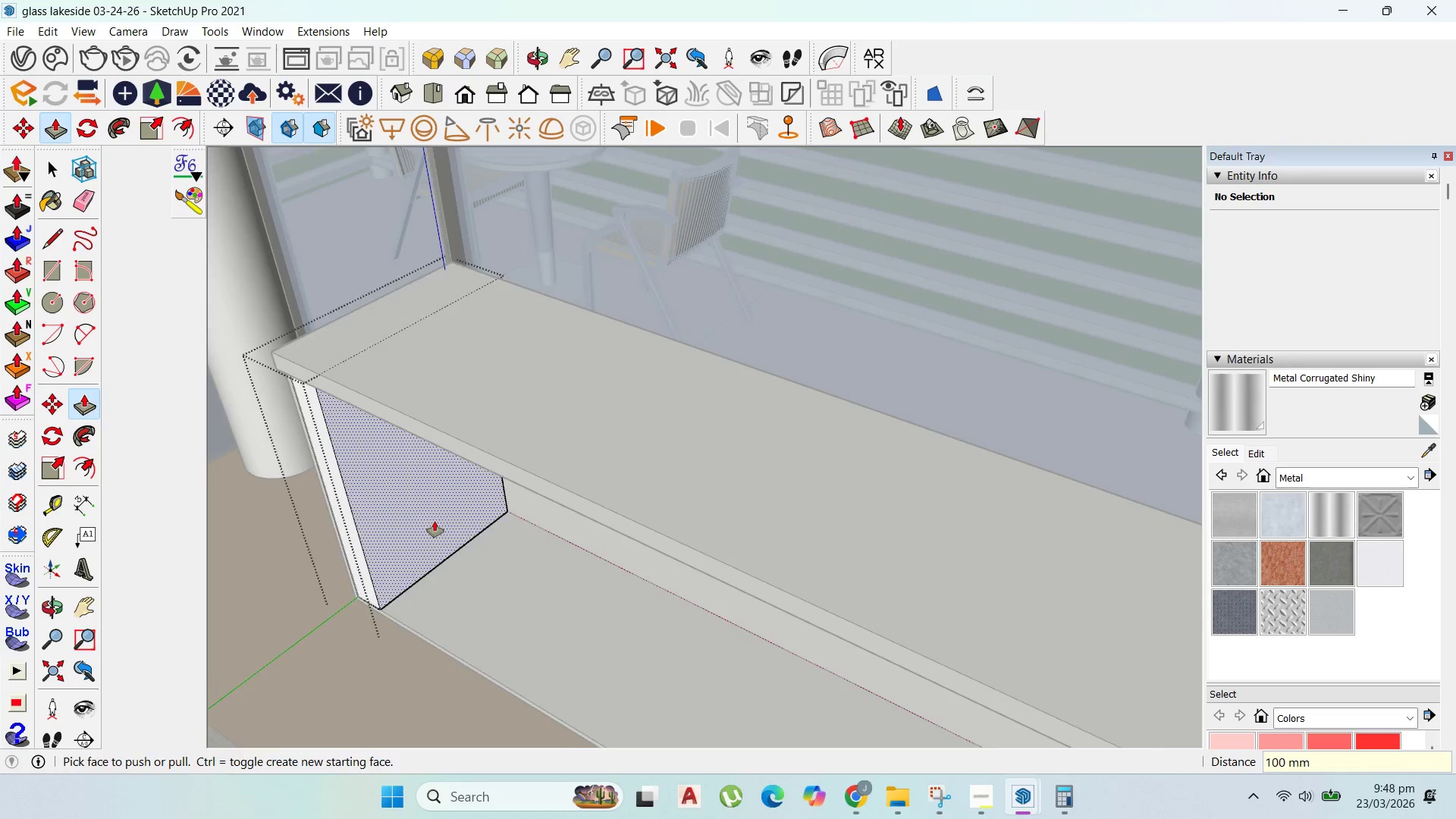 
scroll: coordinate [435, 521], scroll_direction: up, amount: 1.0
 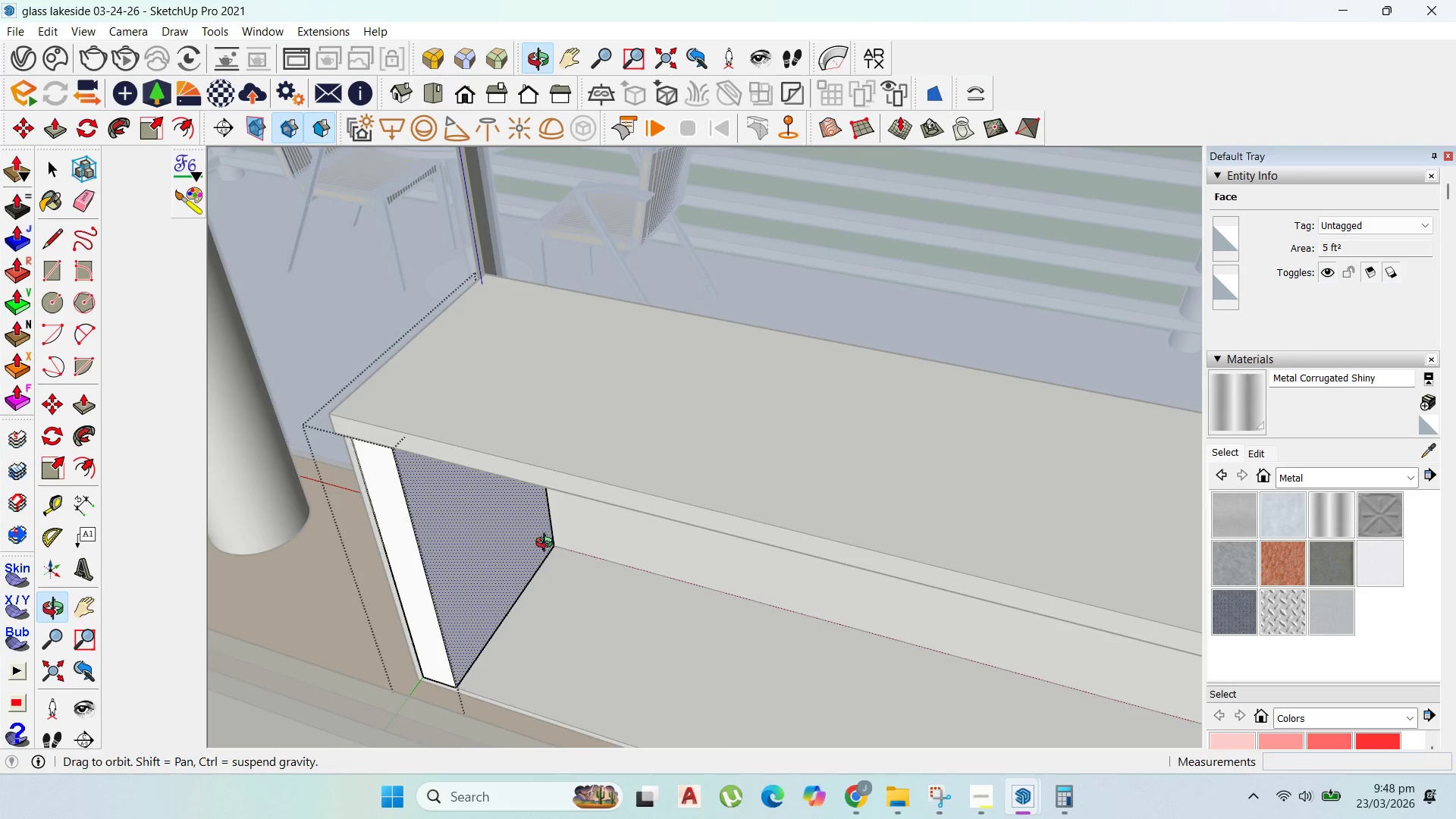 
key(Control+Z)
 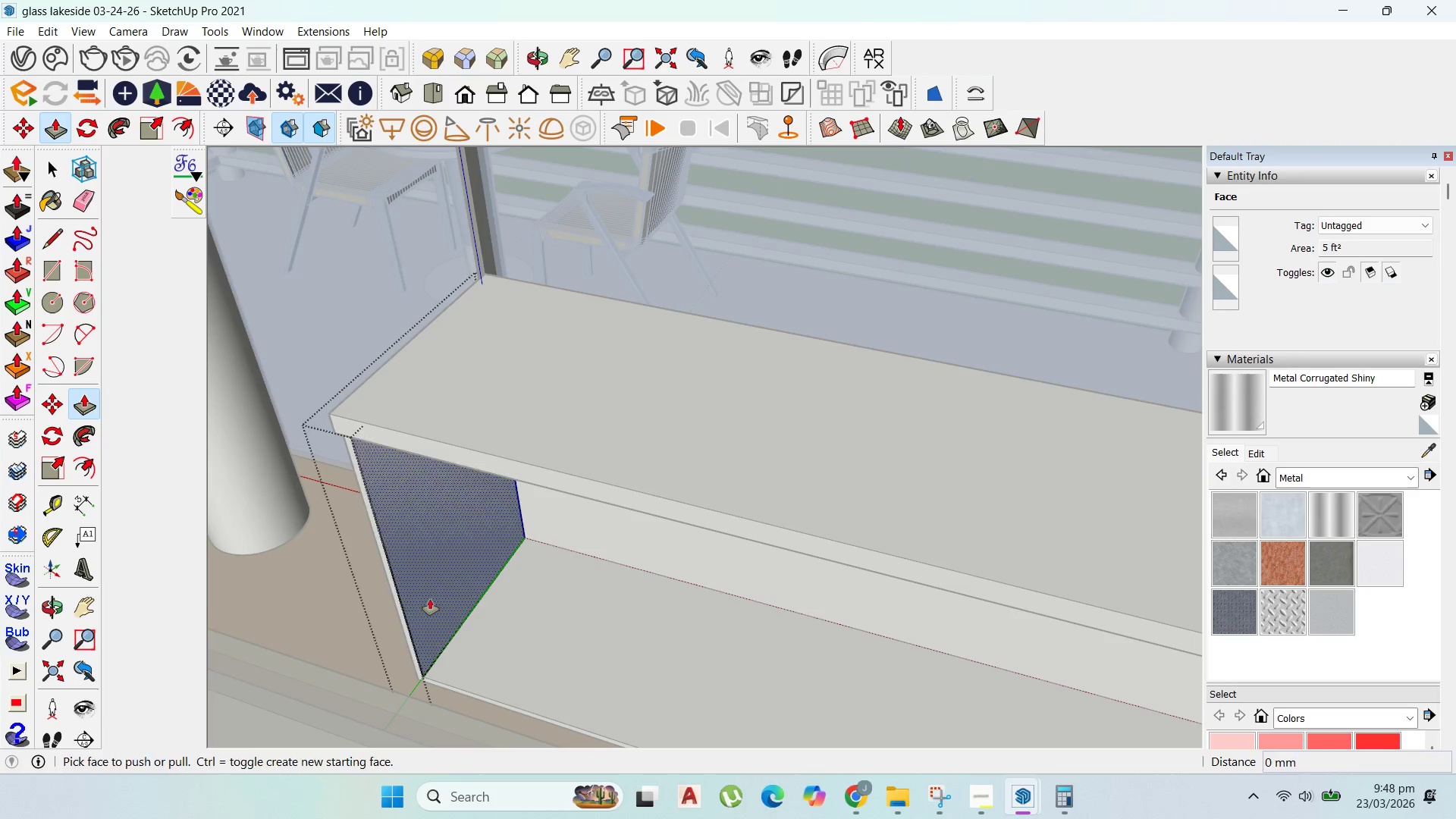 
left_click_drag(start_coordinate=[430, 599], to_coordinate=[444, 606])
 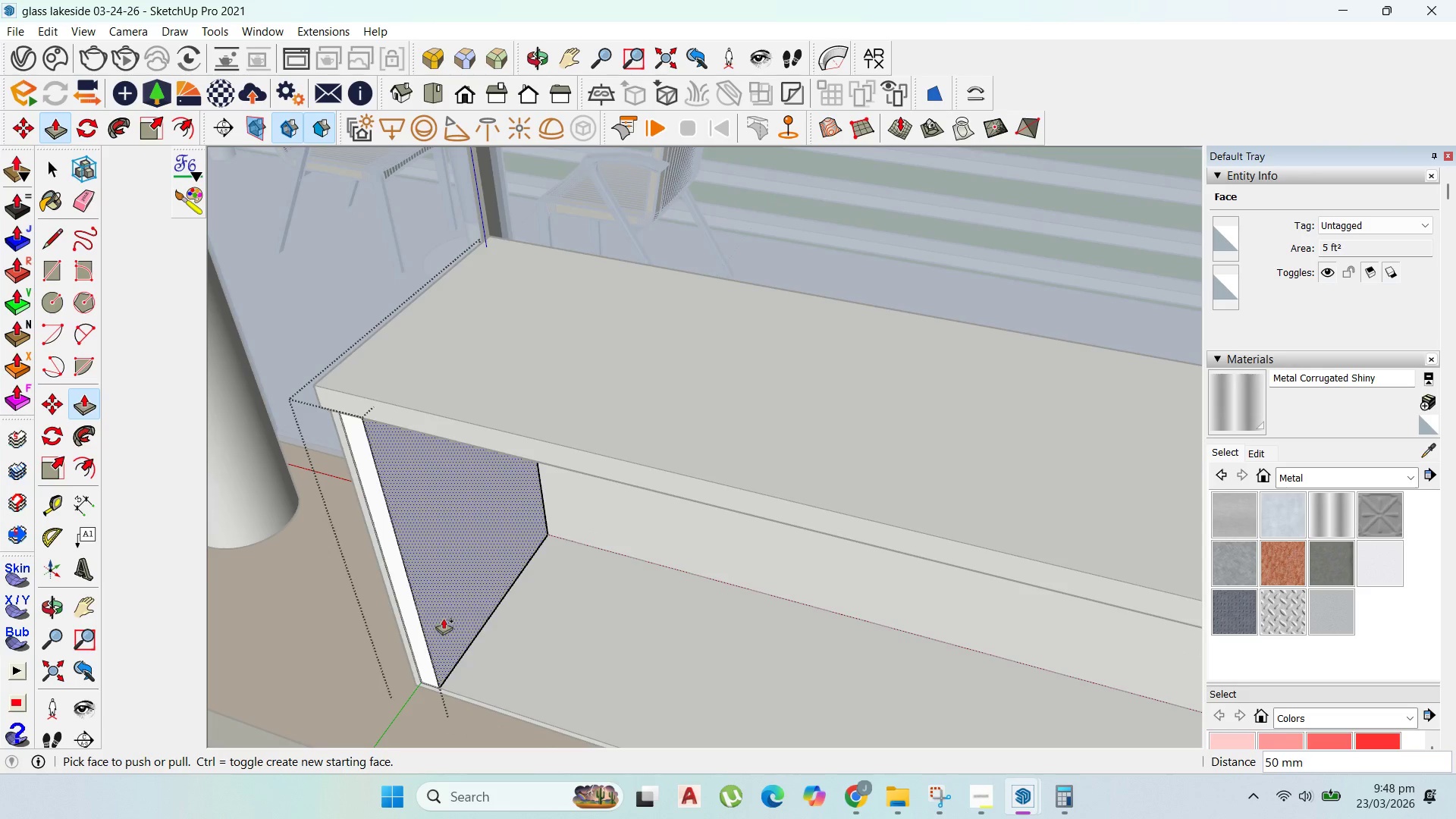 
type(50)
 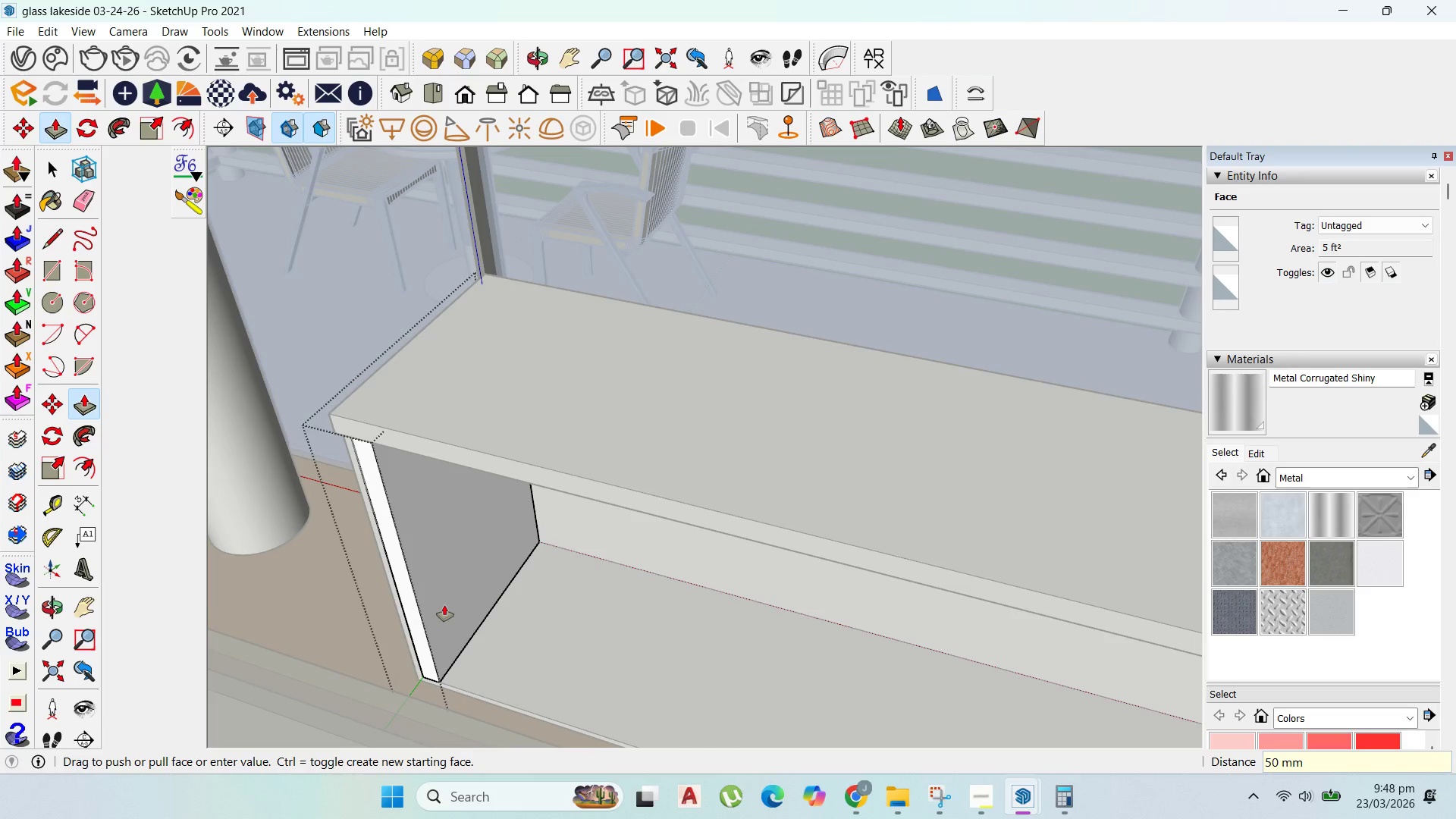 
key(Enter)
 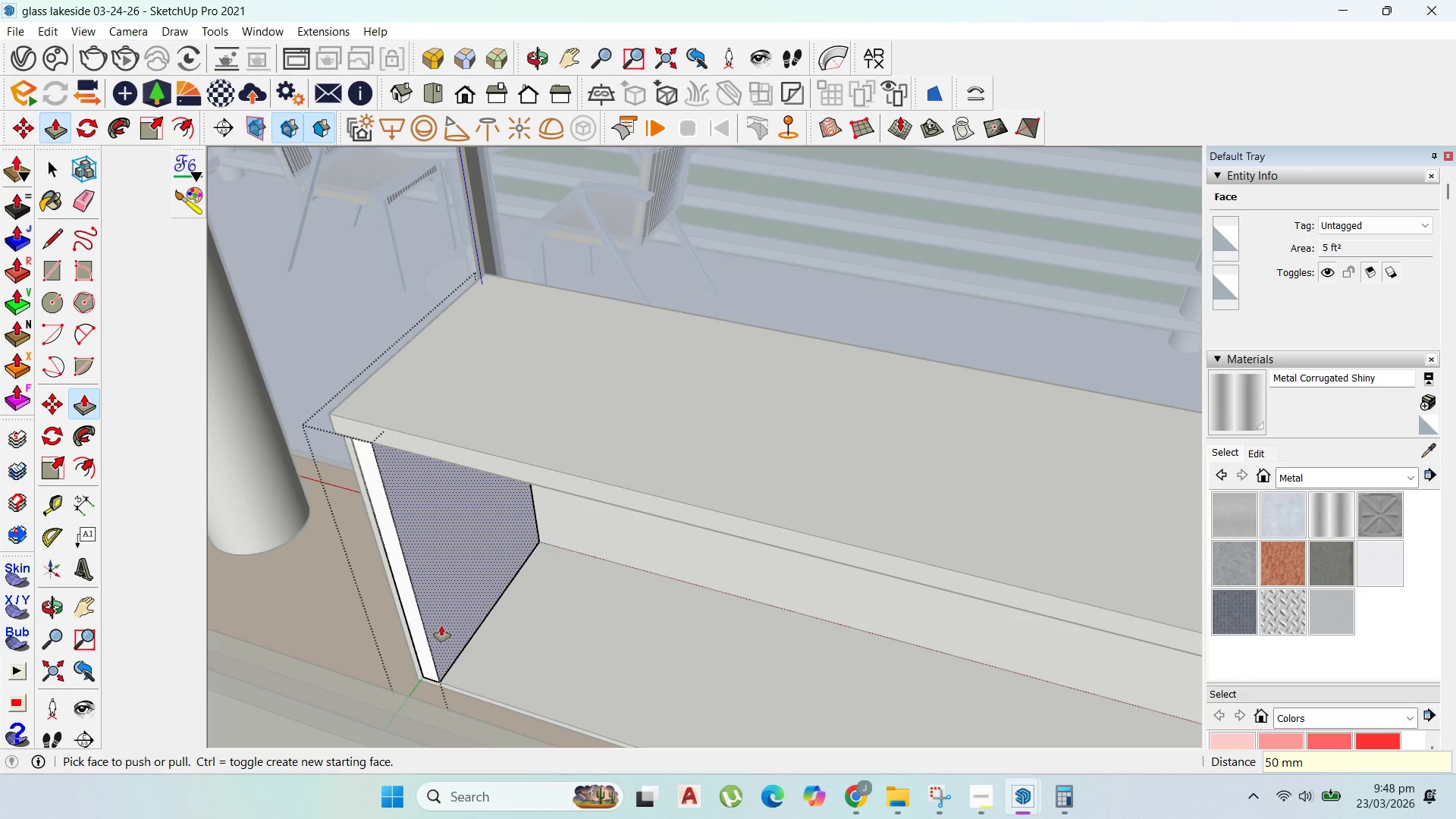 
key(Control+Z)
 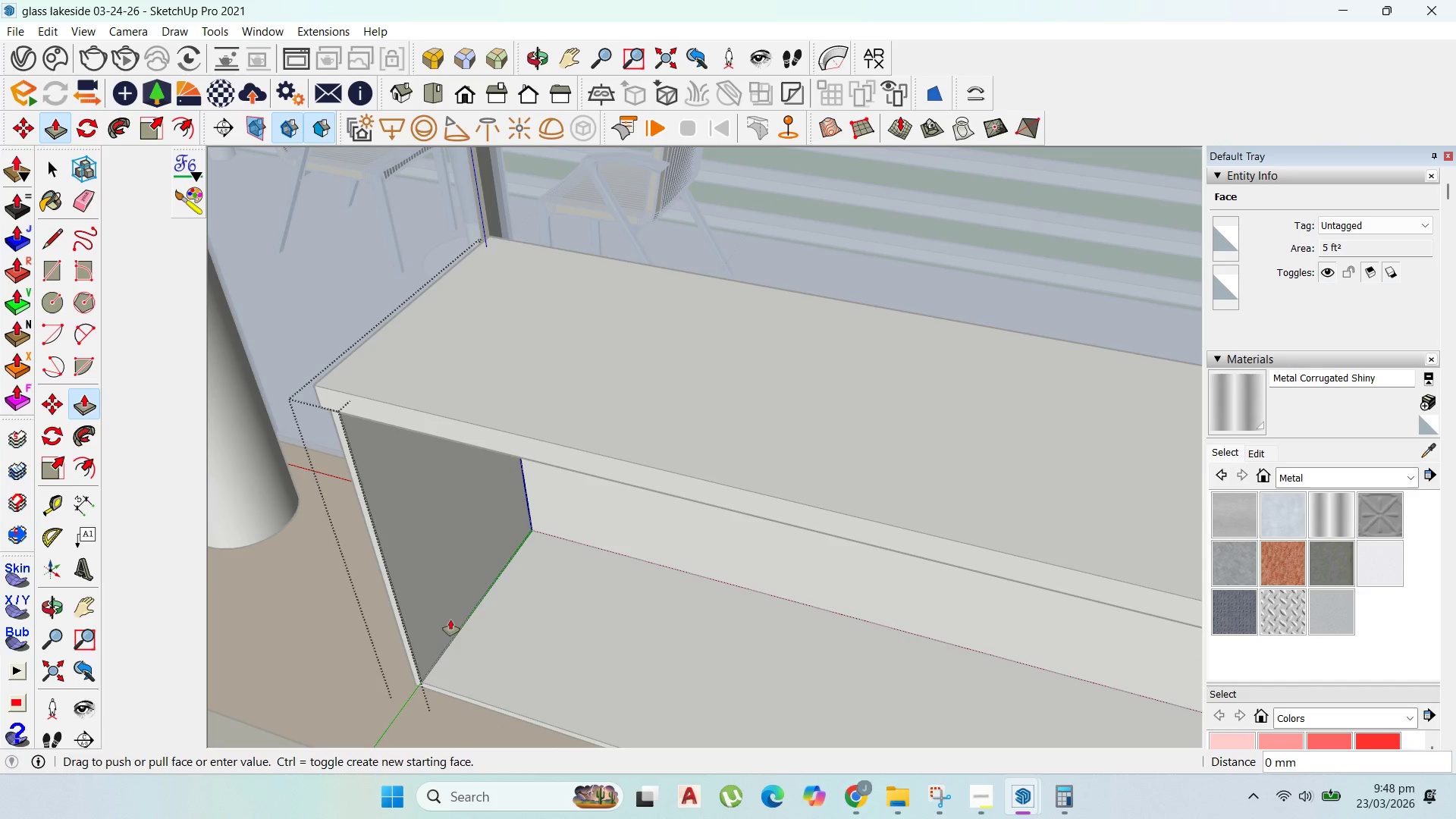 
scroll: coordinate [441, 626], scroll_direction: up, amount: 1.0
 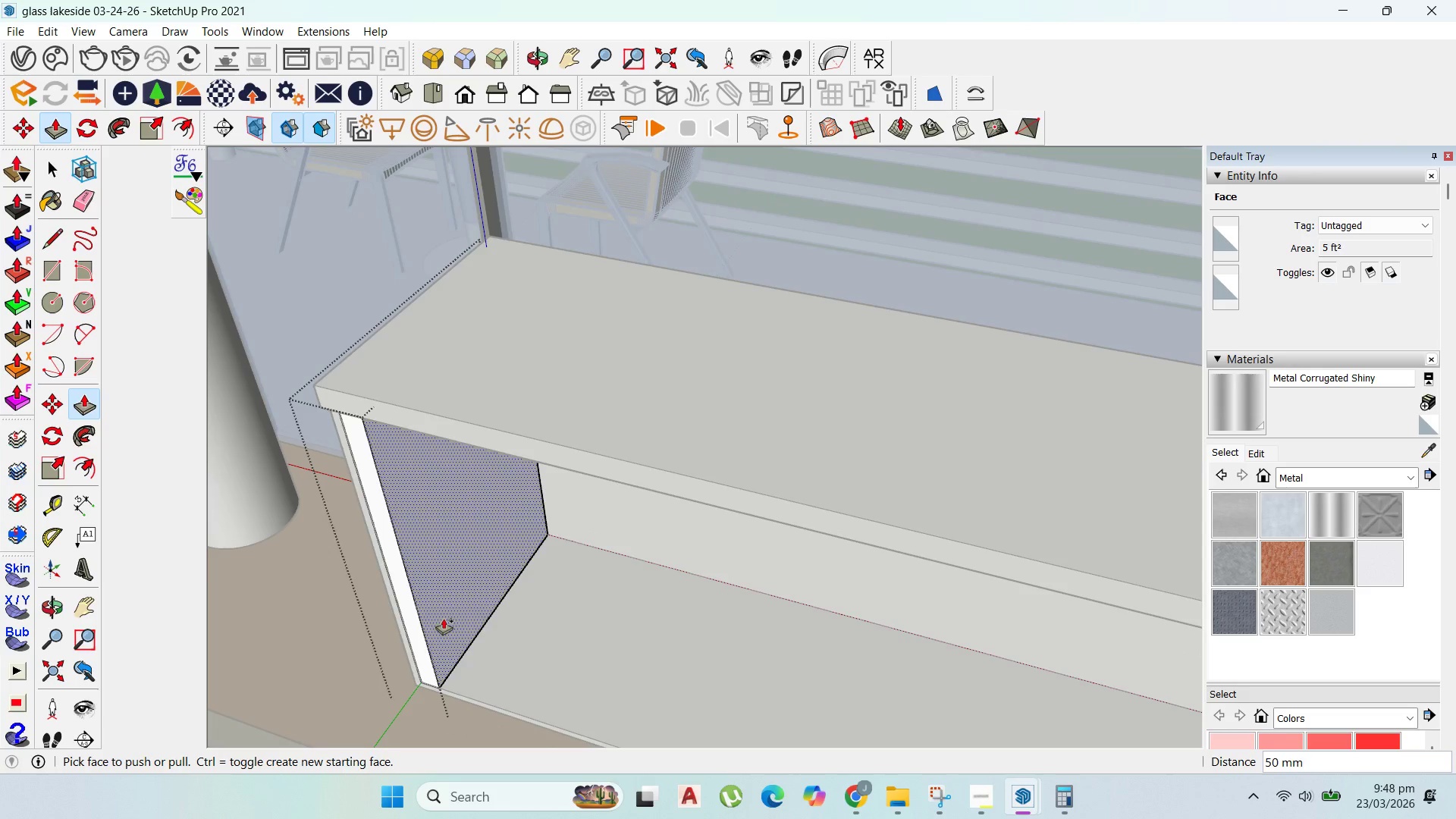 
left_click_drag(start_coordinate=[444, 619], to_coordinate=[498, 641])
 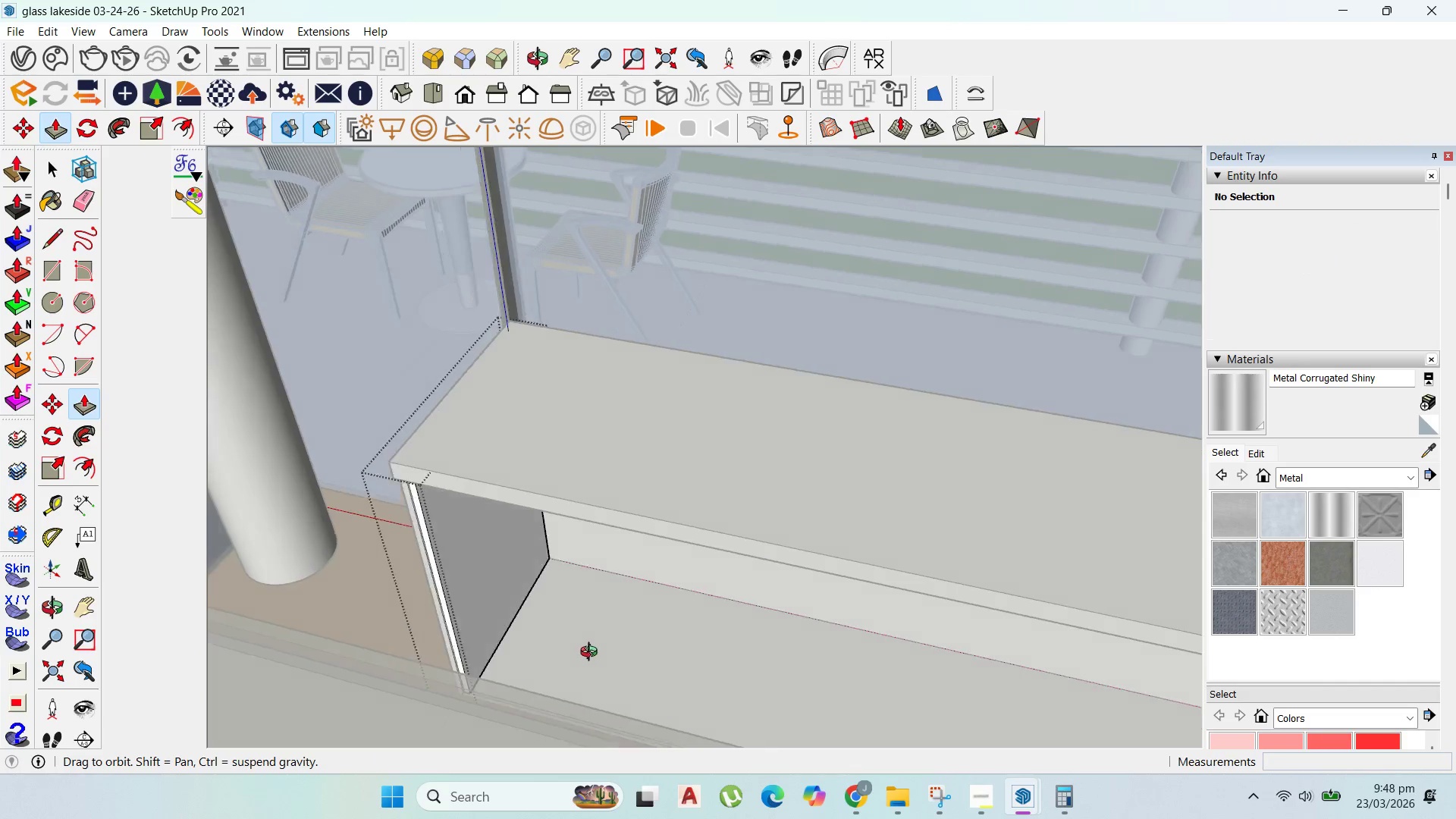 
type(20)
 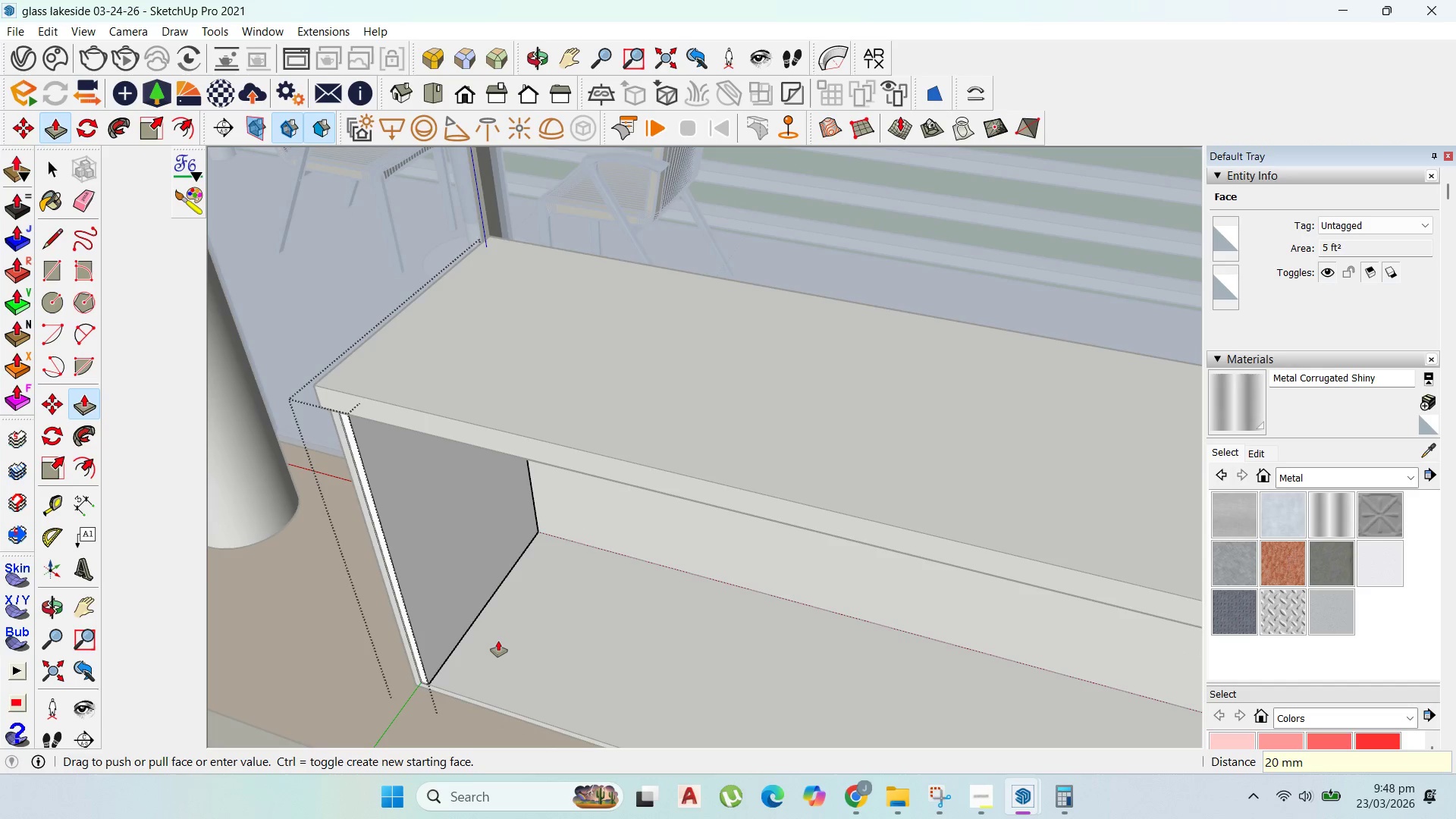 
key(Enter)
 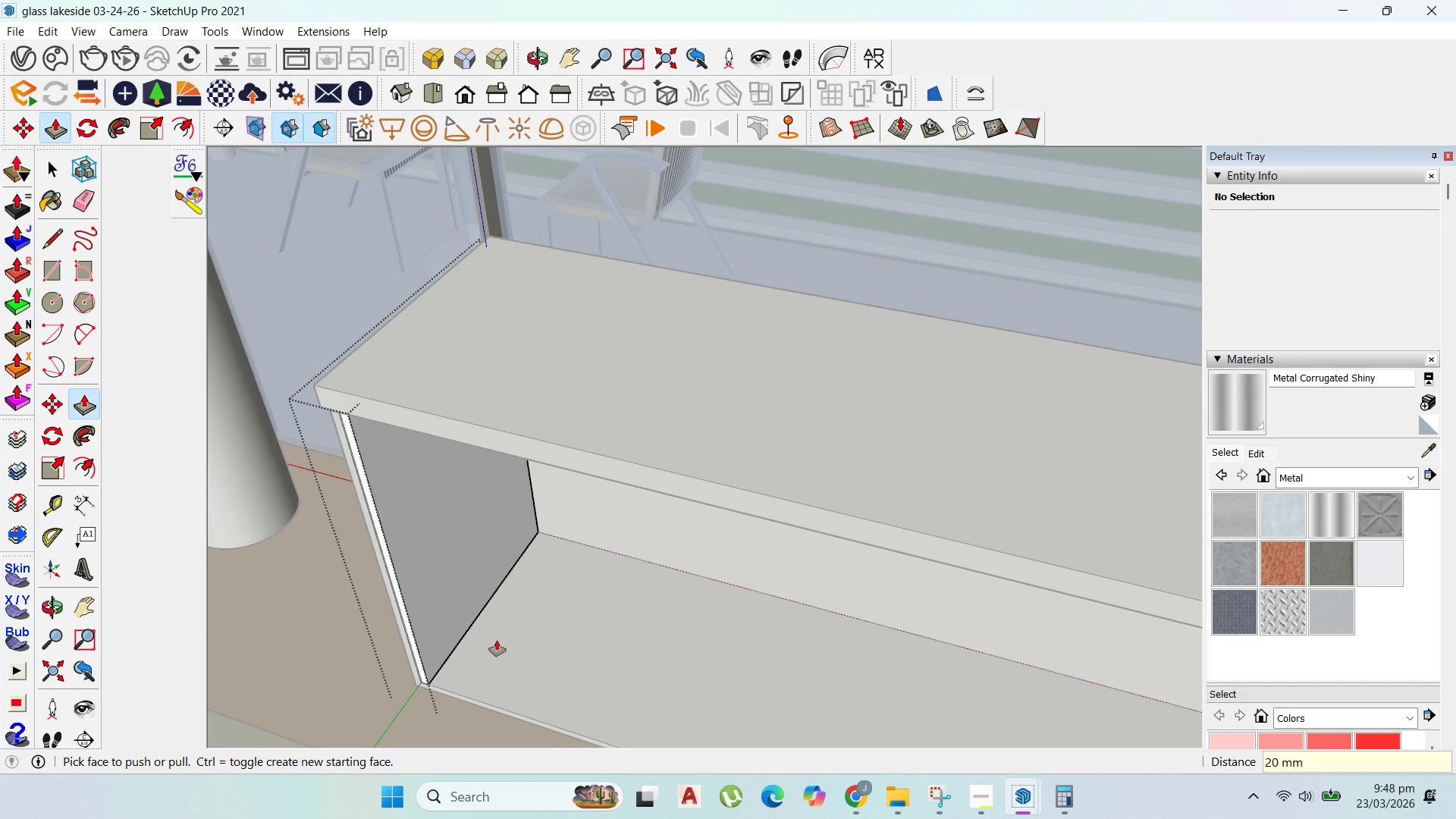 
scroll: coordinate [508, 642], scroll_direction: down, amount: 2.0
 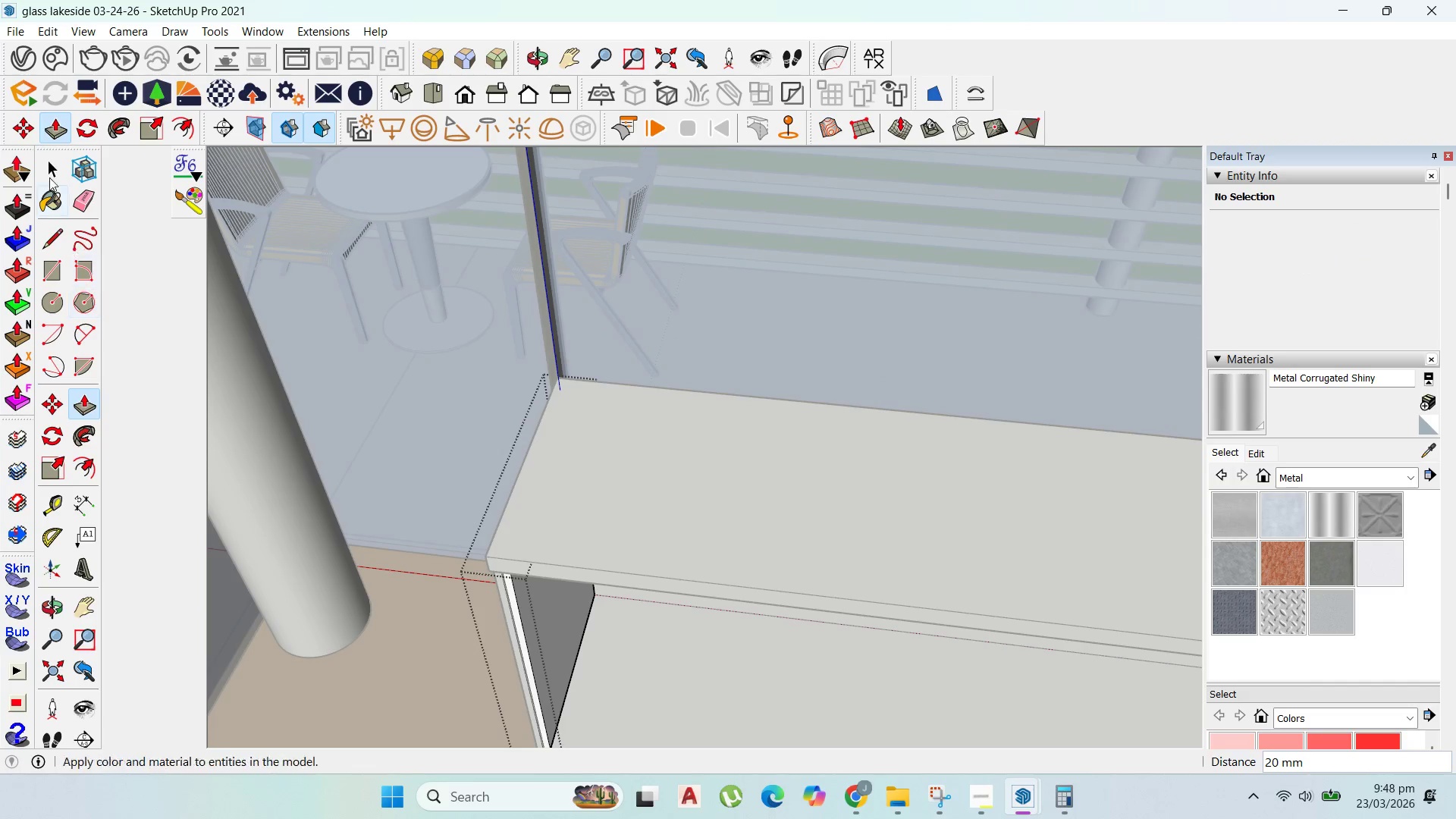 
left_click([46, 168])
 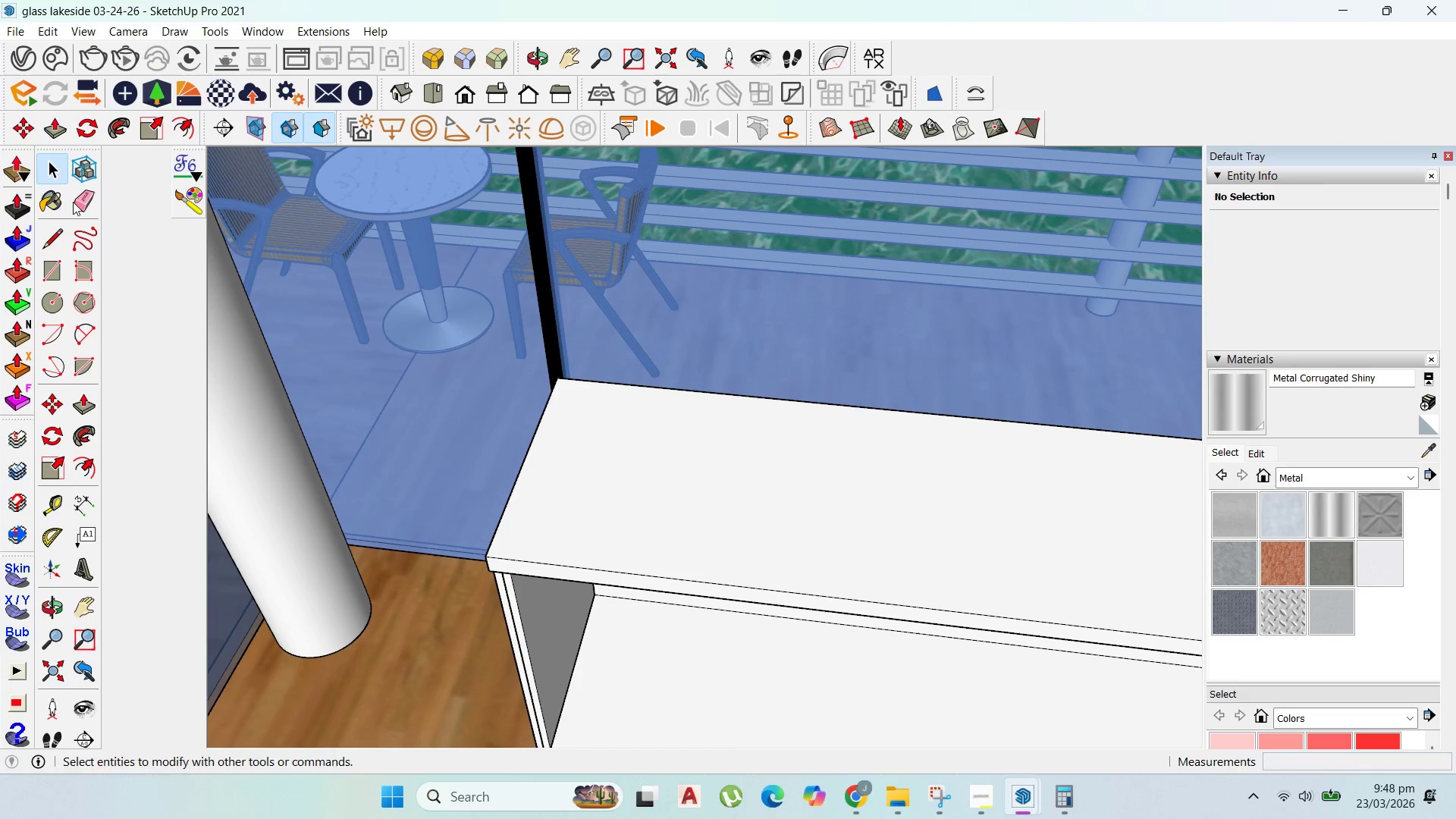 
key(Escape)
 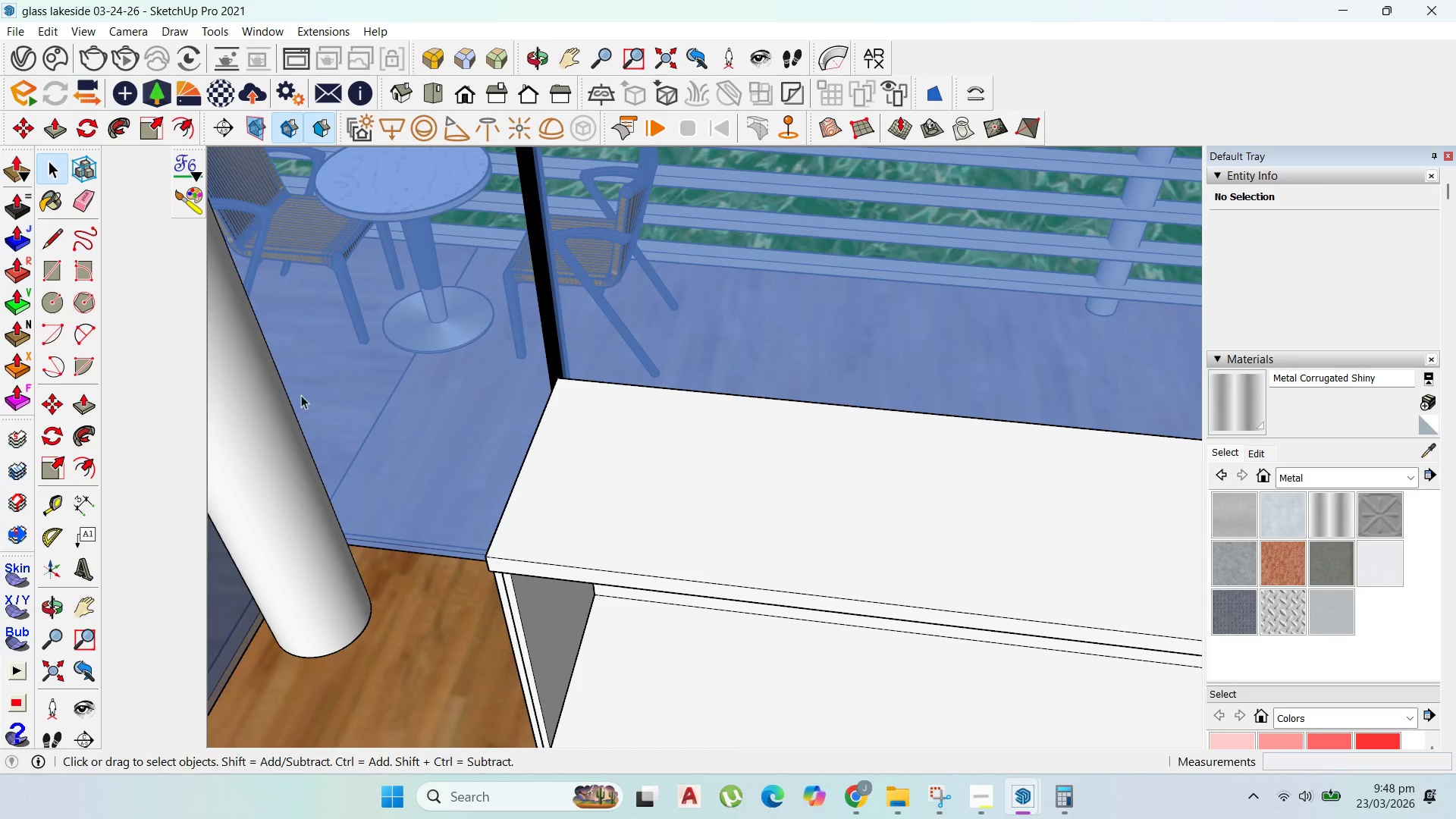 
key(Escape)
 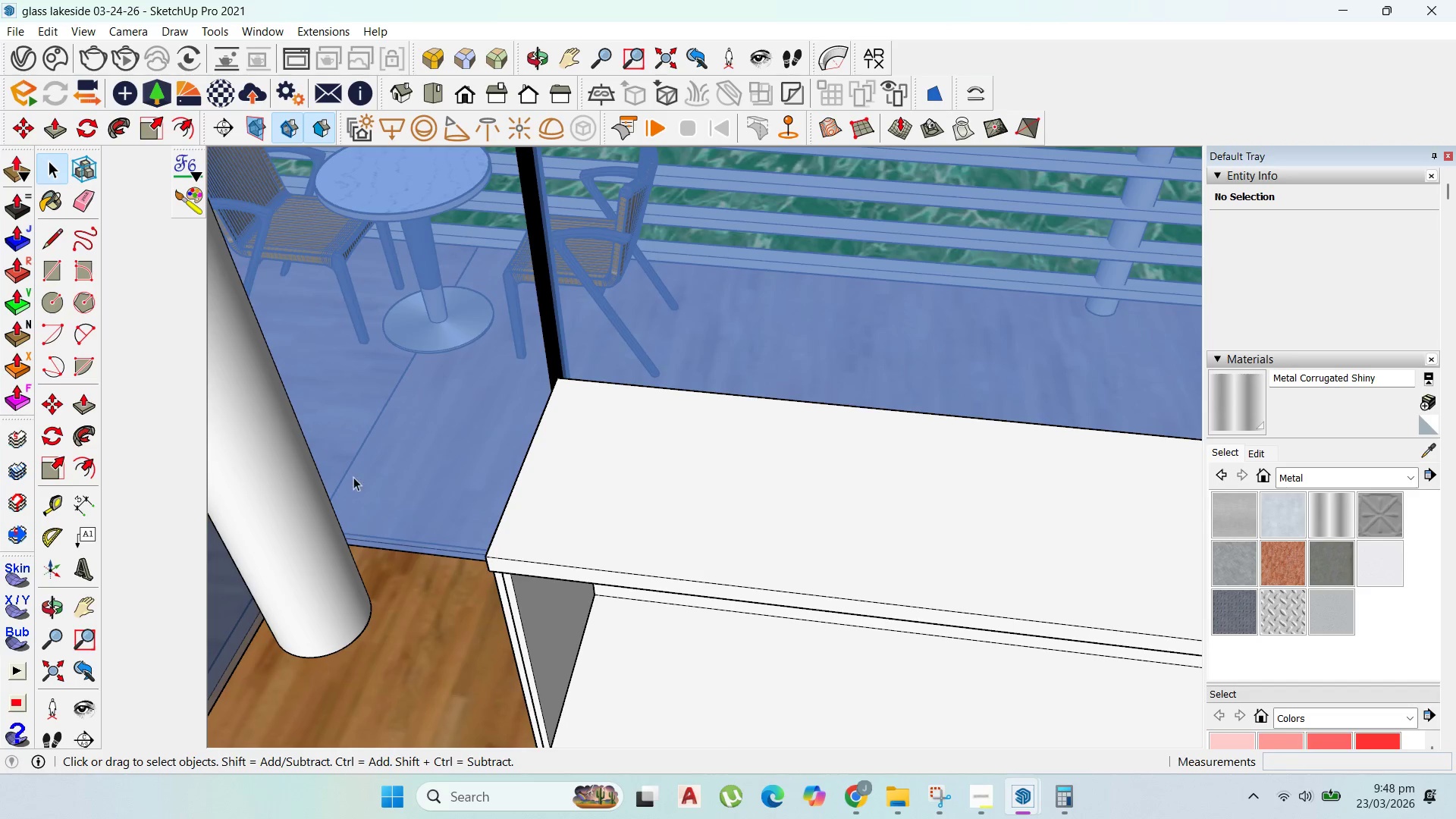 
scroll: coordinate [350, 472], scroll_direction: down, amount: 1.0
 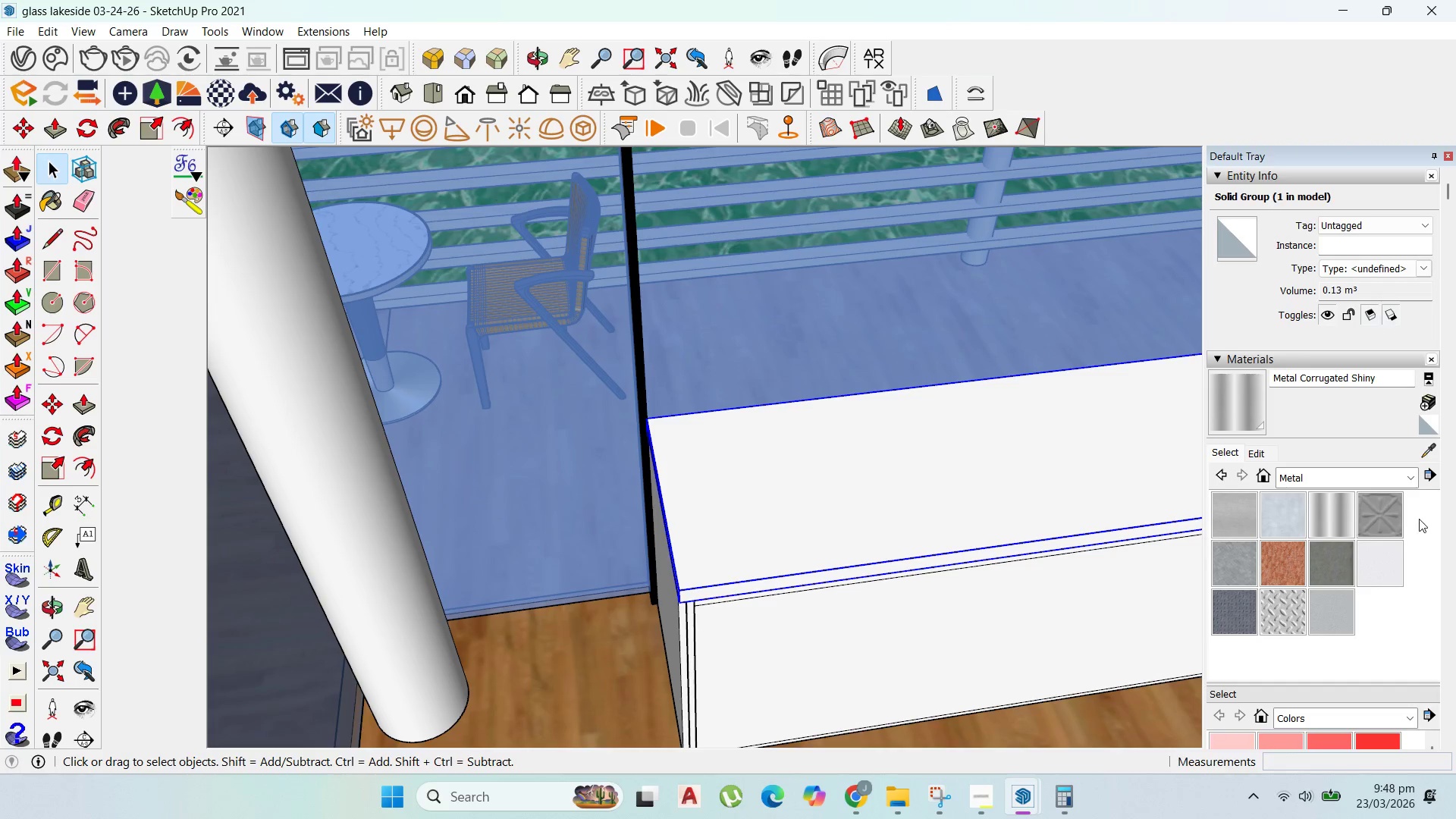 
left_click([1412, 482])
 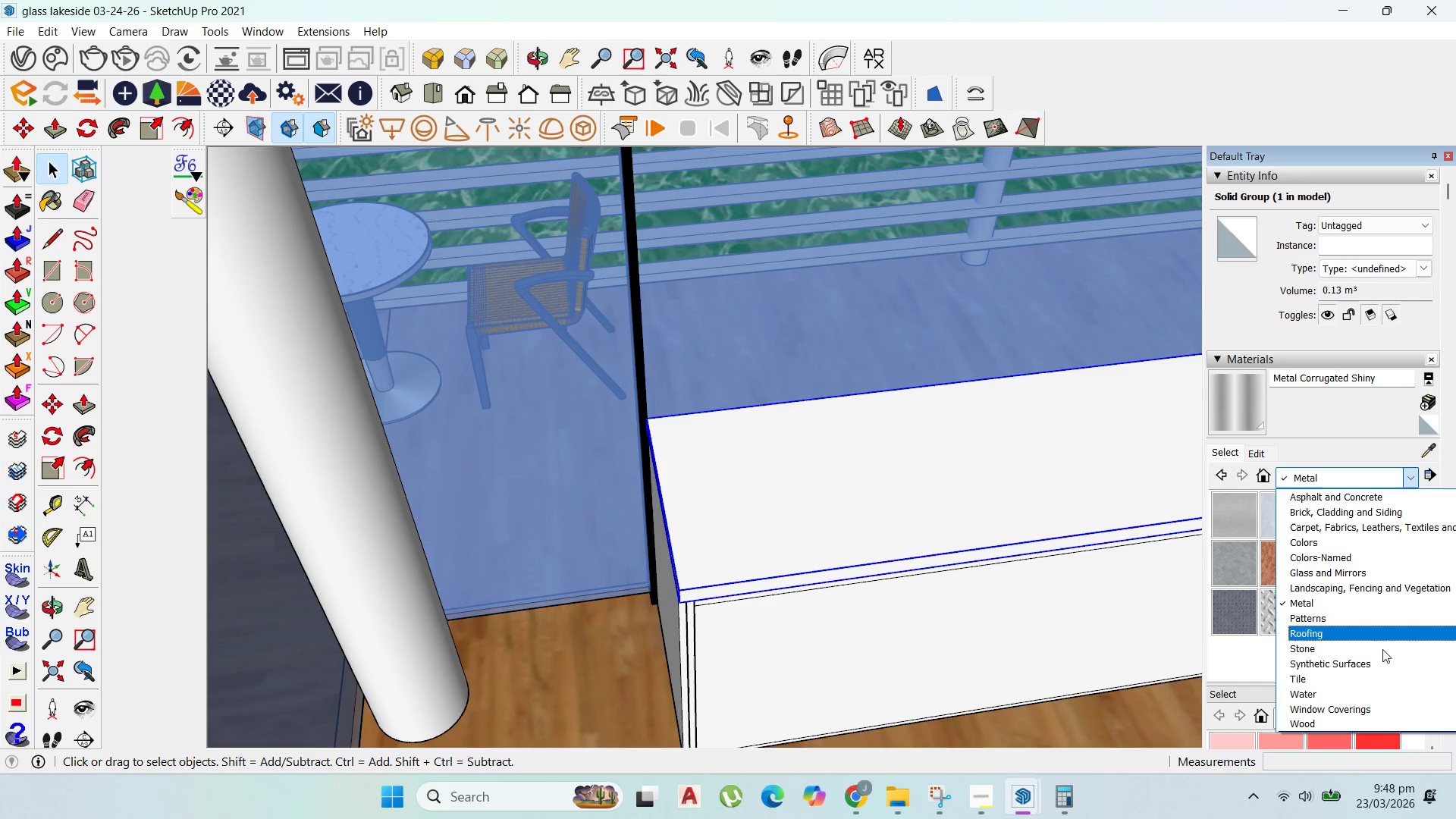 
left_click([1371, 661])
 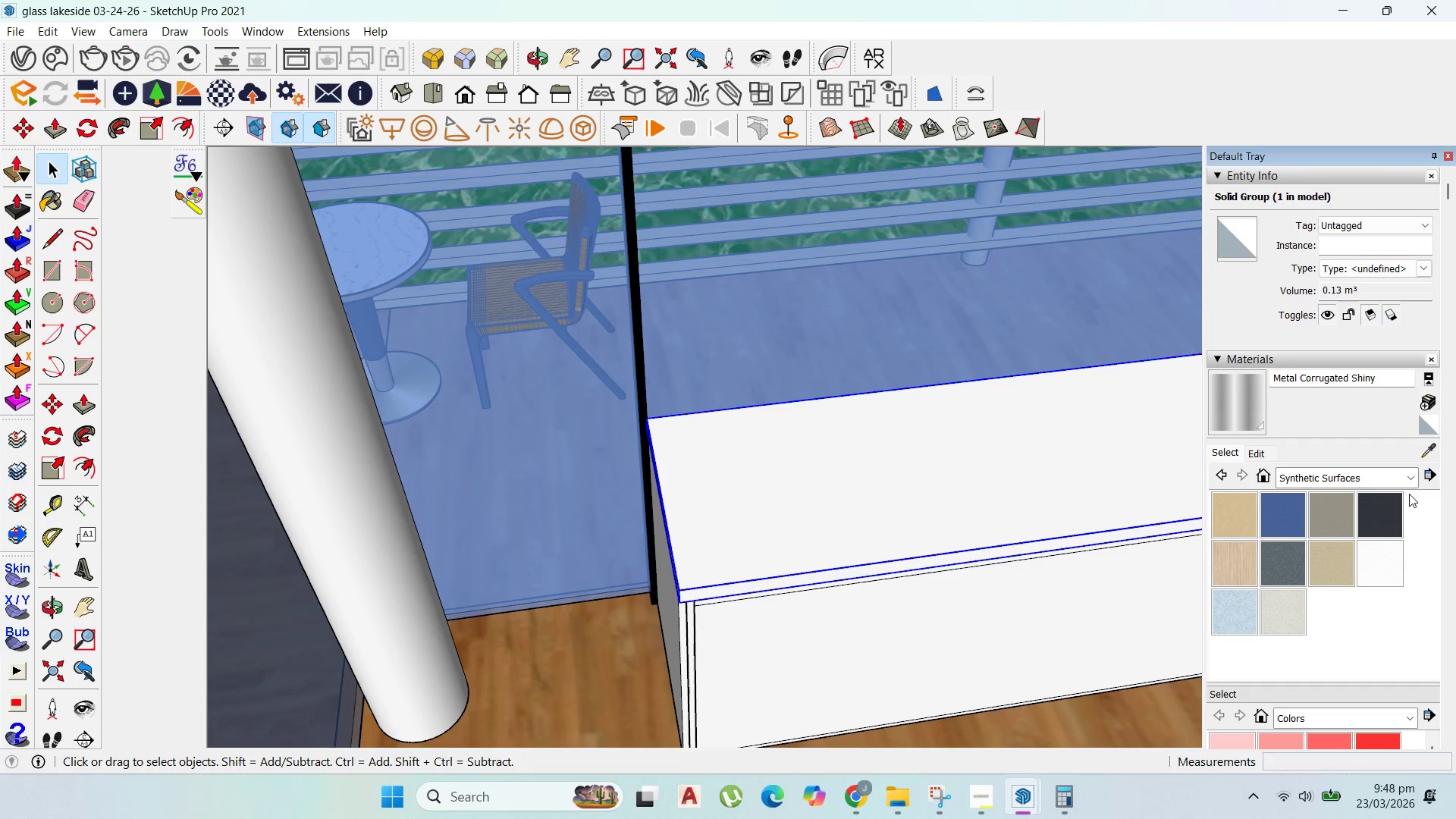 
left_click([1410, 479])
 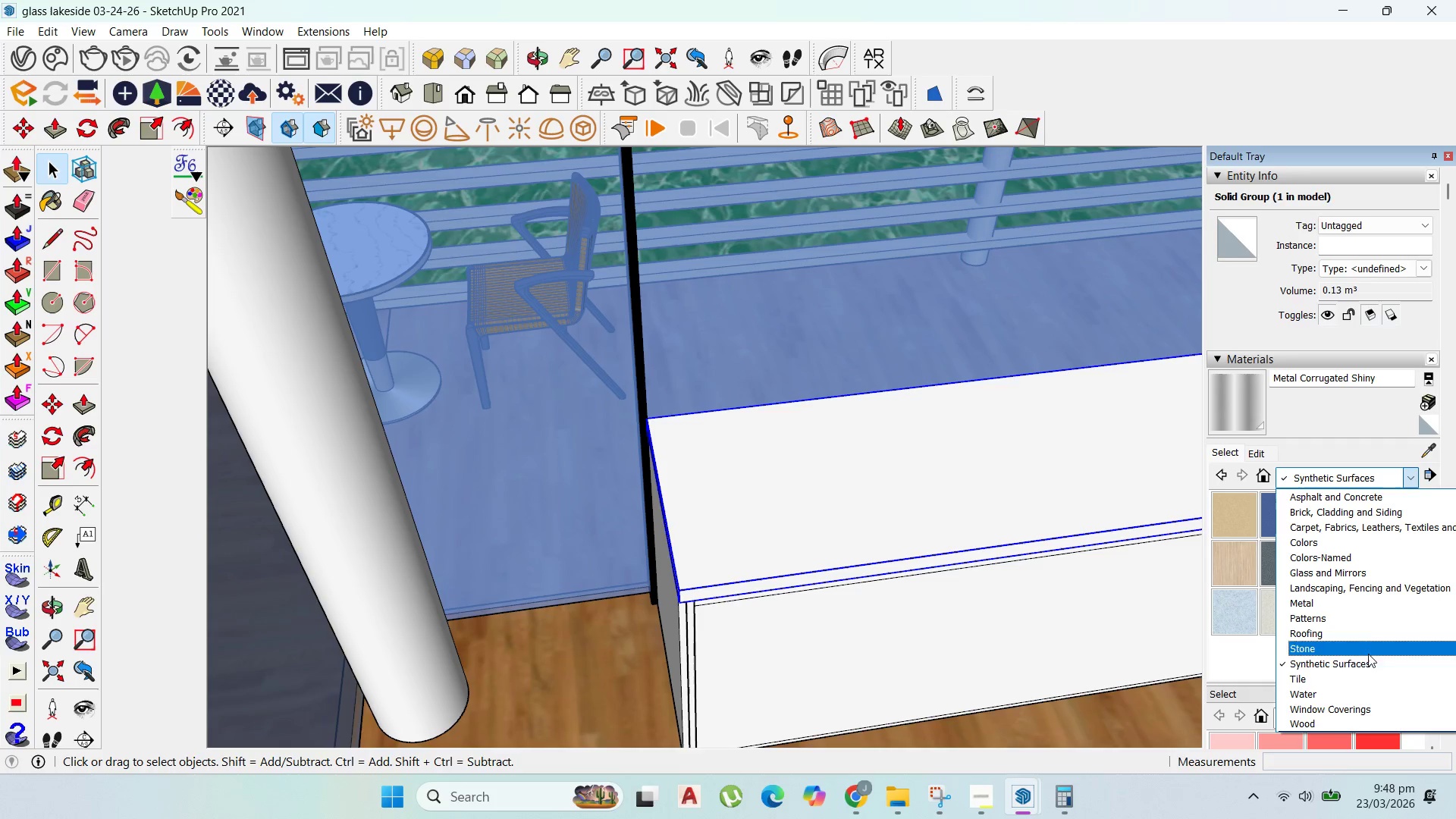 
left_click([1366, 663])
 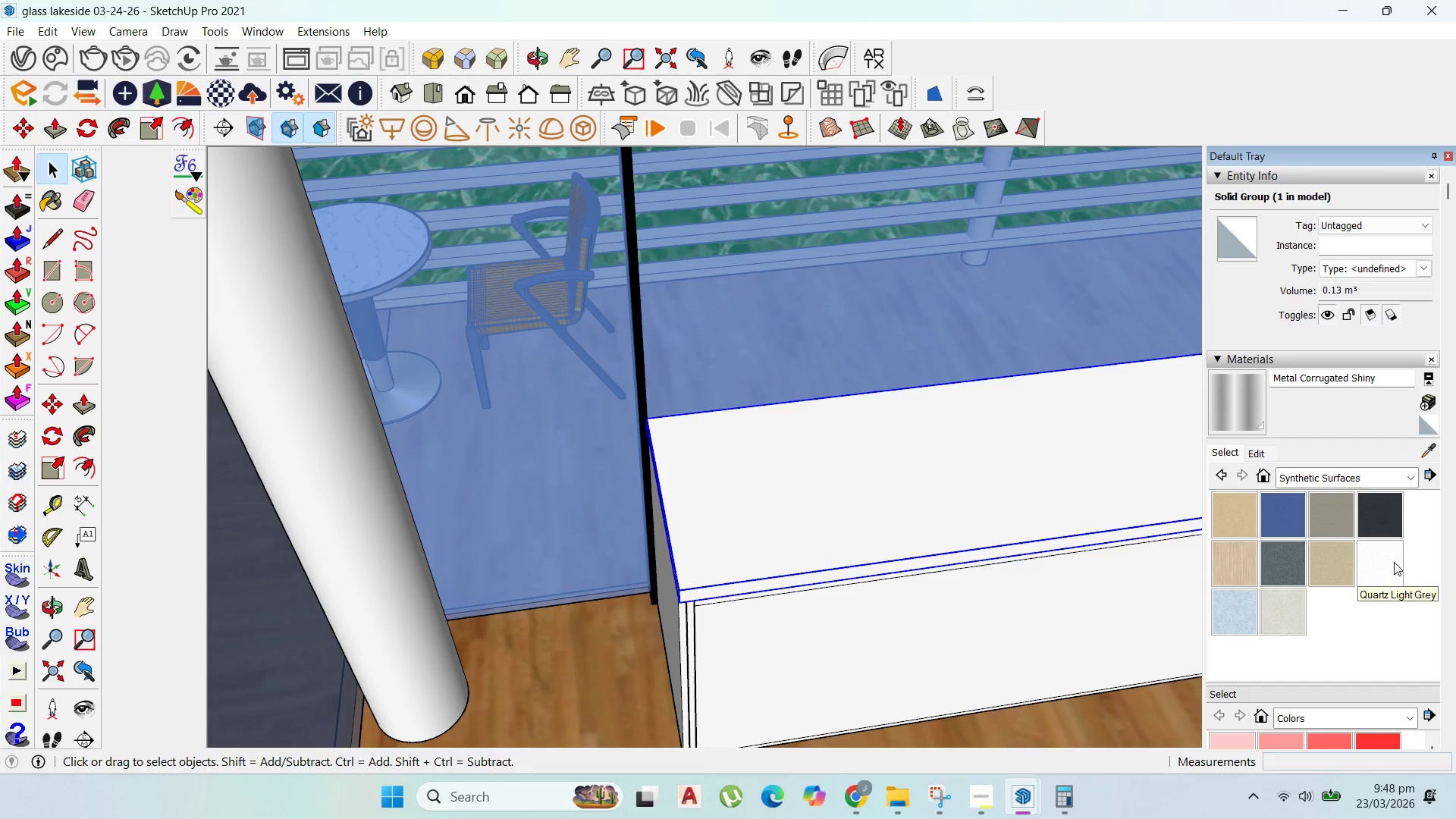 
double_click([1033, 457])
 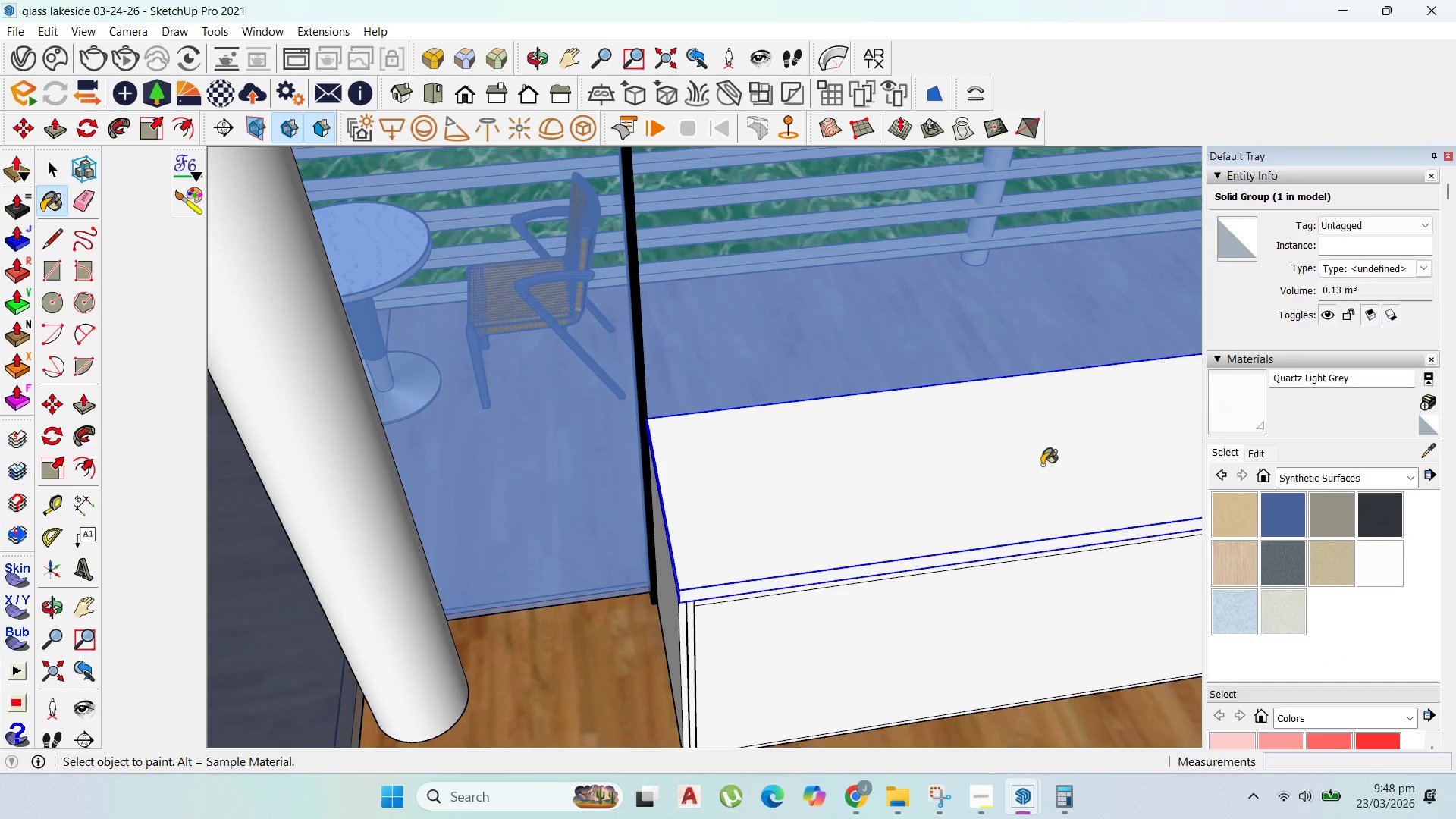 
scroll: coordinate [514, 359], scroll_direction: up, amount: 3.0
 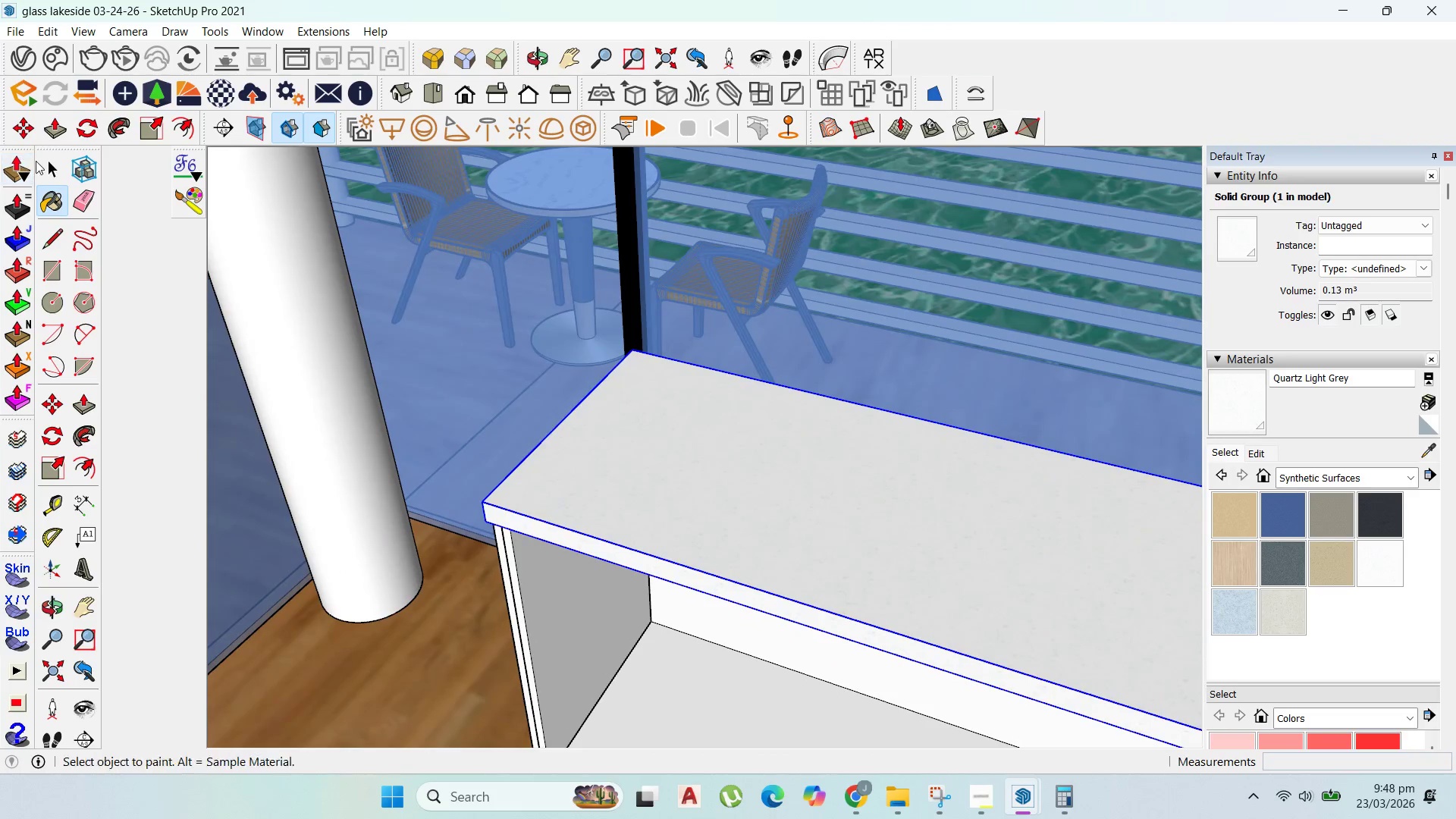 
left_click([55, 168])
 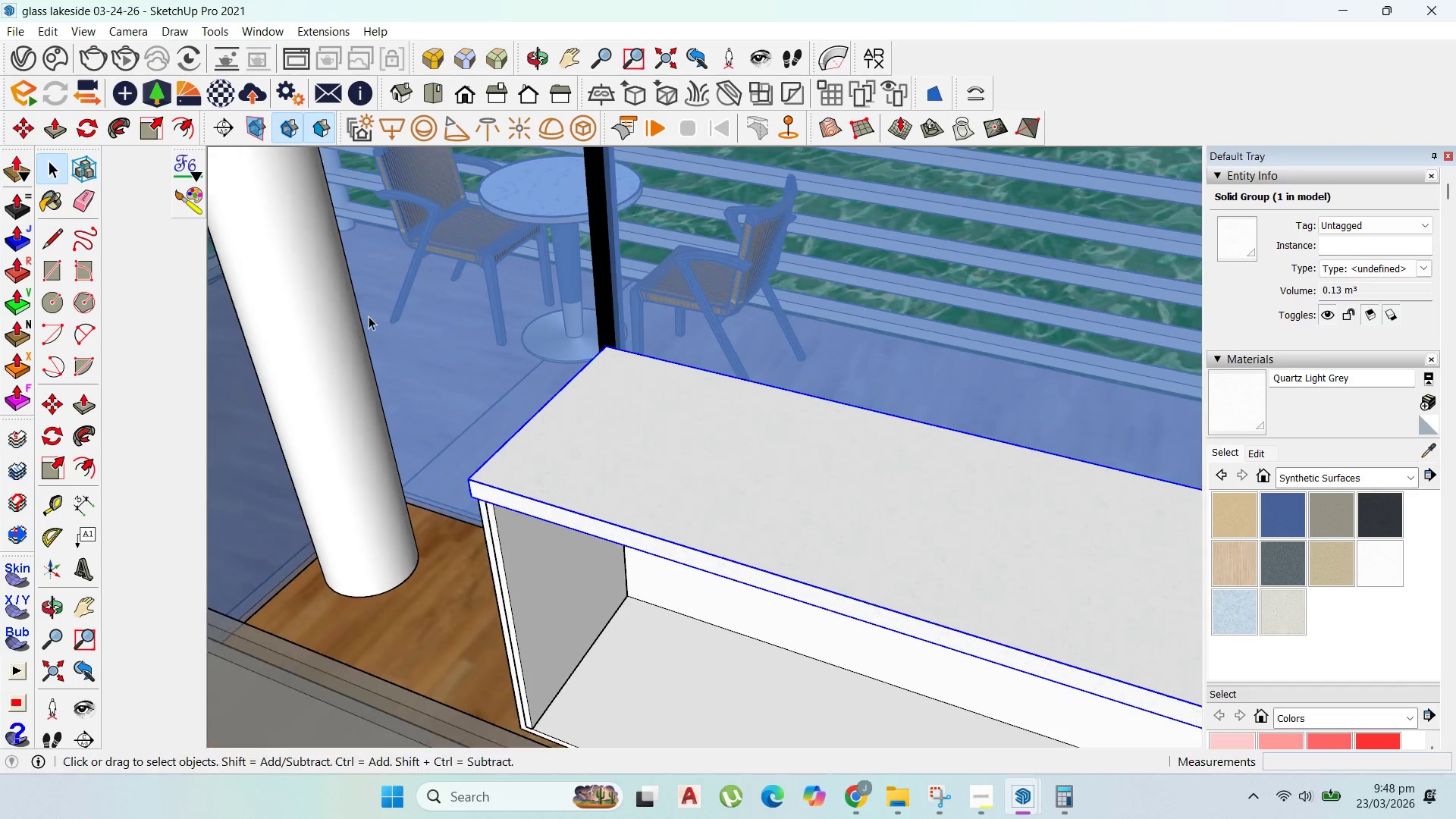 
scroll: coordinate [677, 517], scroll_direction: down, amount: 6.0
 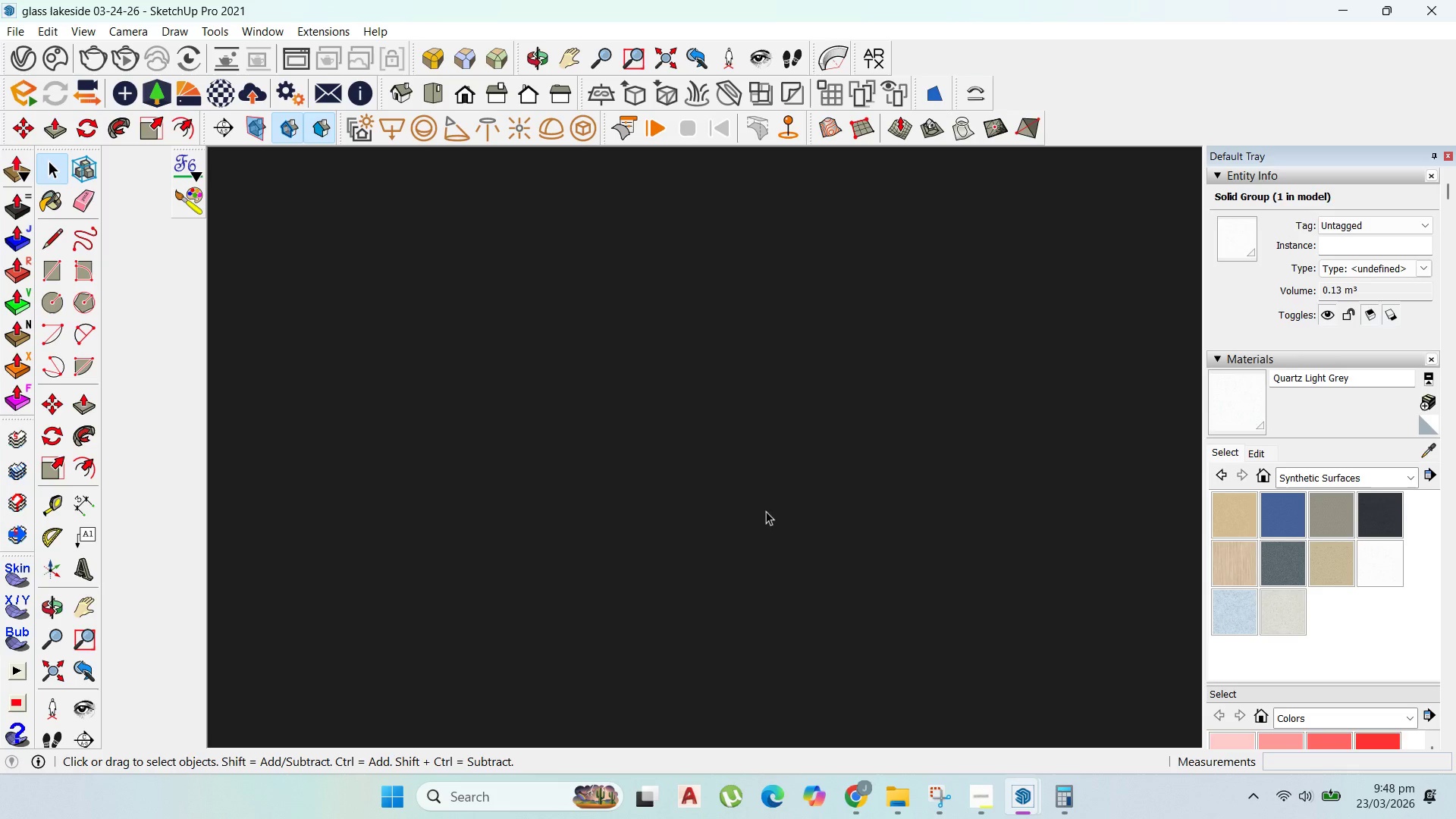 
scroll: coordinate [607, 427], scroll_direction: up, amount: 20.0
 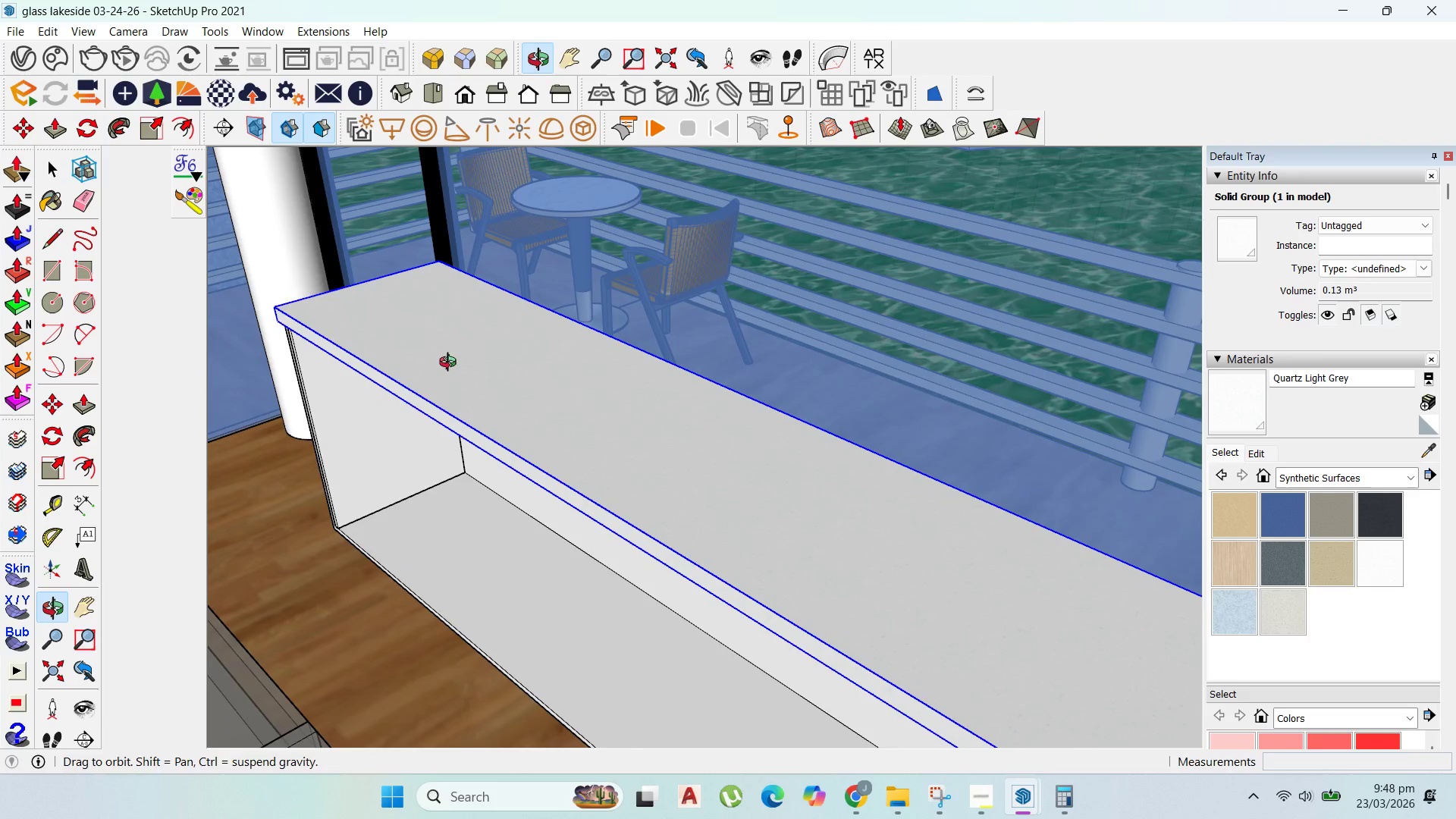 
scroll: coordinate [513, 365], scroll_direction: down, amount: 5.0
 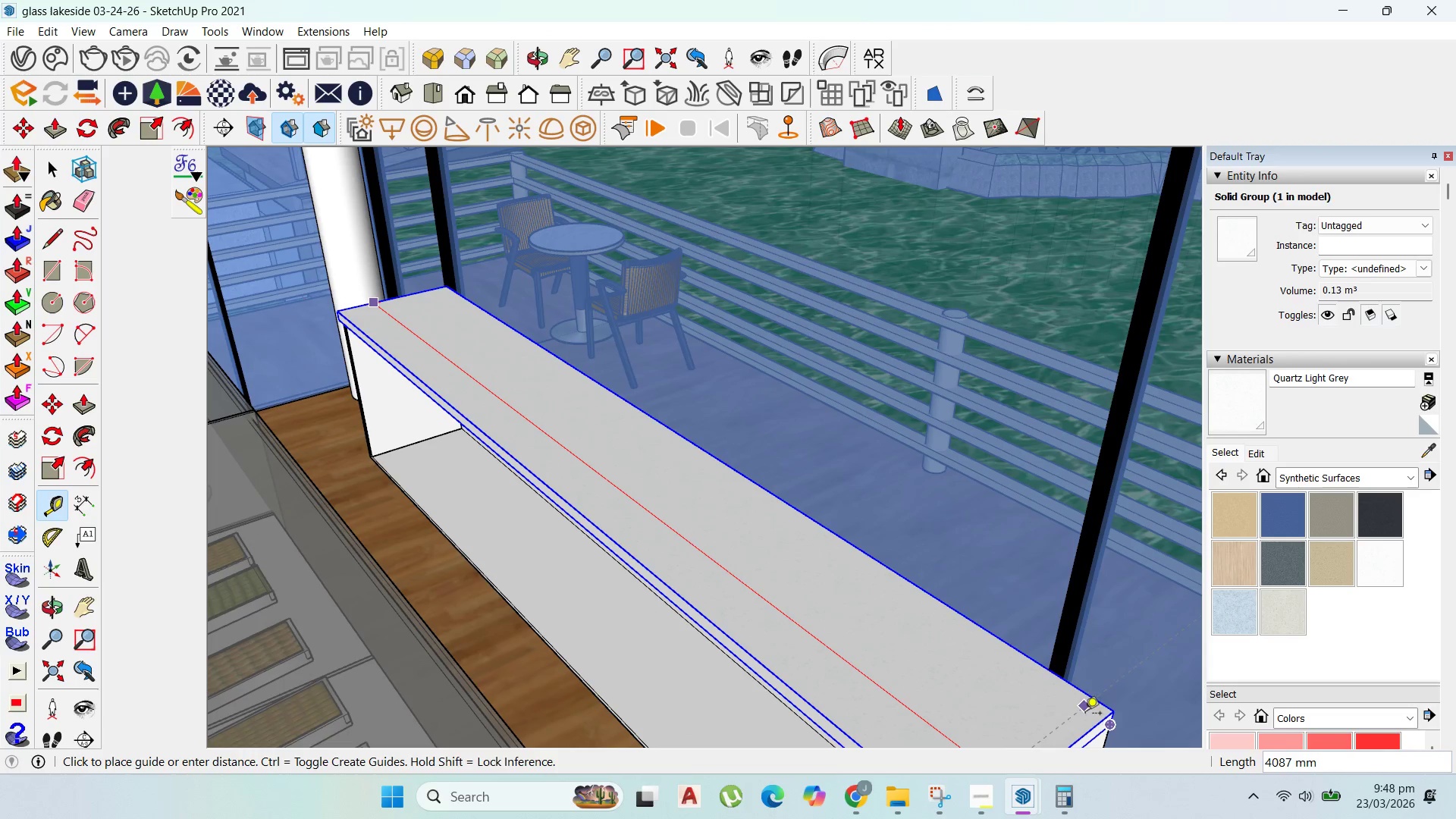 
wait(9.49)
 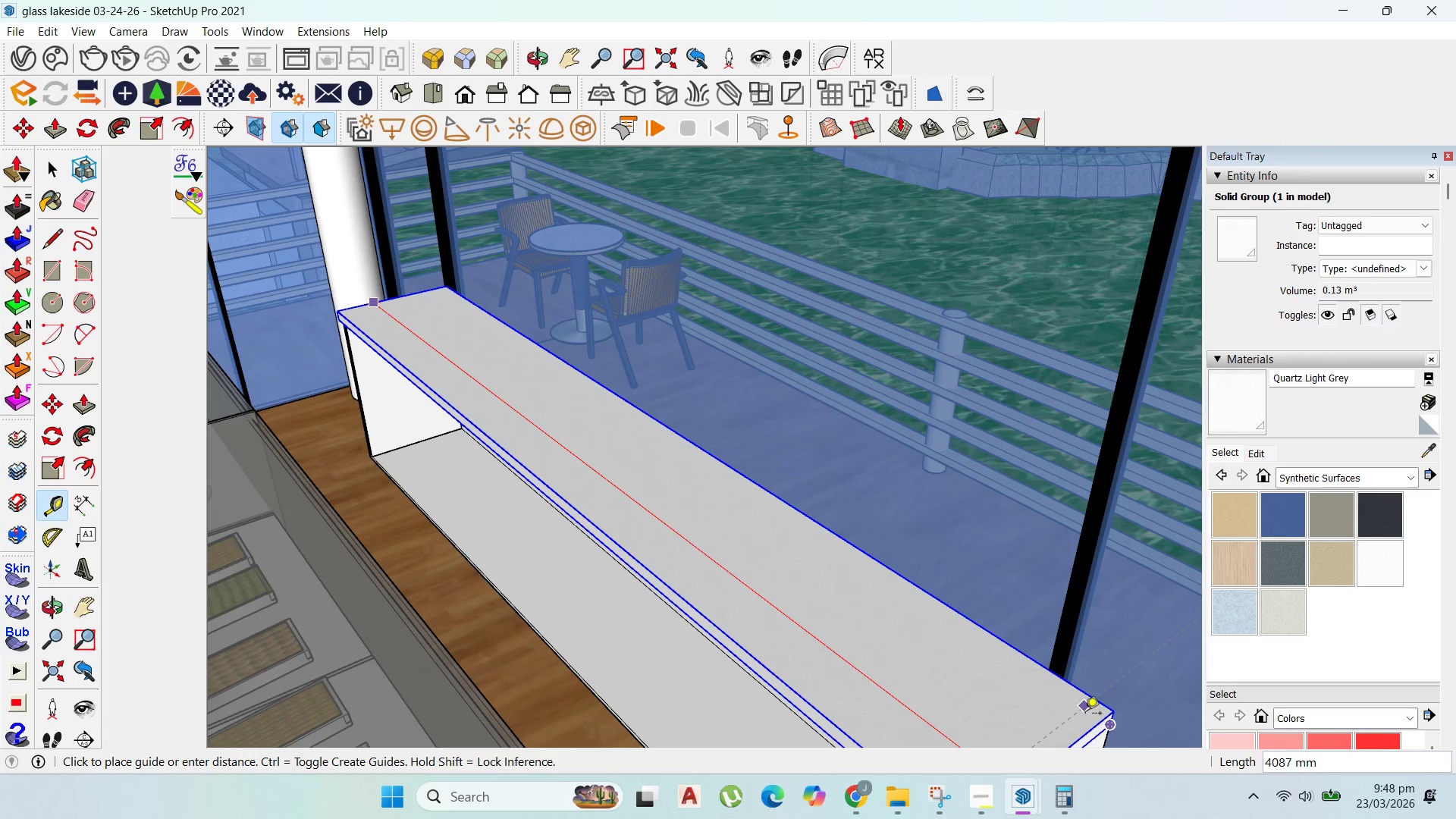 
key(Escape)
 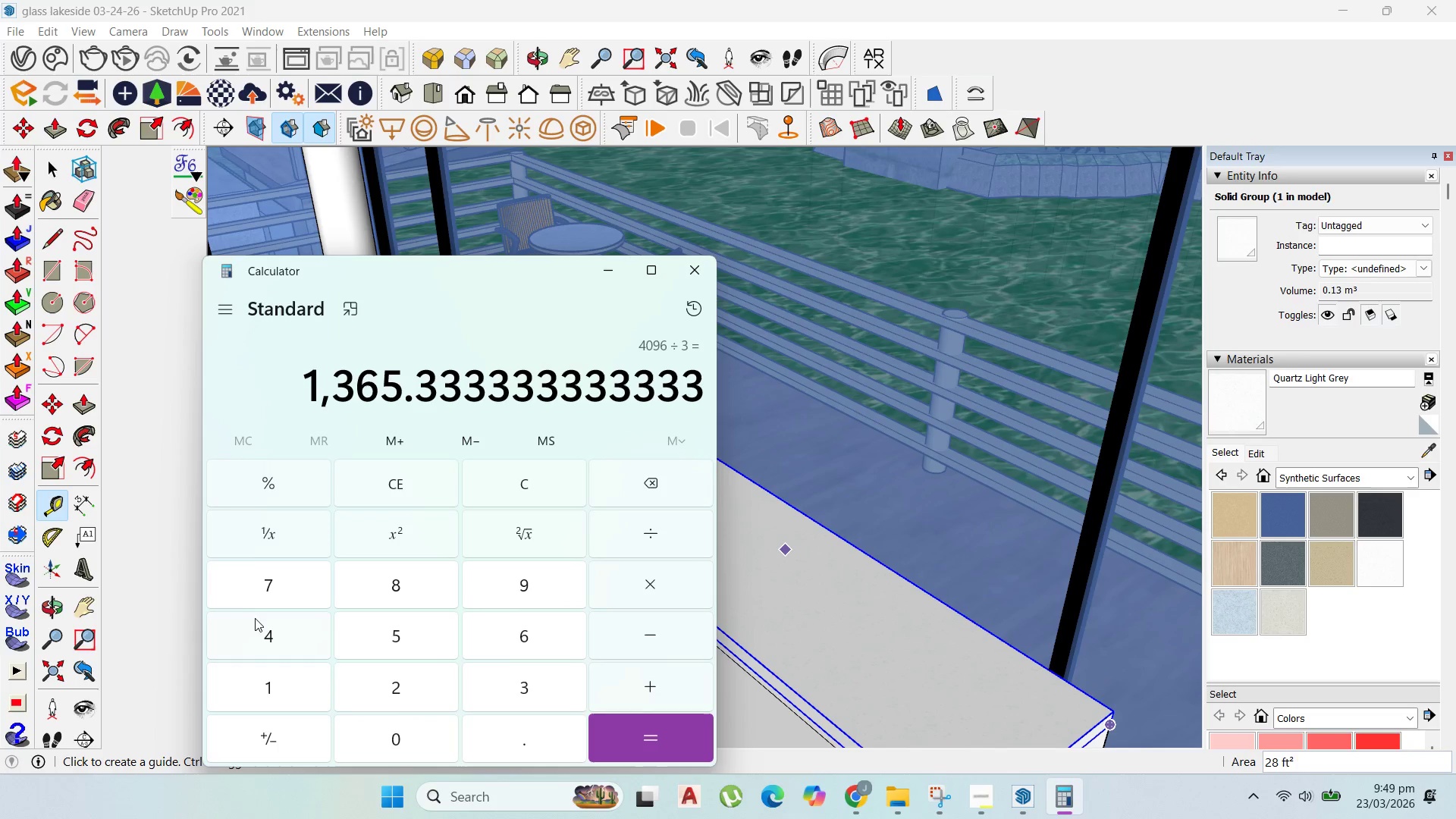 
double_click([290, 689])
 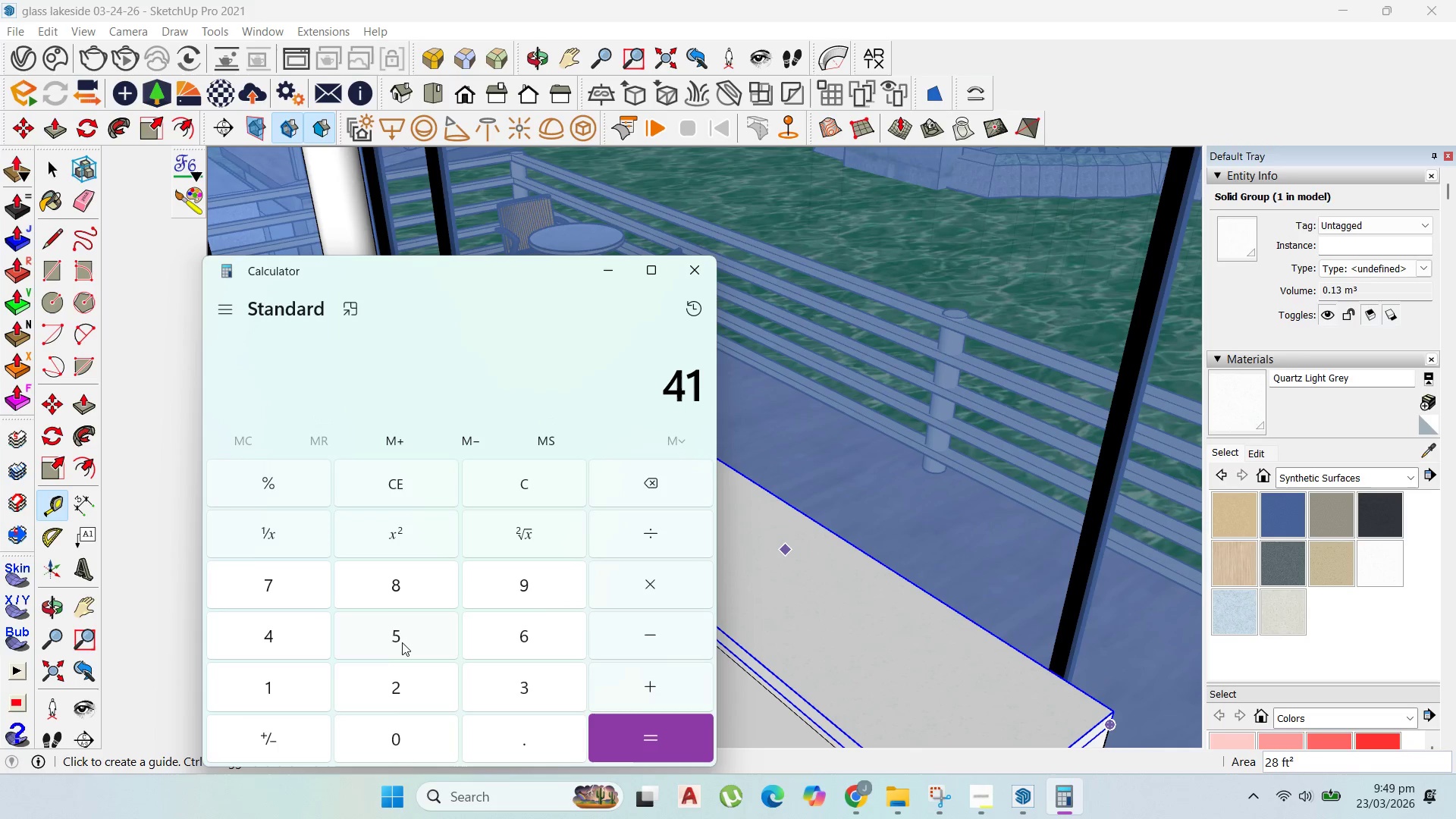 
left_click_drag(start_coordinate=[402, 642], to_coordinate=[409, 642])
 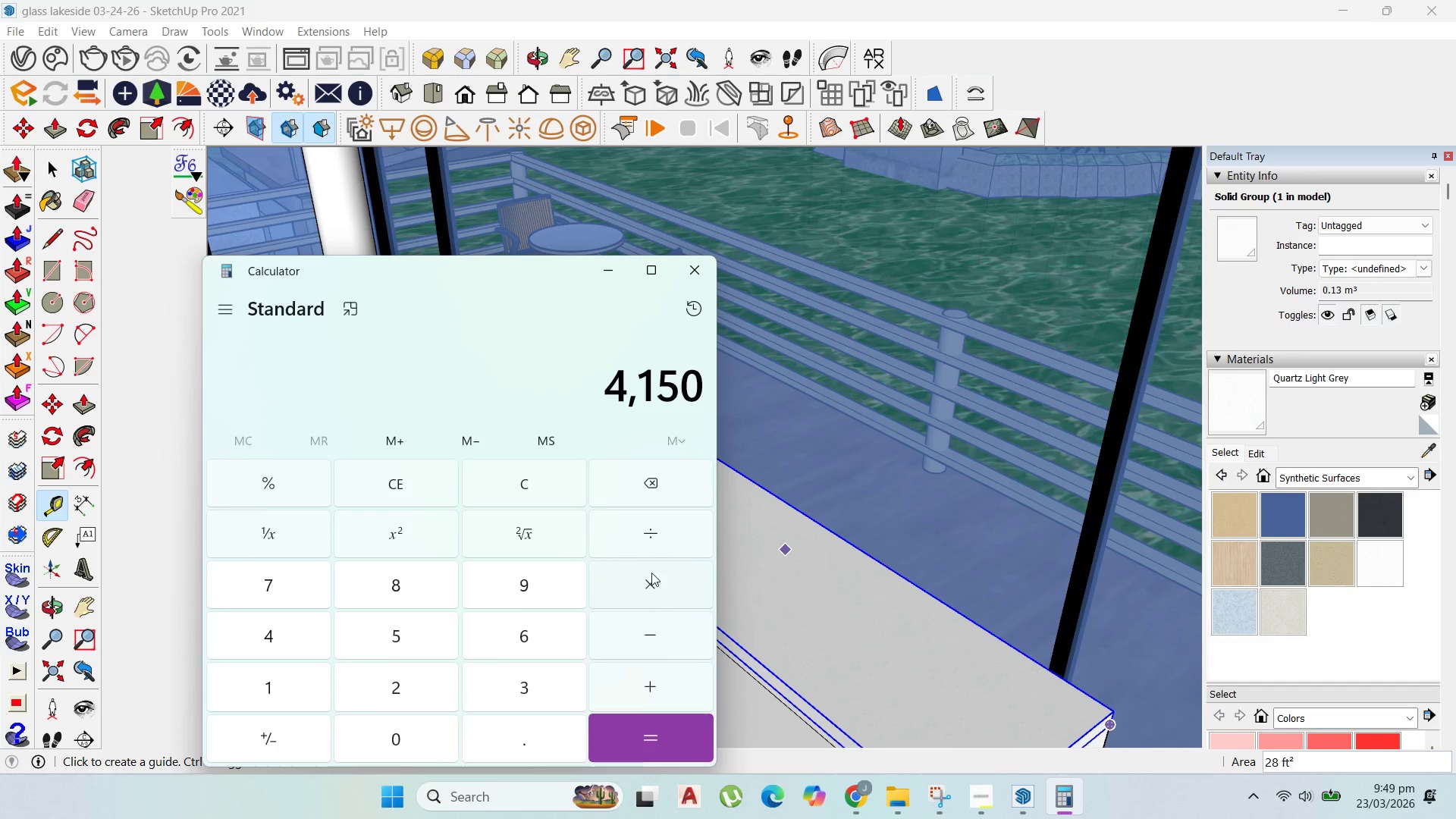 
left_click([648, 534])
 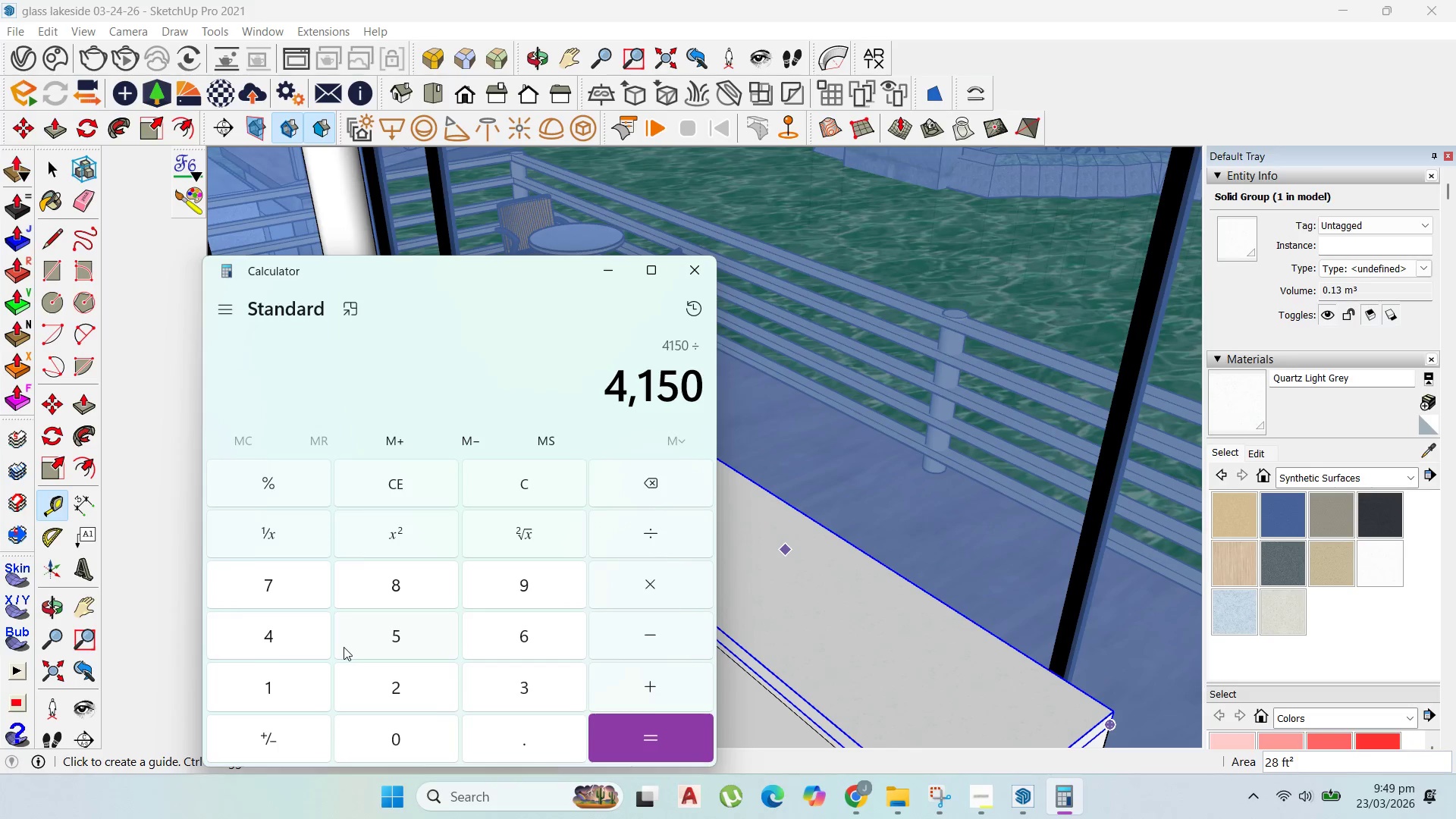 
left_click([315, 646])
 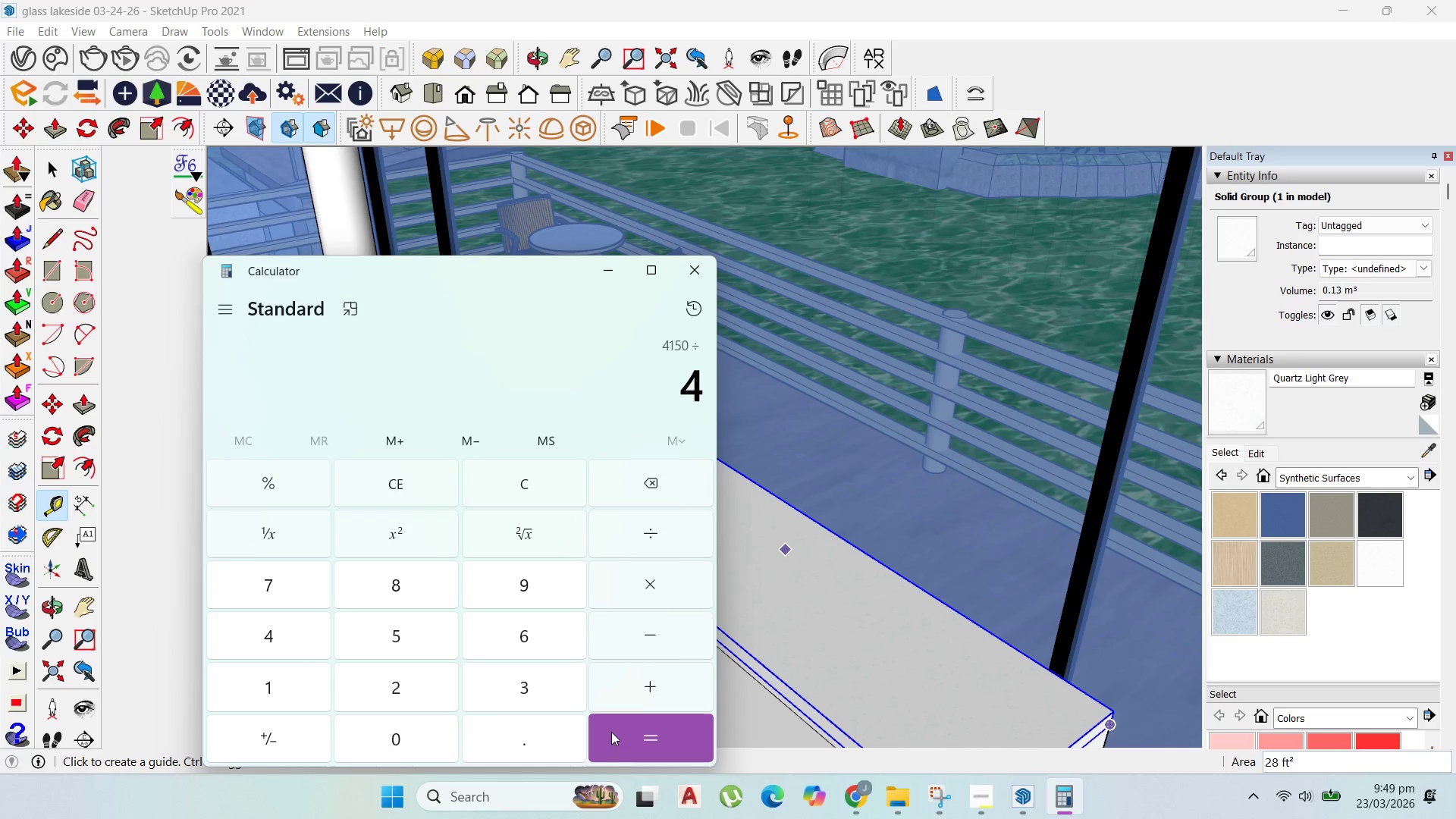 
left_click([633, 741])
 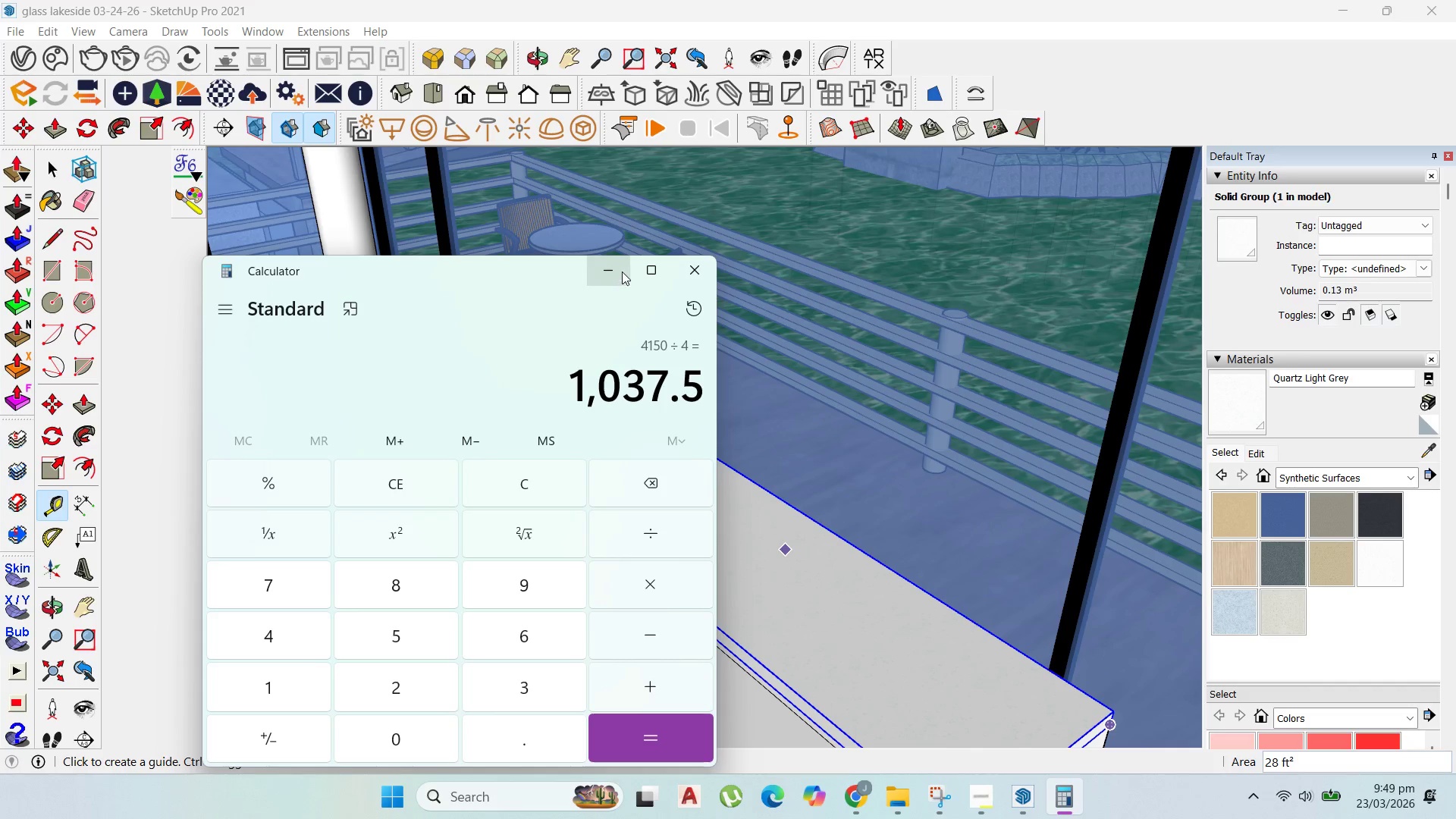 
left_click([614, 268])
 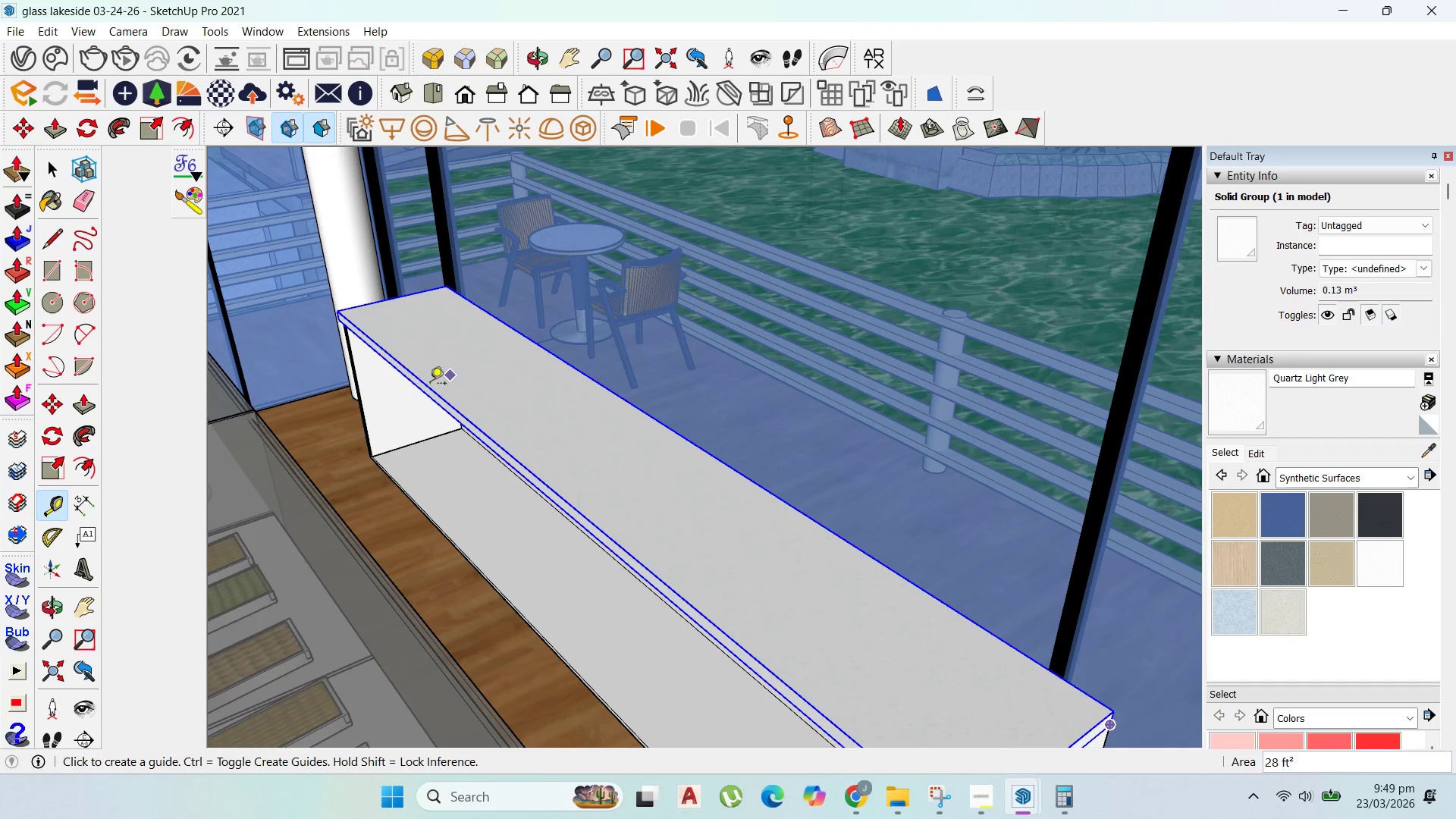 
scroll: coordinate [398, 397], scroll_direction: up, amount: 2.0
 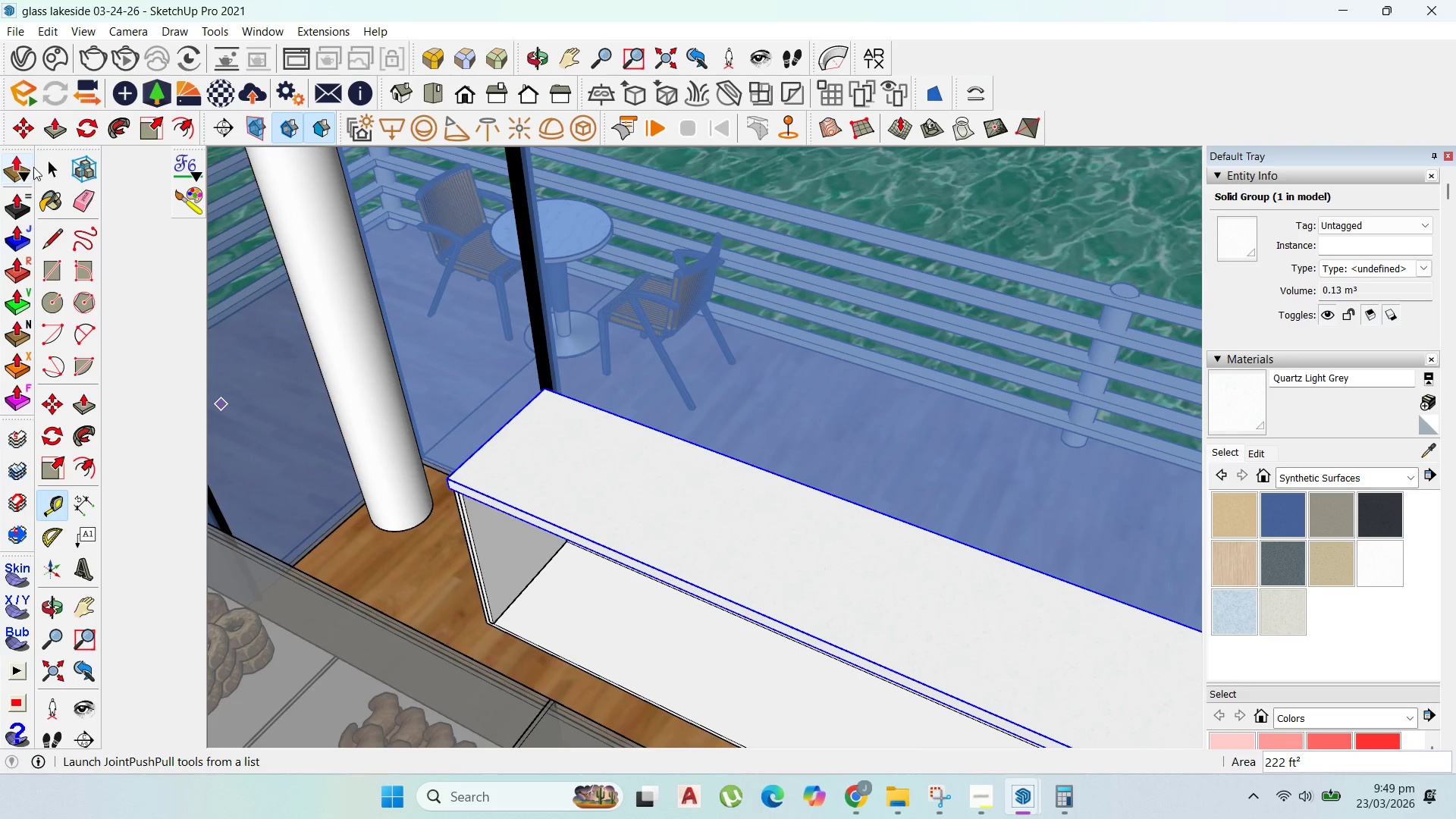 
left_click_drag(start_coordinate=[53, 170], to_coordinate=[57, 172])
 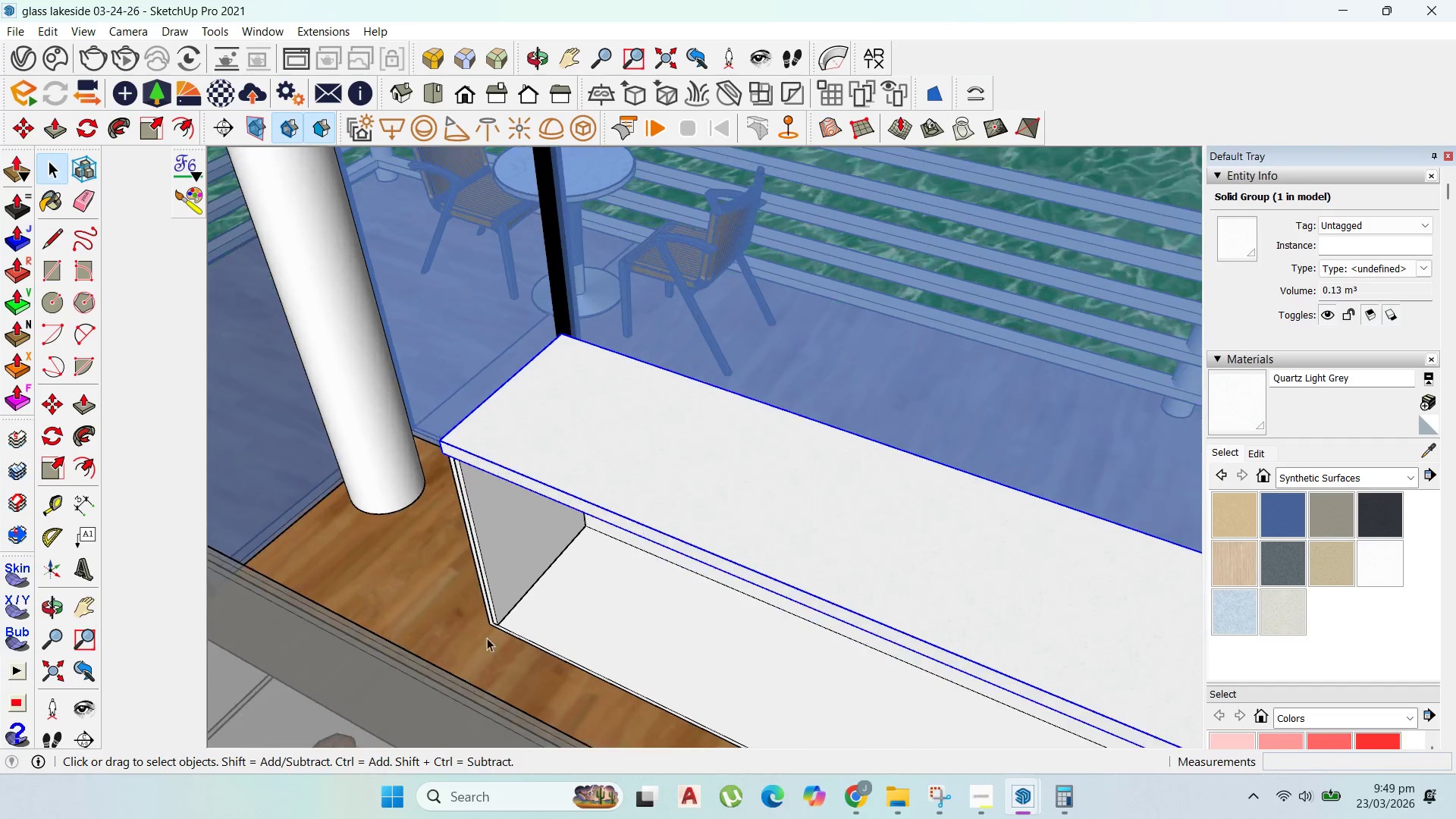 
scroll: coordinate [557, 685], scroll_direction: up, amount: 14.0
 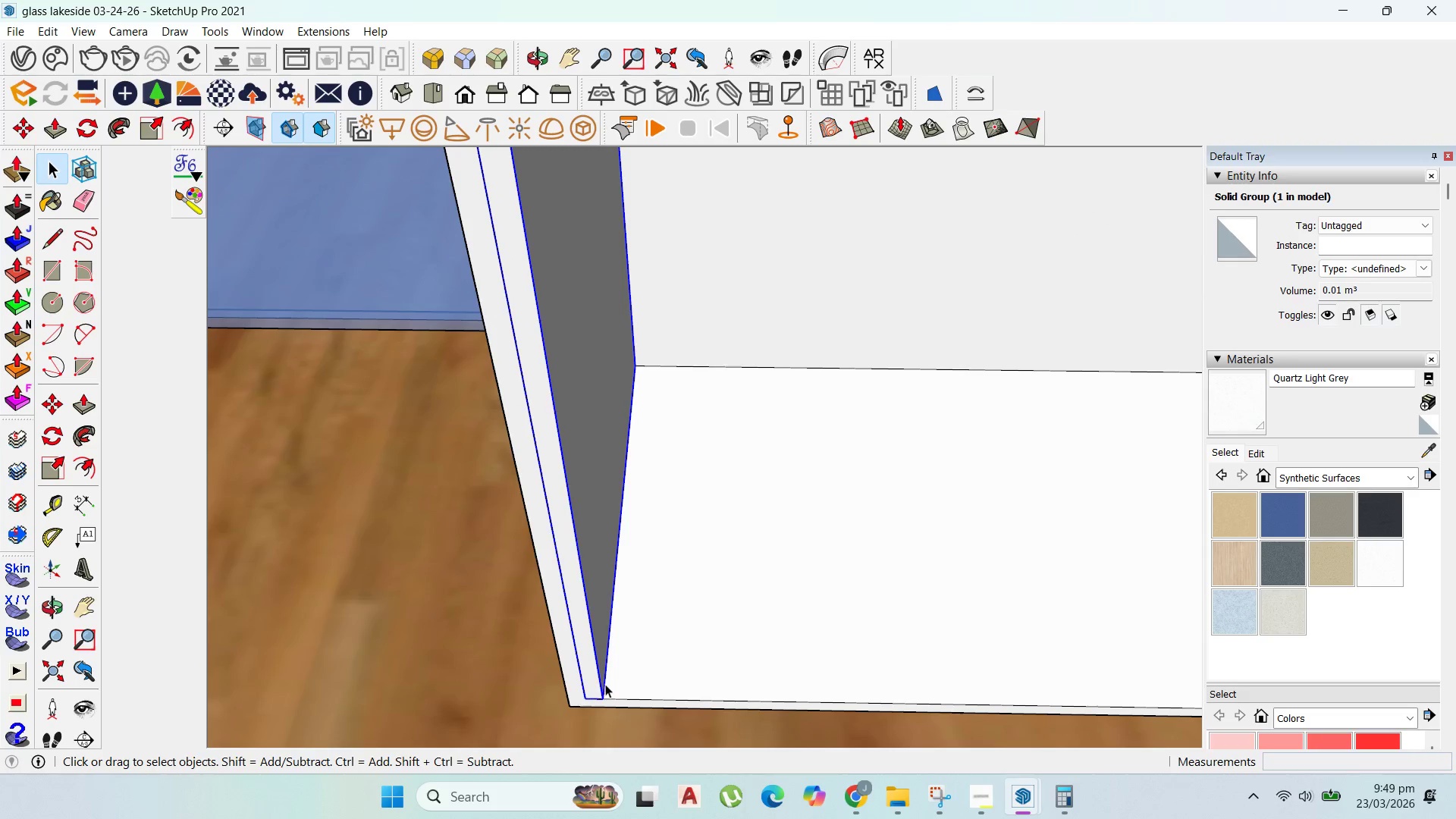 
key(M)
 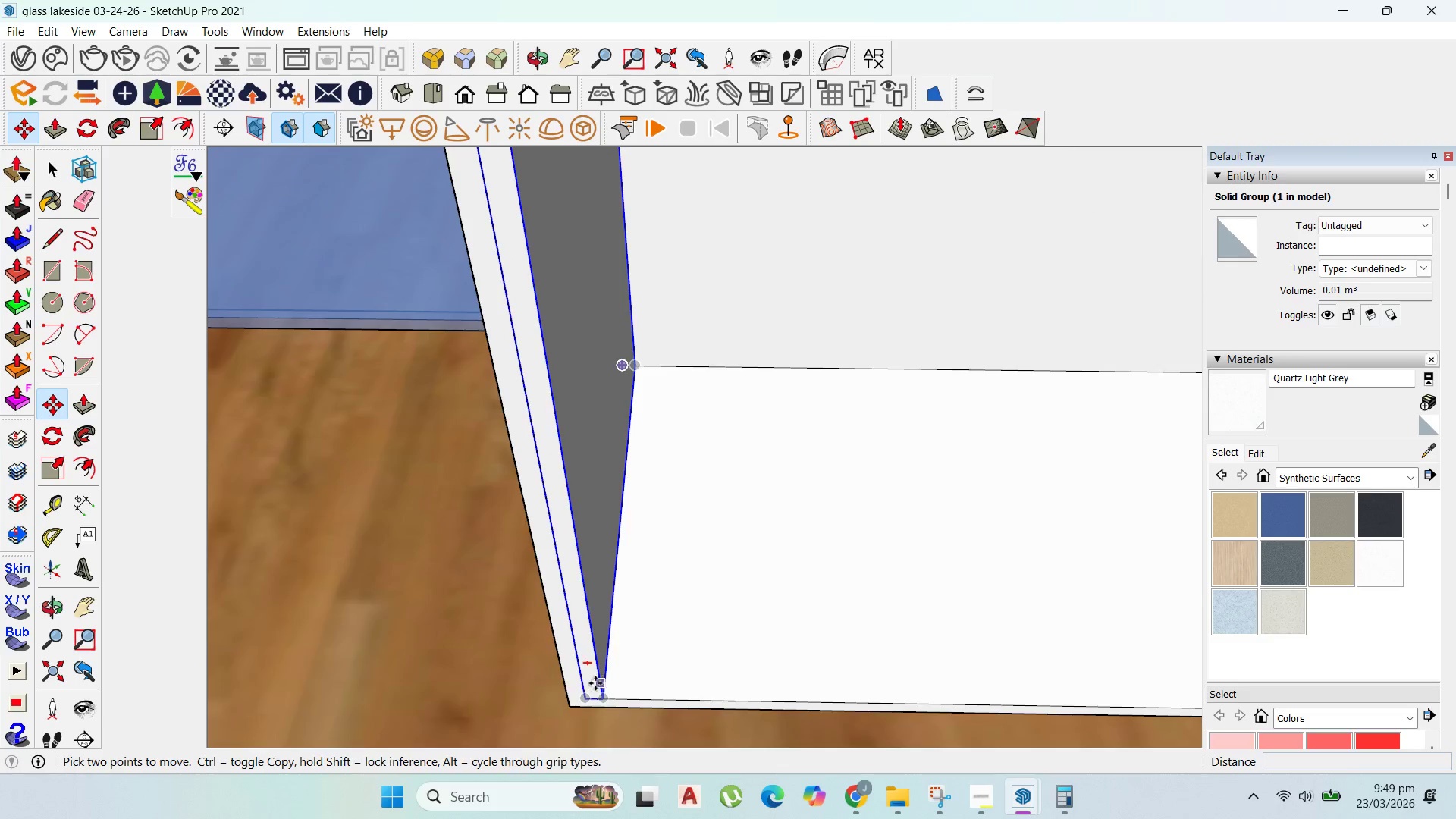 
scroll: coordinate [582, 701], scroll_direction: up, amount: 3.0
 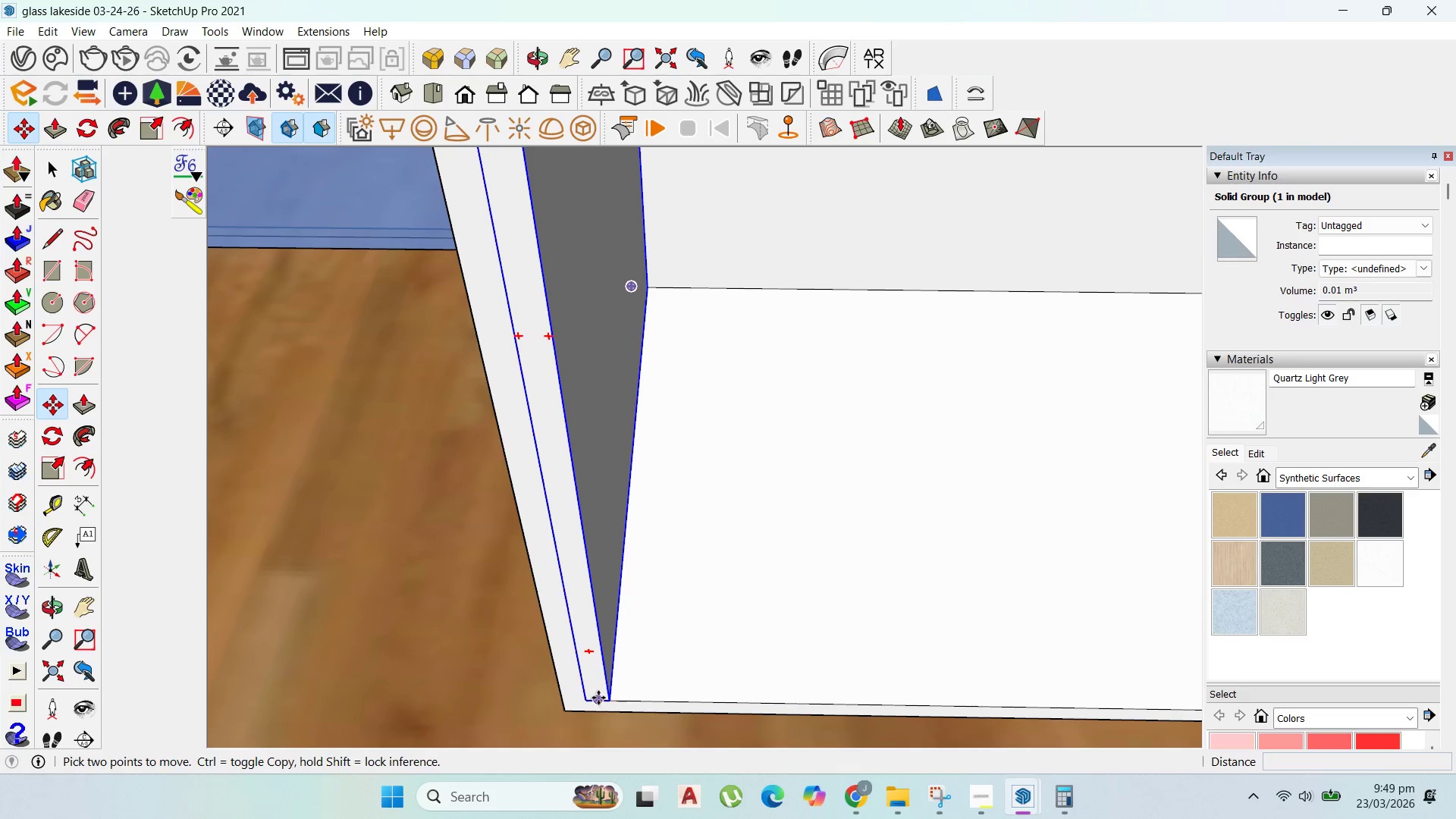 
left_click_drag(start_coordinate=[598, 698], to_coordinate=[594, 698])
 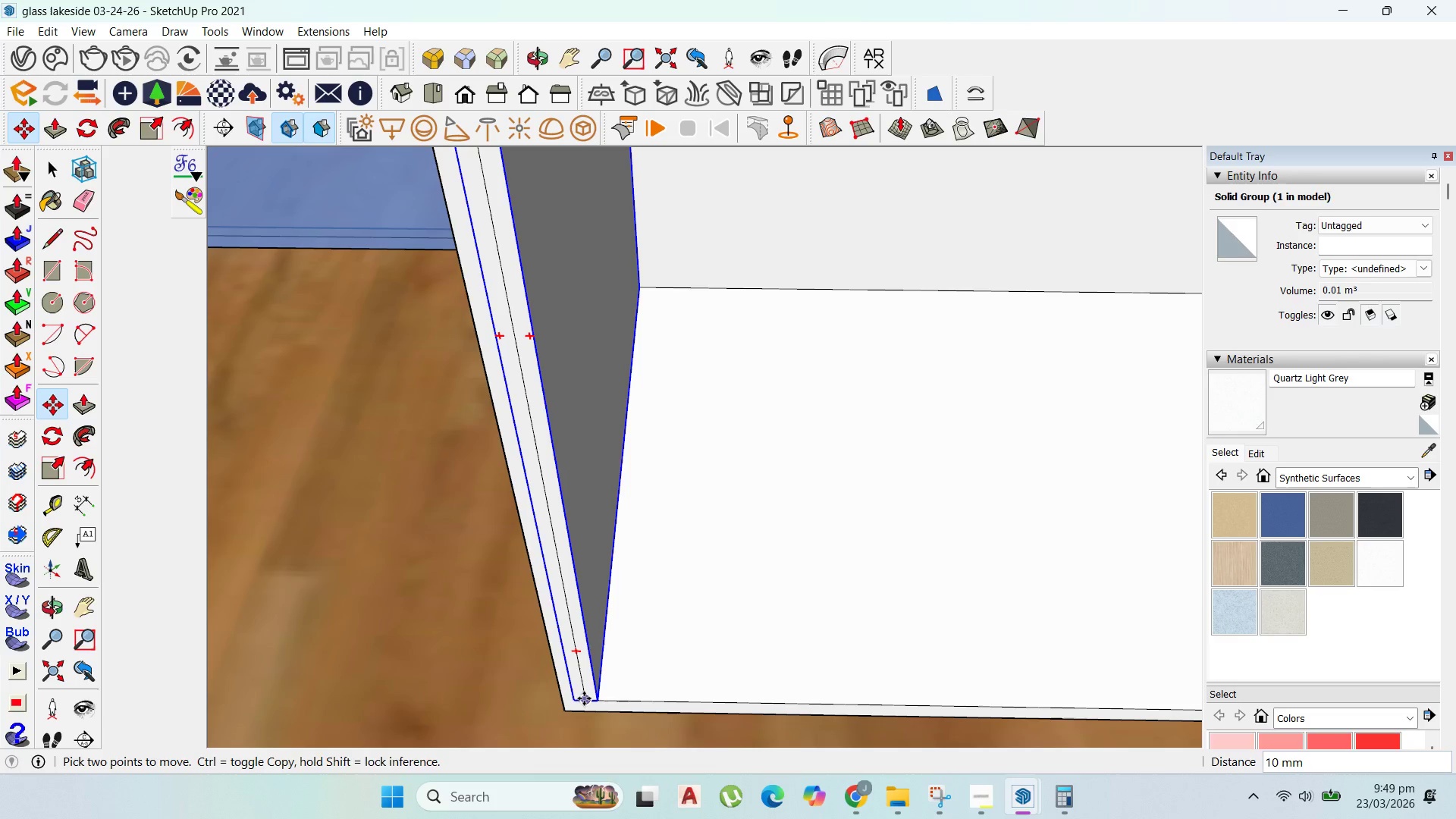 
double_click([585, 699])
 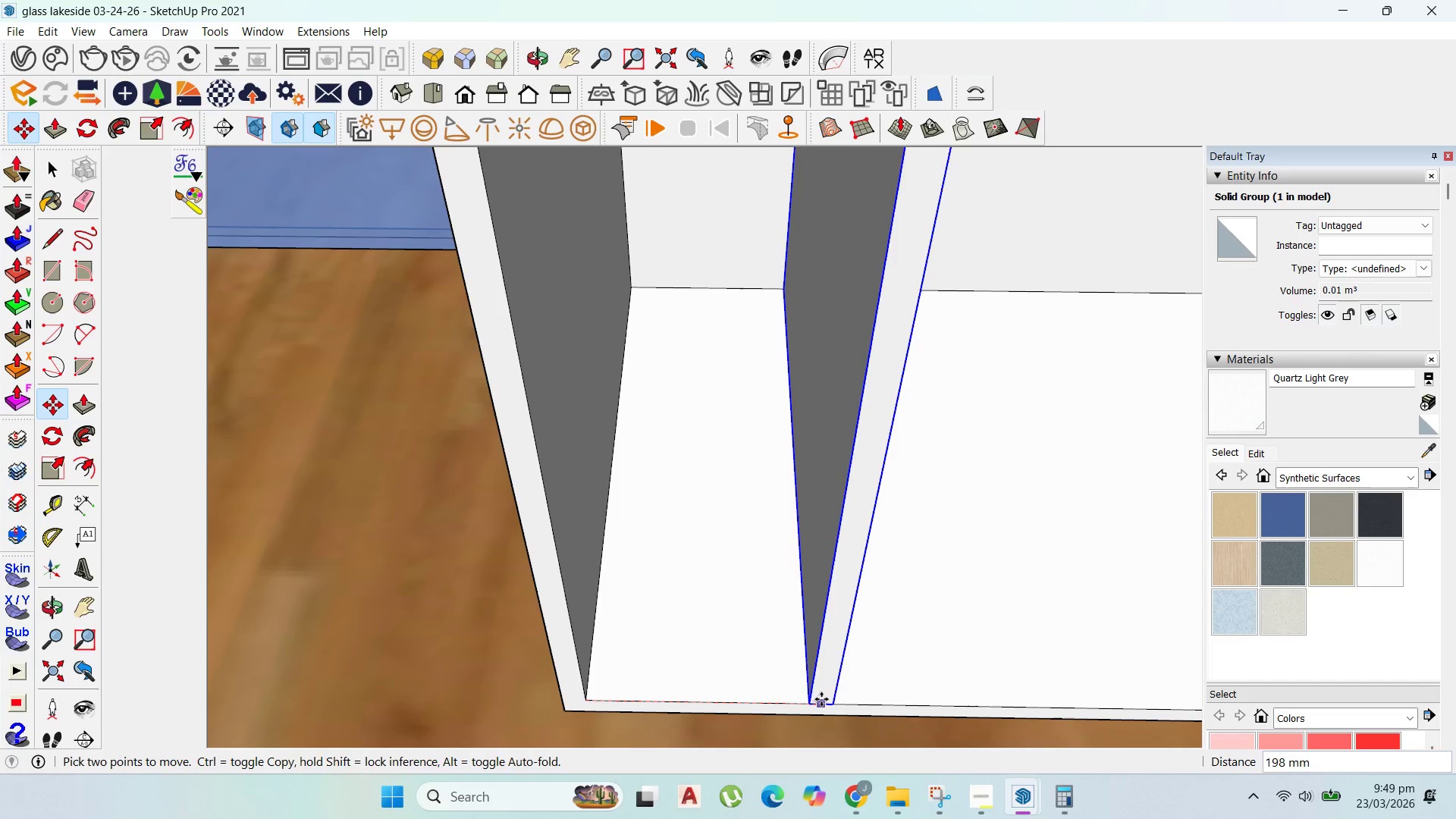 
type(1037)
 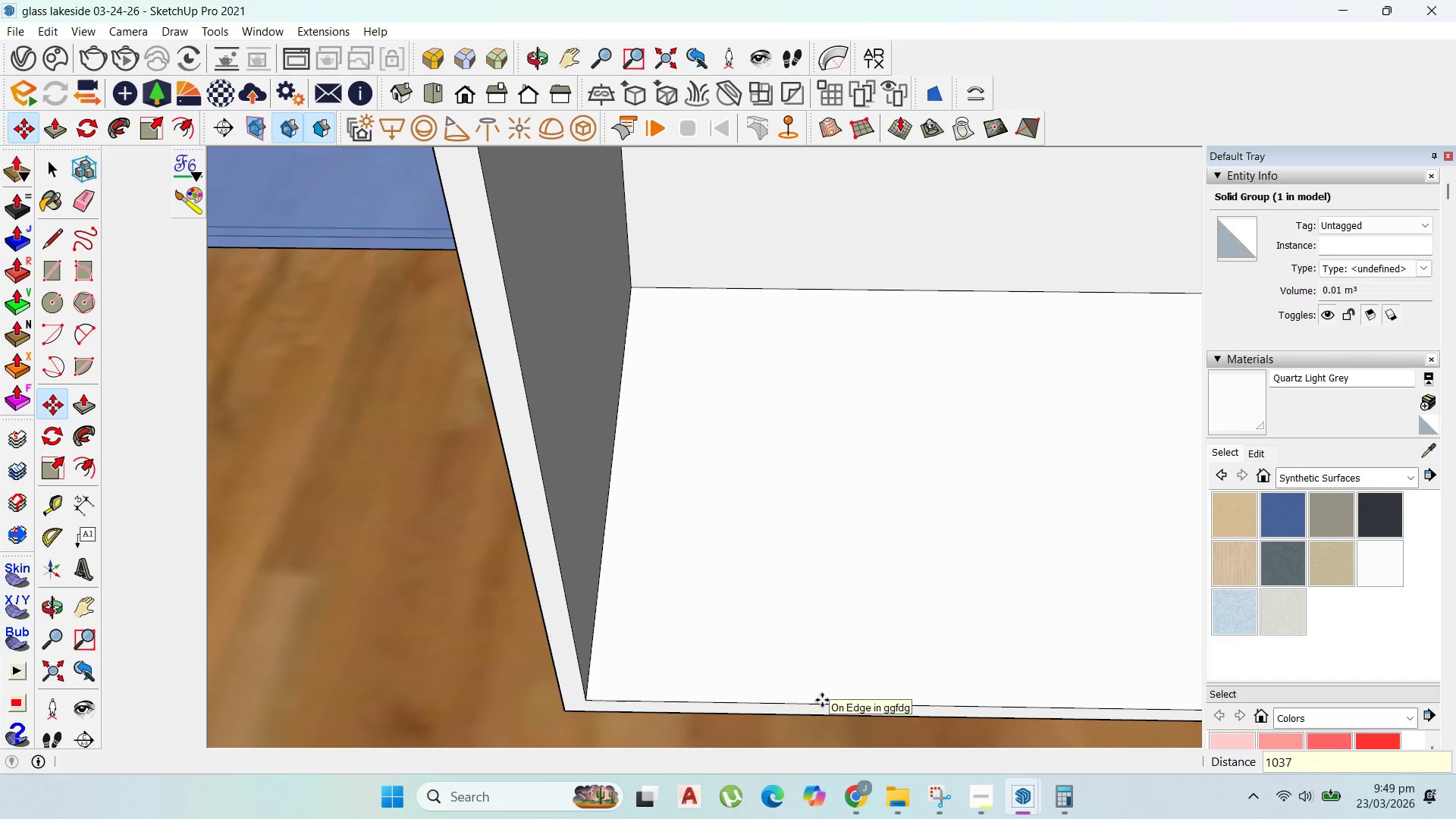 
key(Enter)
 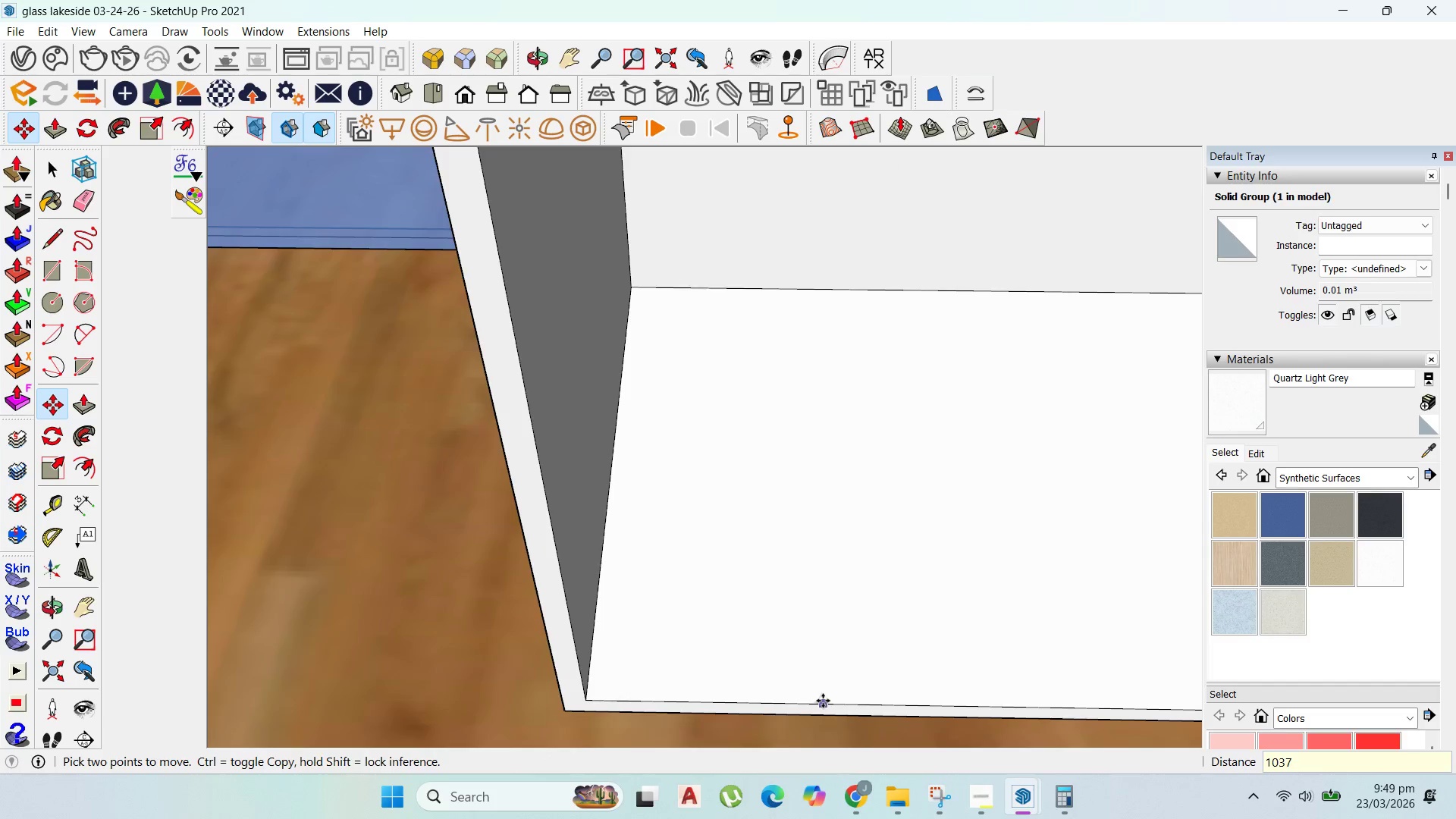 
scroll: coordinate [711, 607], scroll_direction: down, amount: 7.0
 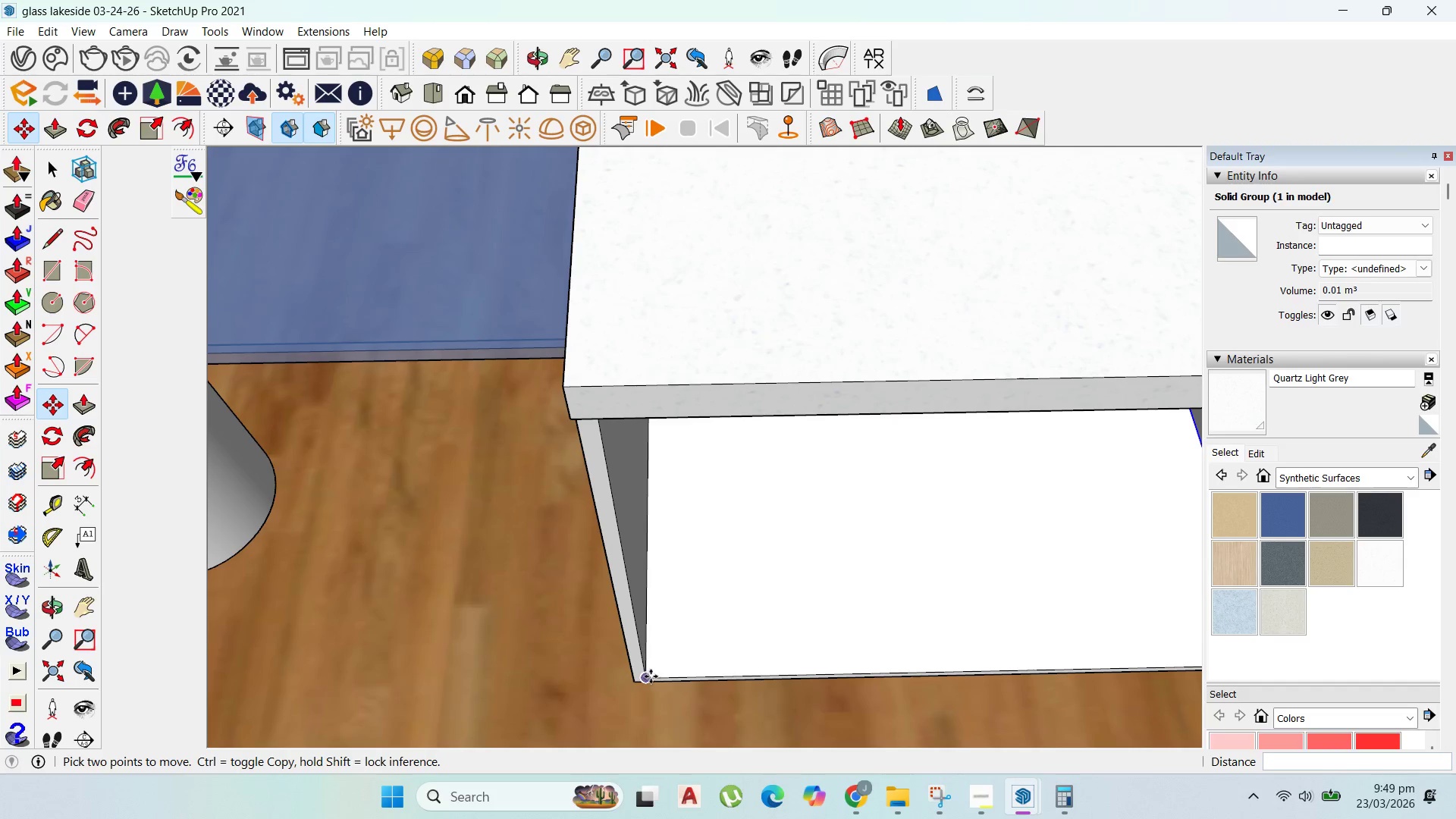 
left_click([642, 676])
 